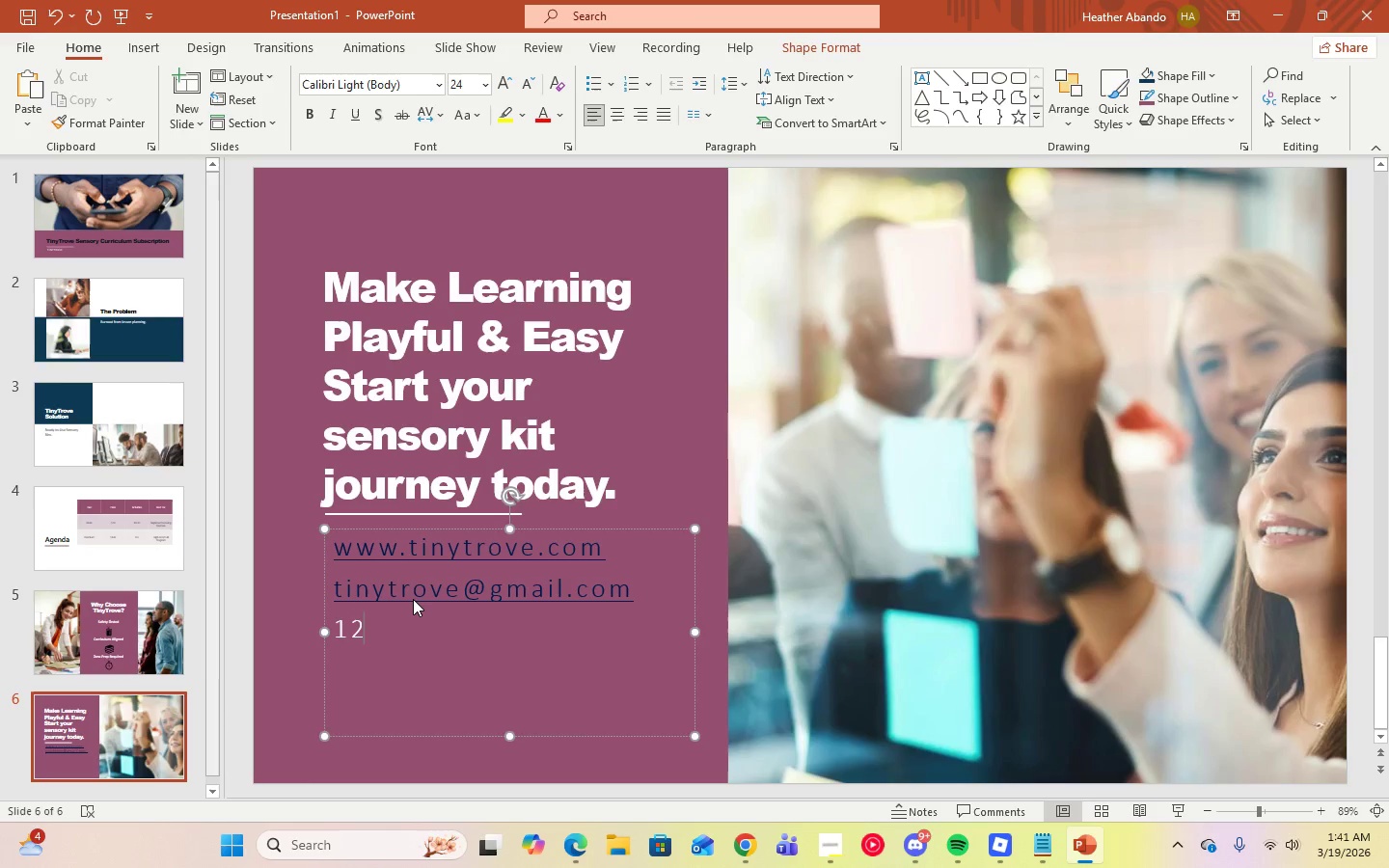 
key(Numpad2)
 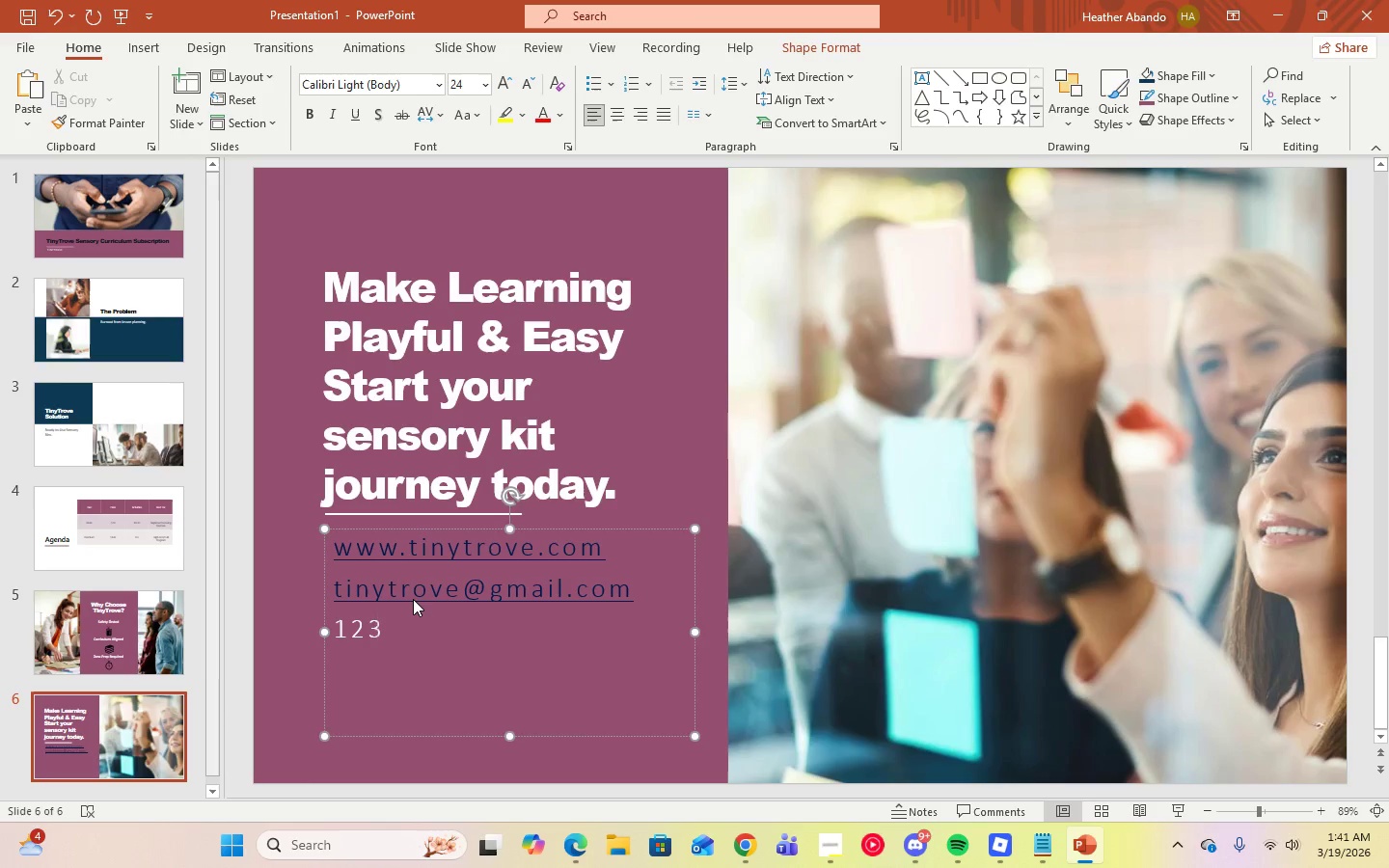 
key(Numpad3)
 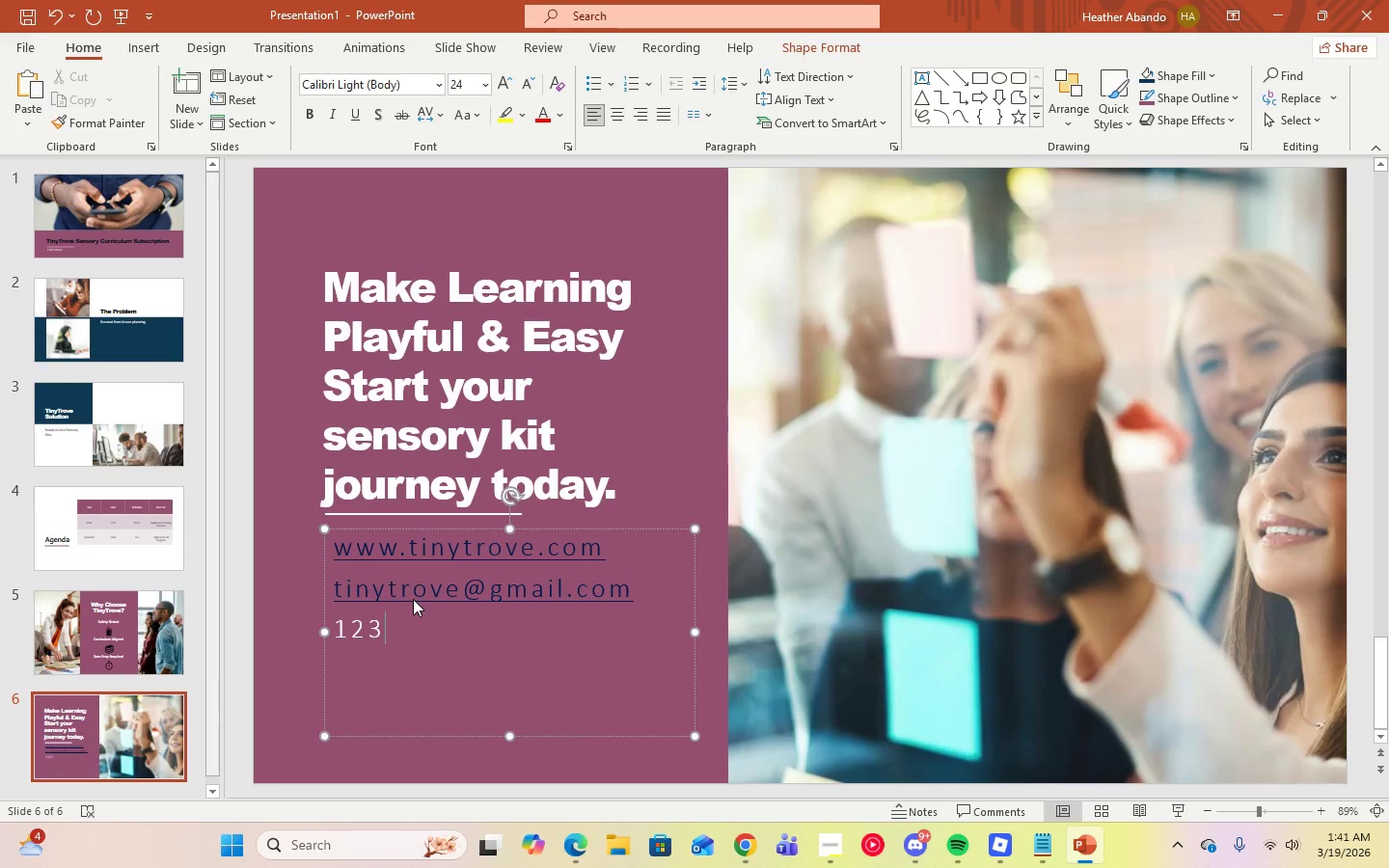 
key(Minus)
 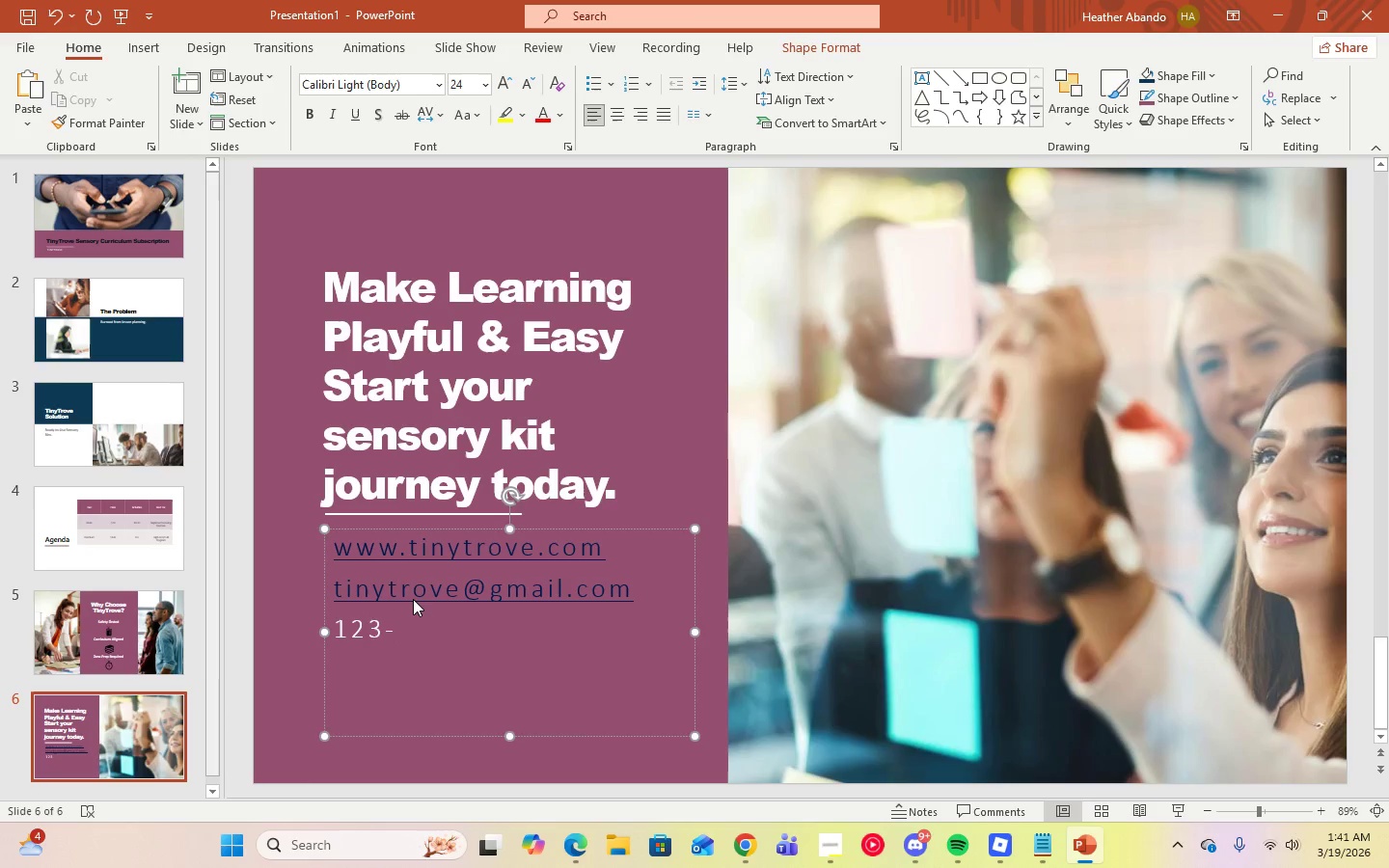 
key(Numpad4)
 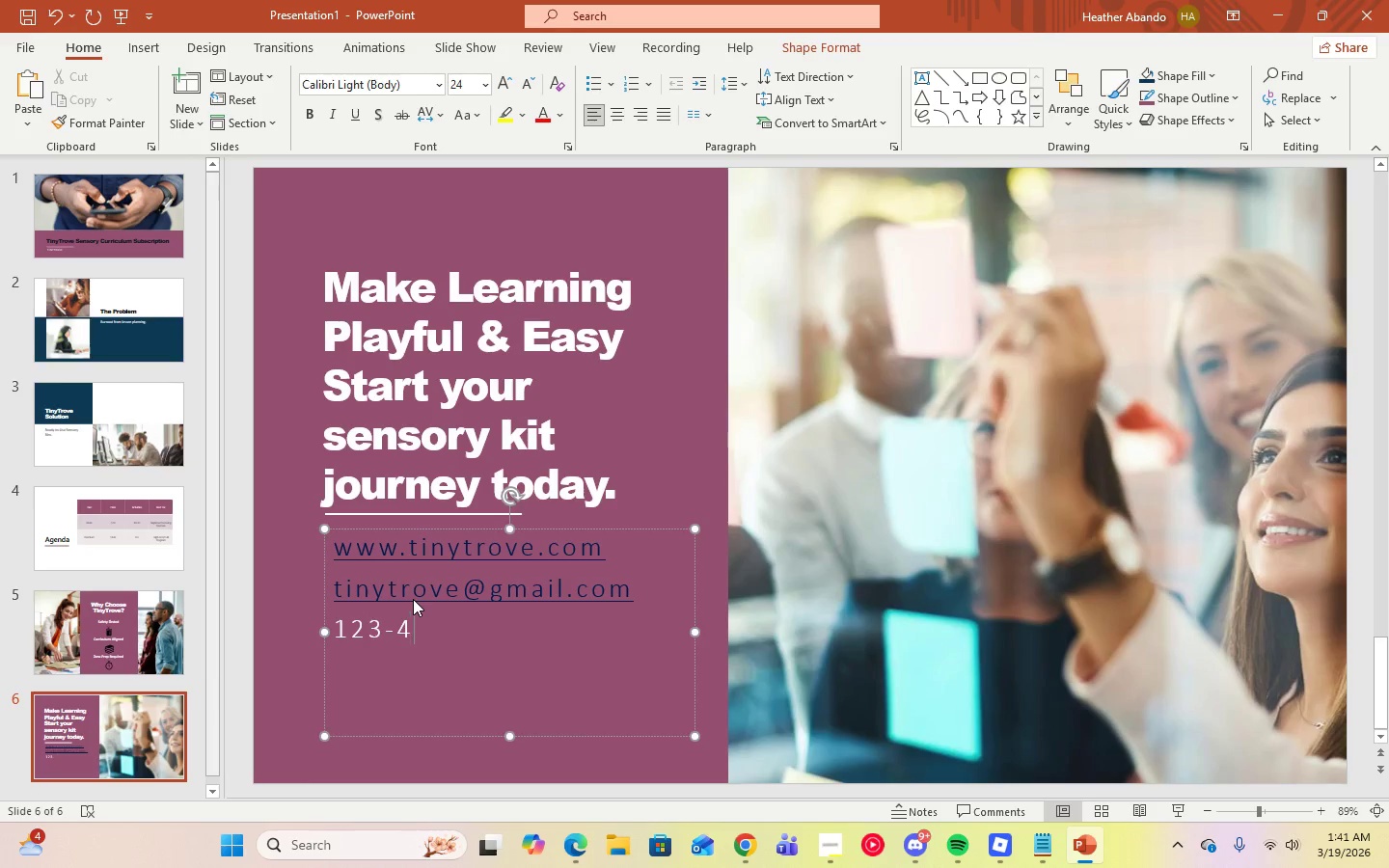 
key(Numpad5)
 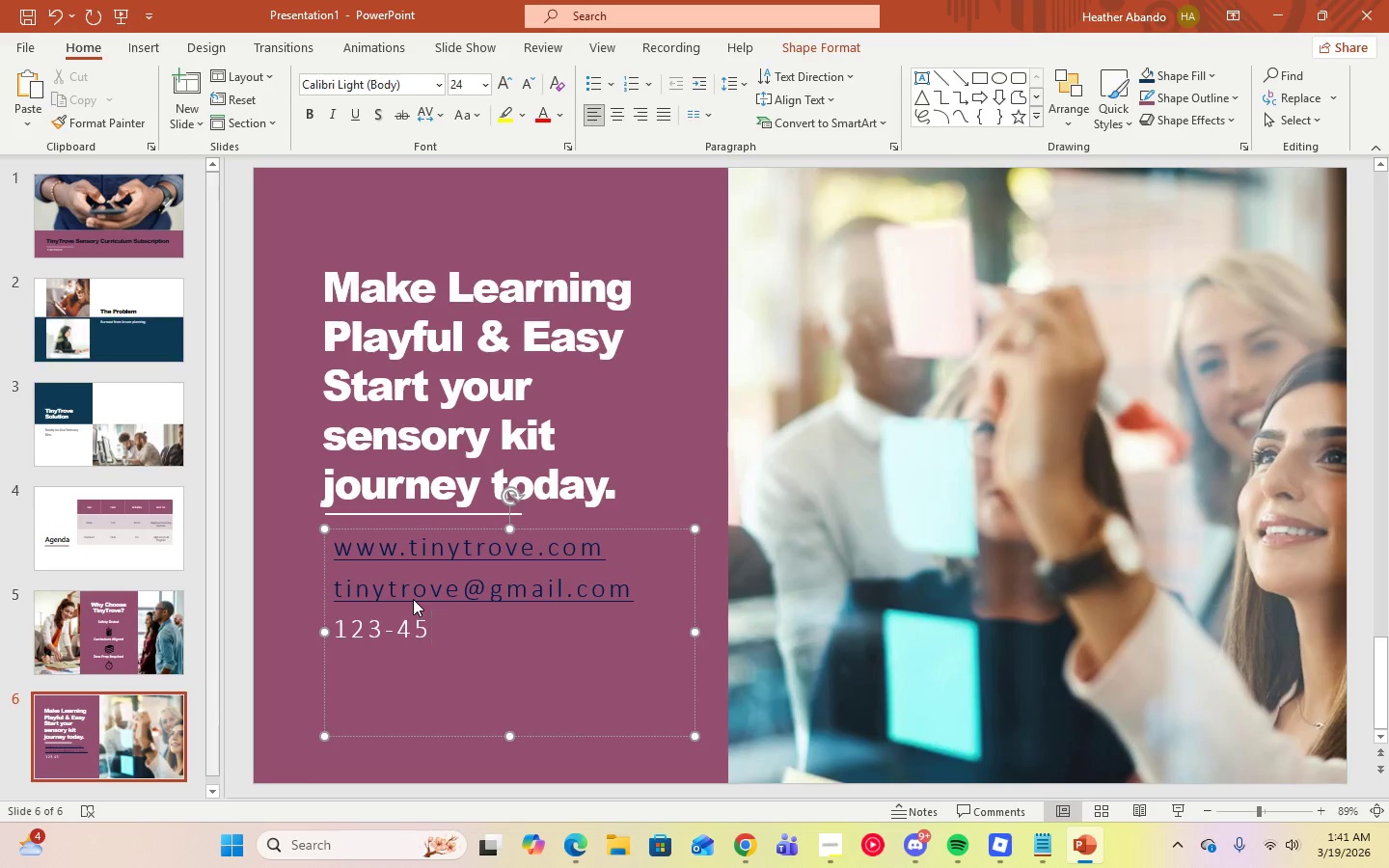 
key(Numpad6)
 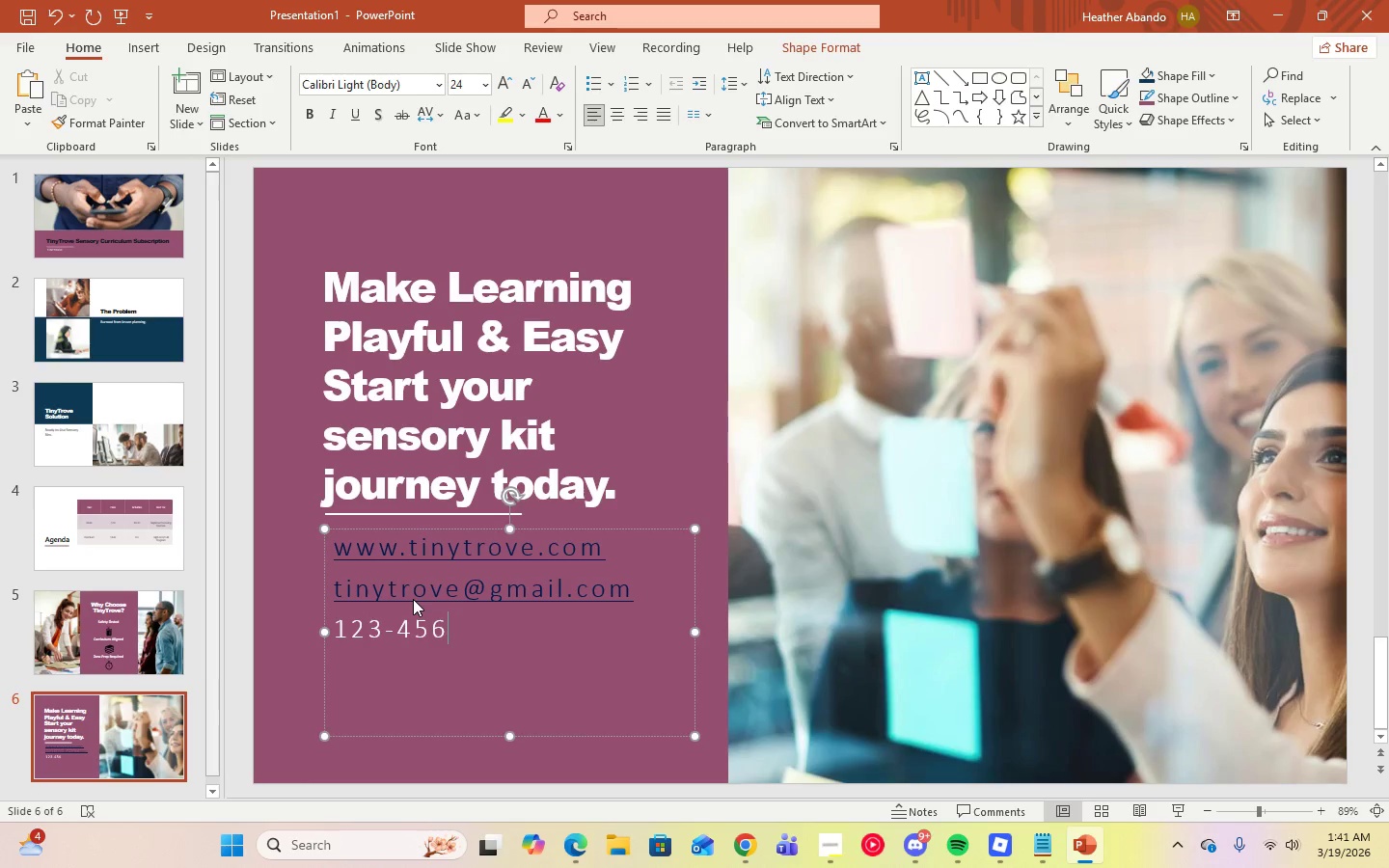 
key(Minus)
 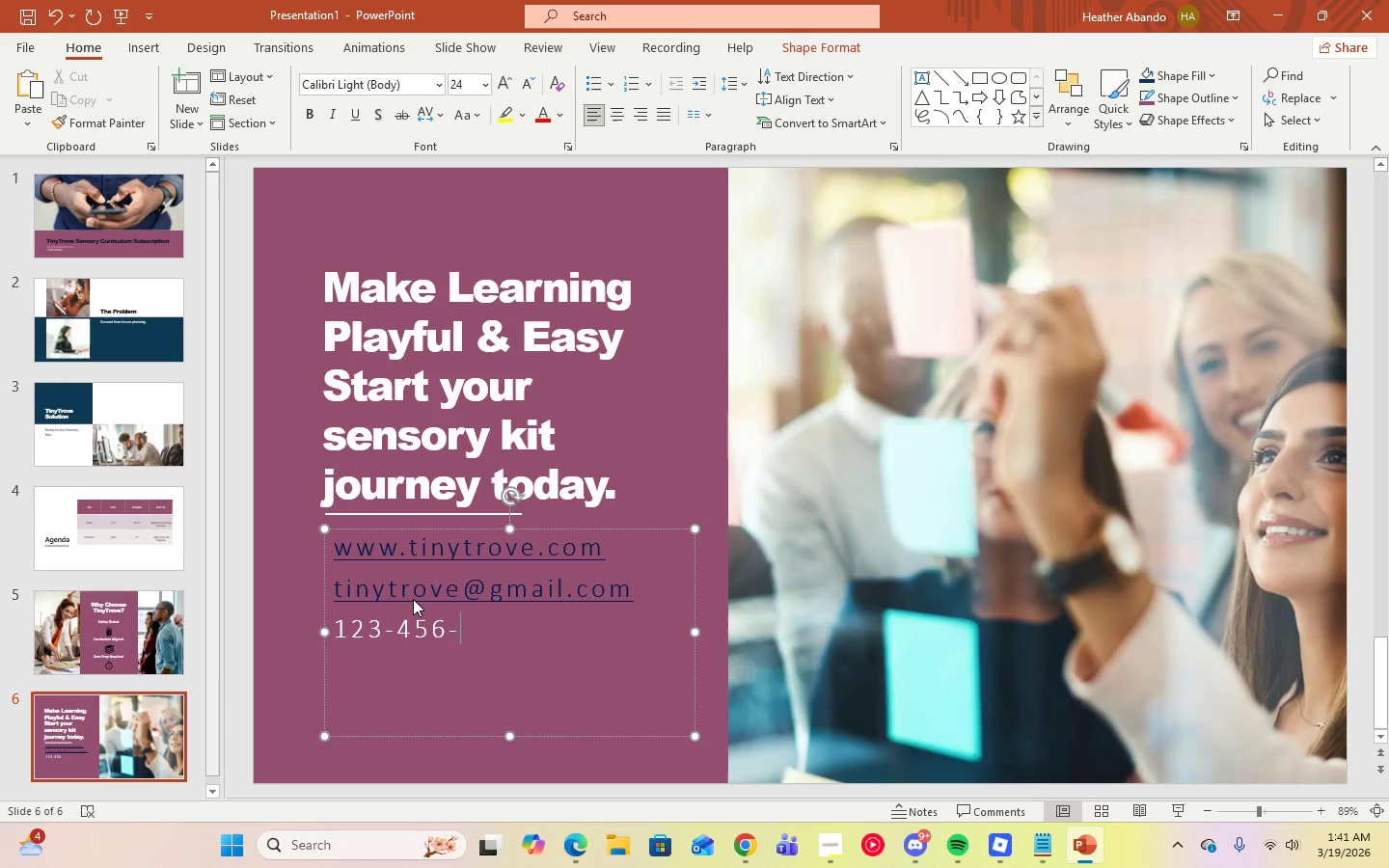 
key(Numpad7)
 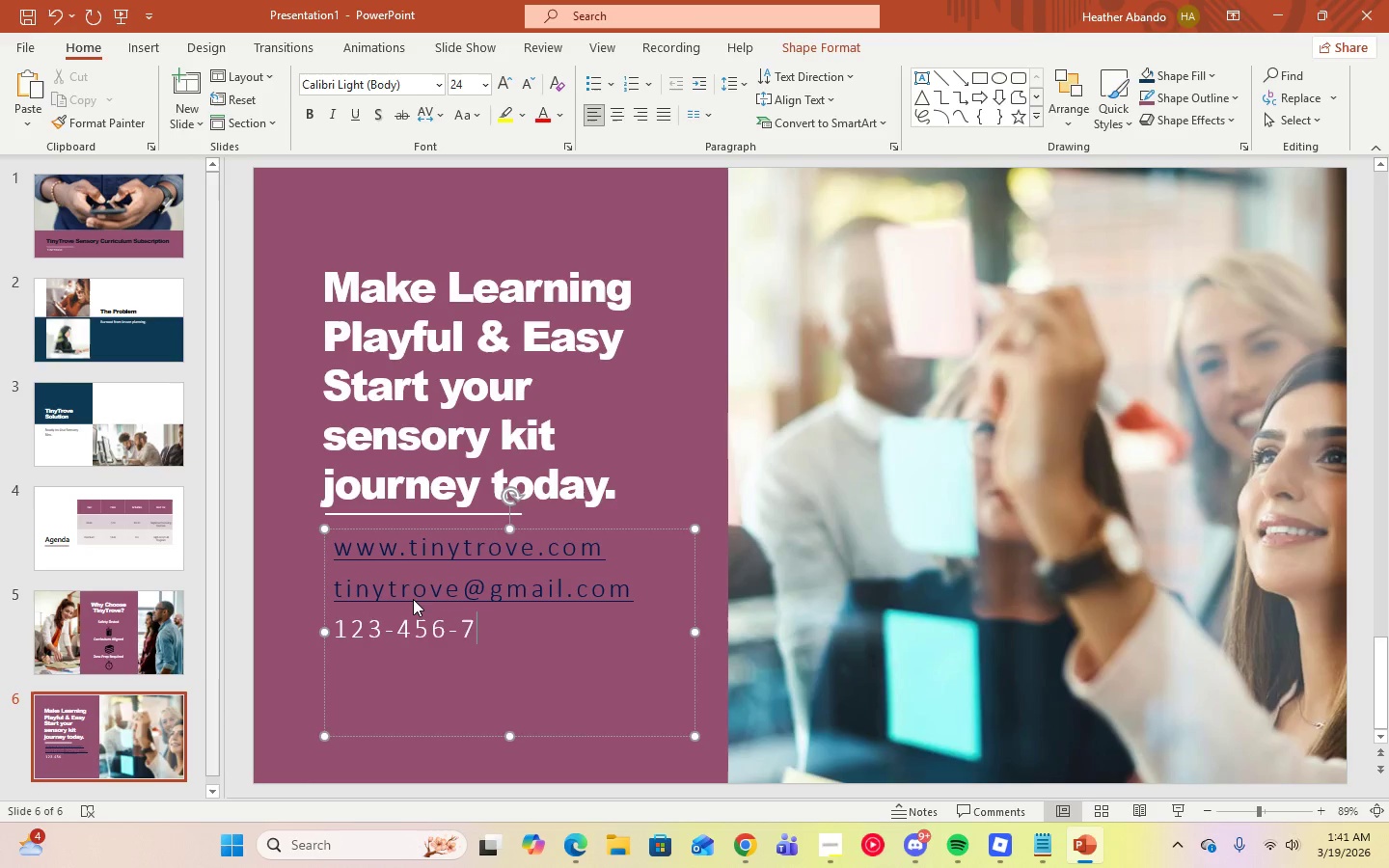 
key(Numpad8)
 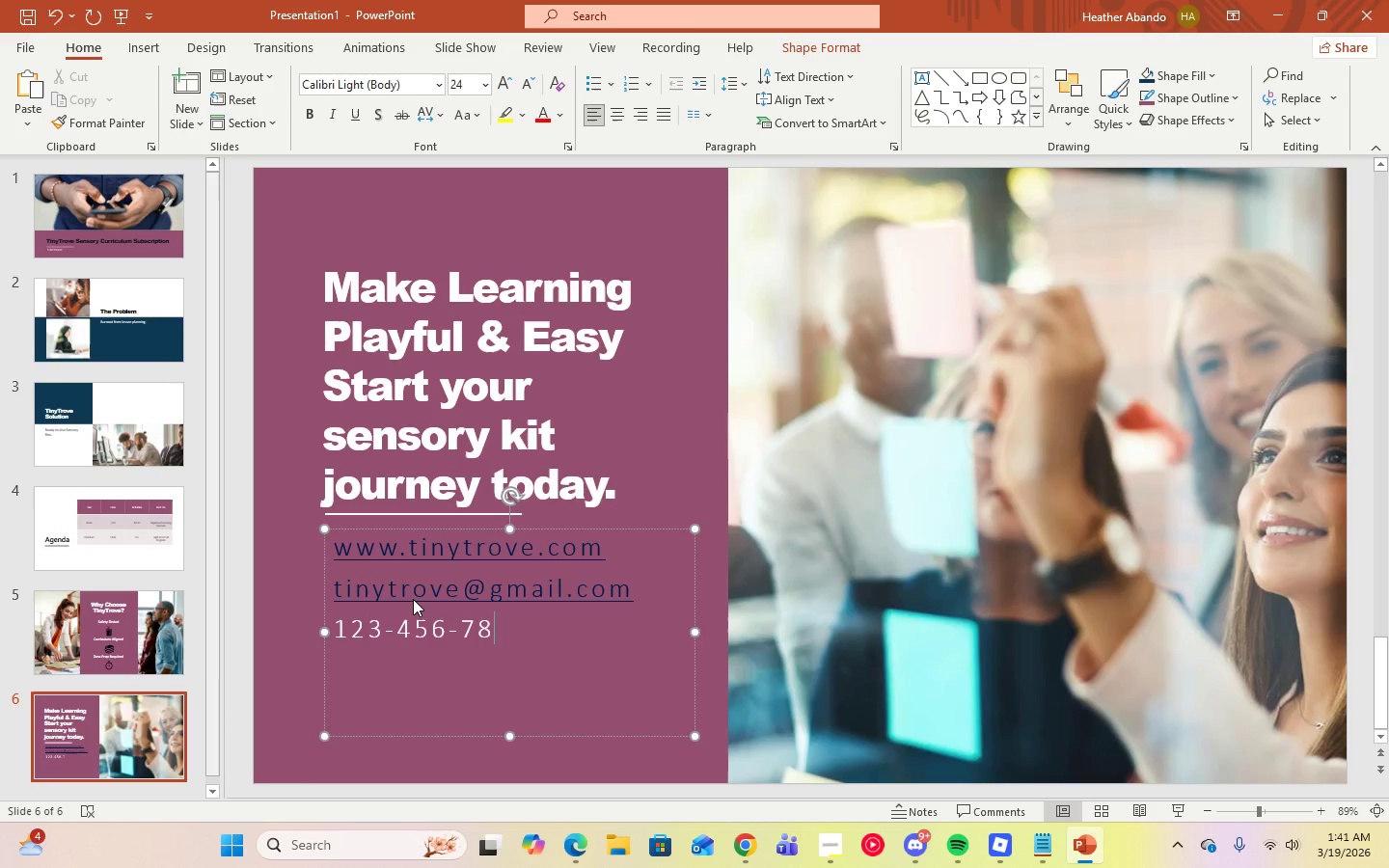 
key(Numpad9)
 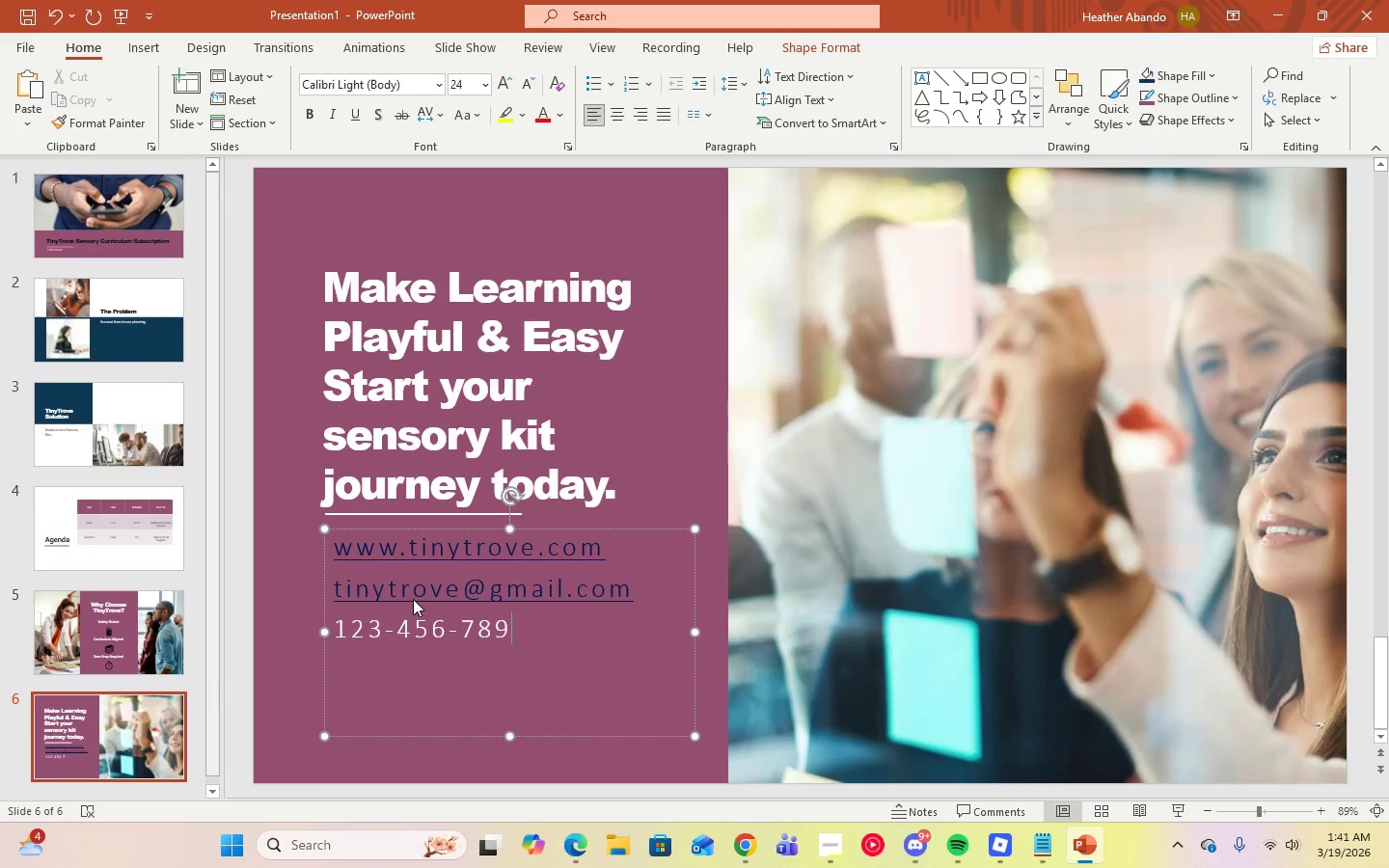 
key(Numpad0)
 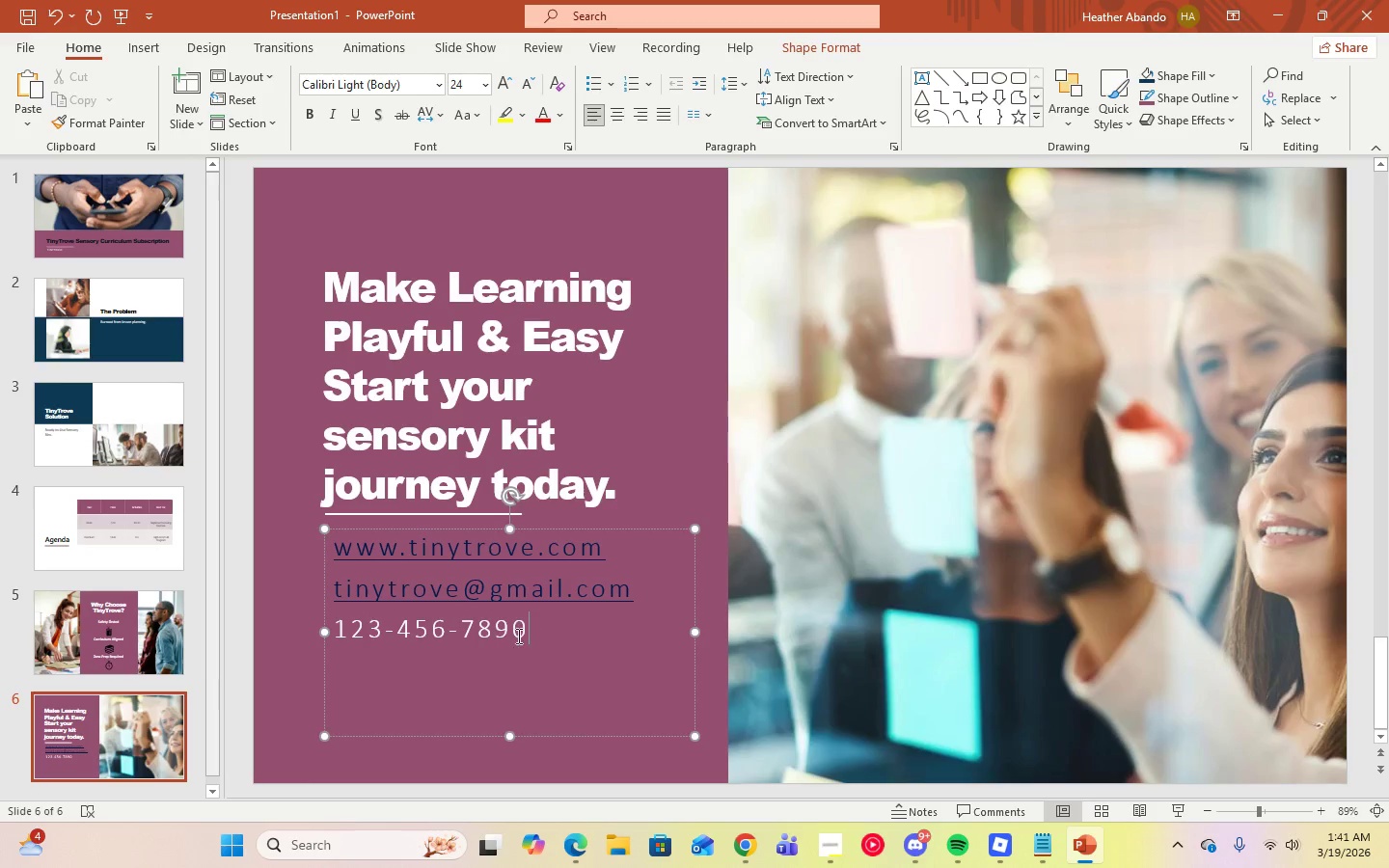 
left_click_drag(start_coordinate=[528, 637], to_coordinate=[350, 556])
 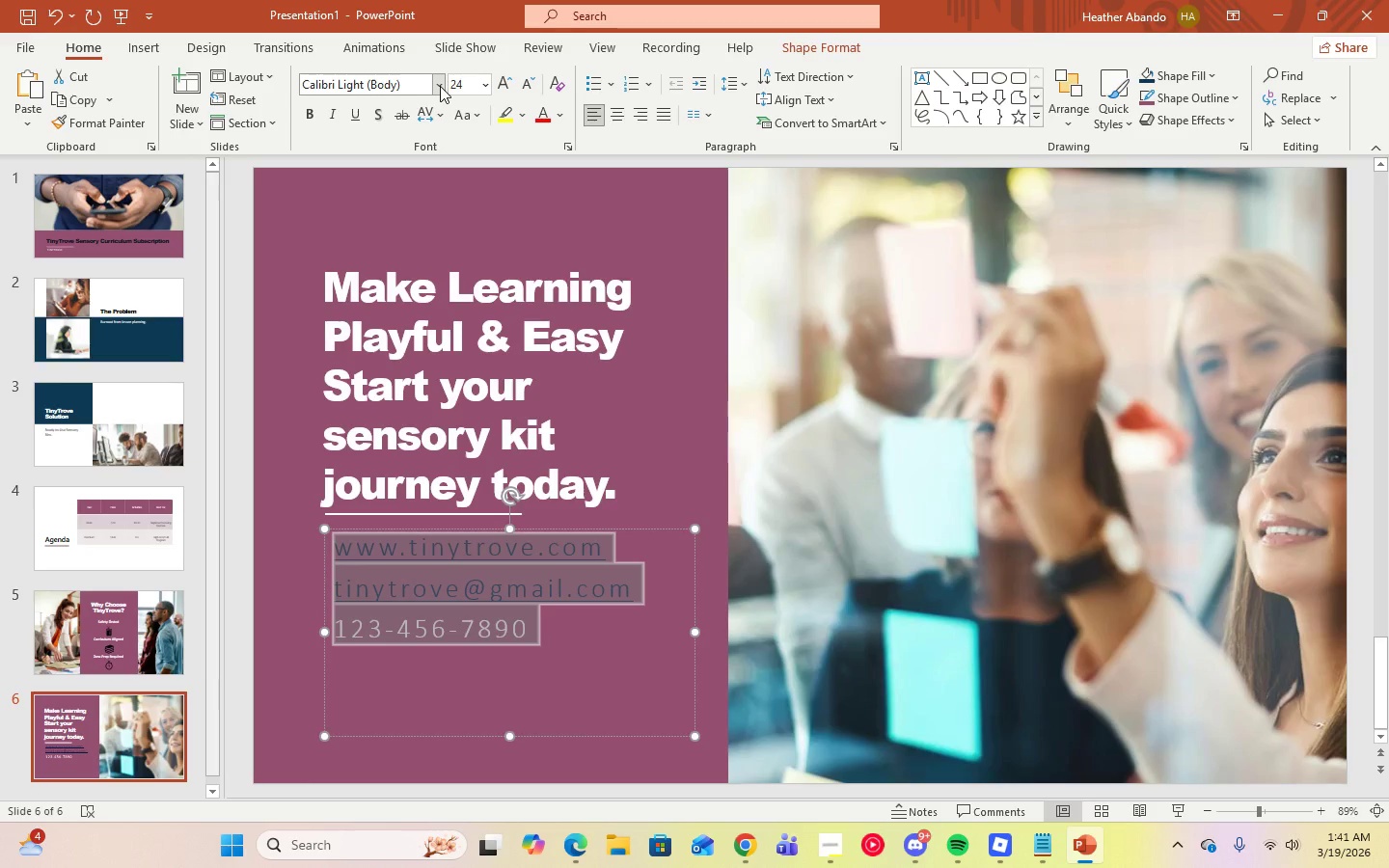 
left_click([440, 86])
 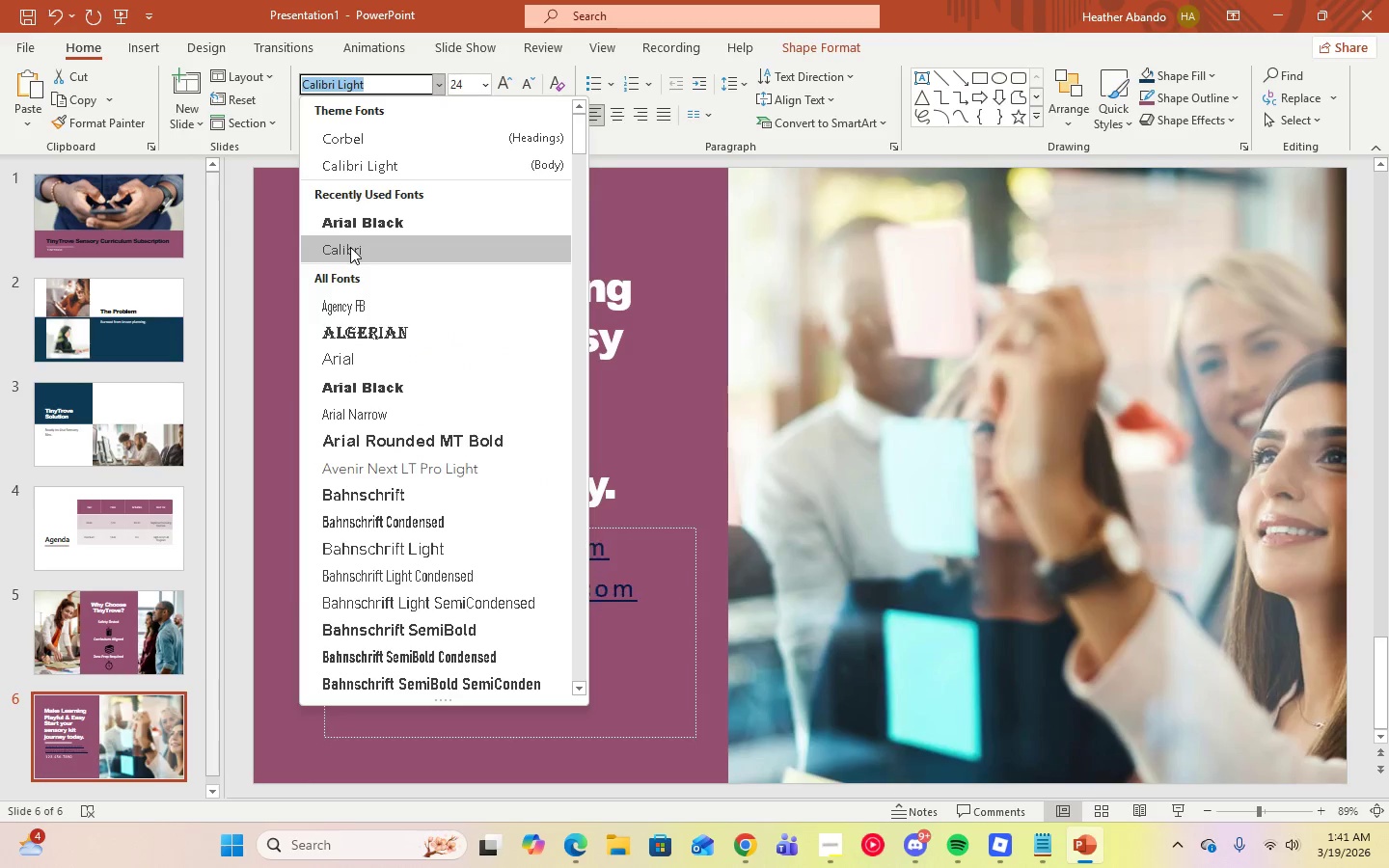 
left_click([350, 247])
 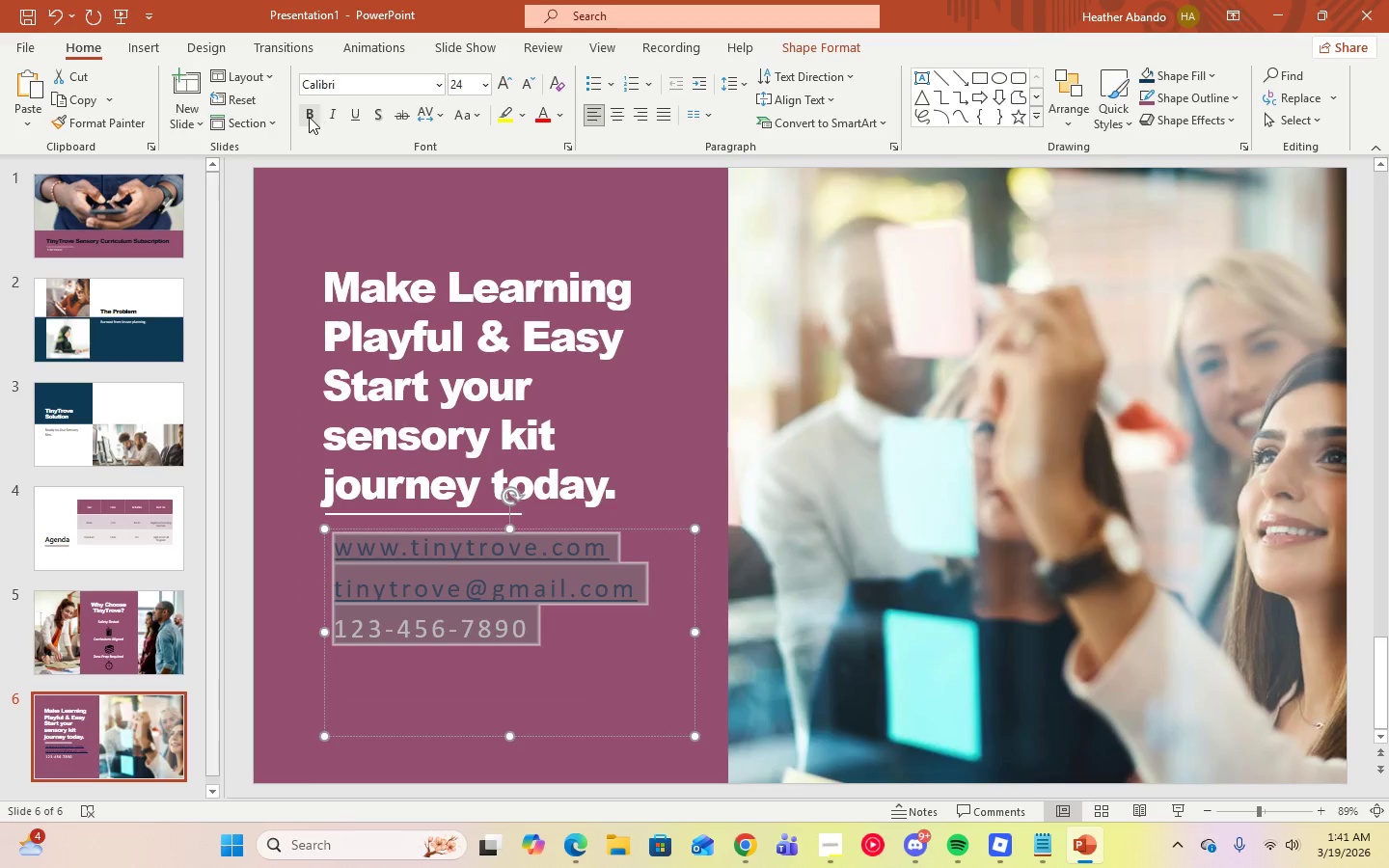 
left_click([308, 117])
 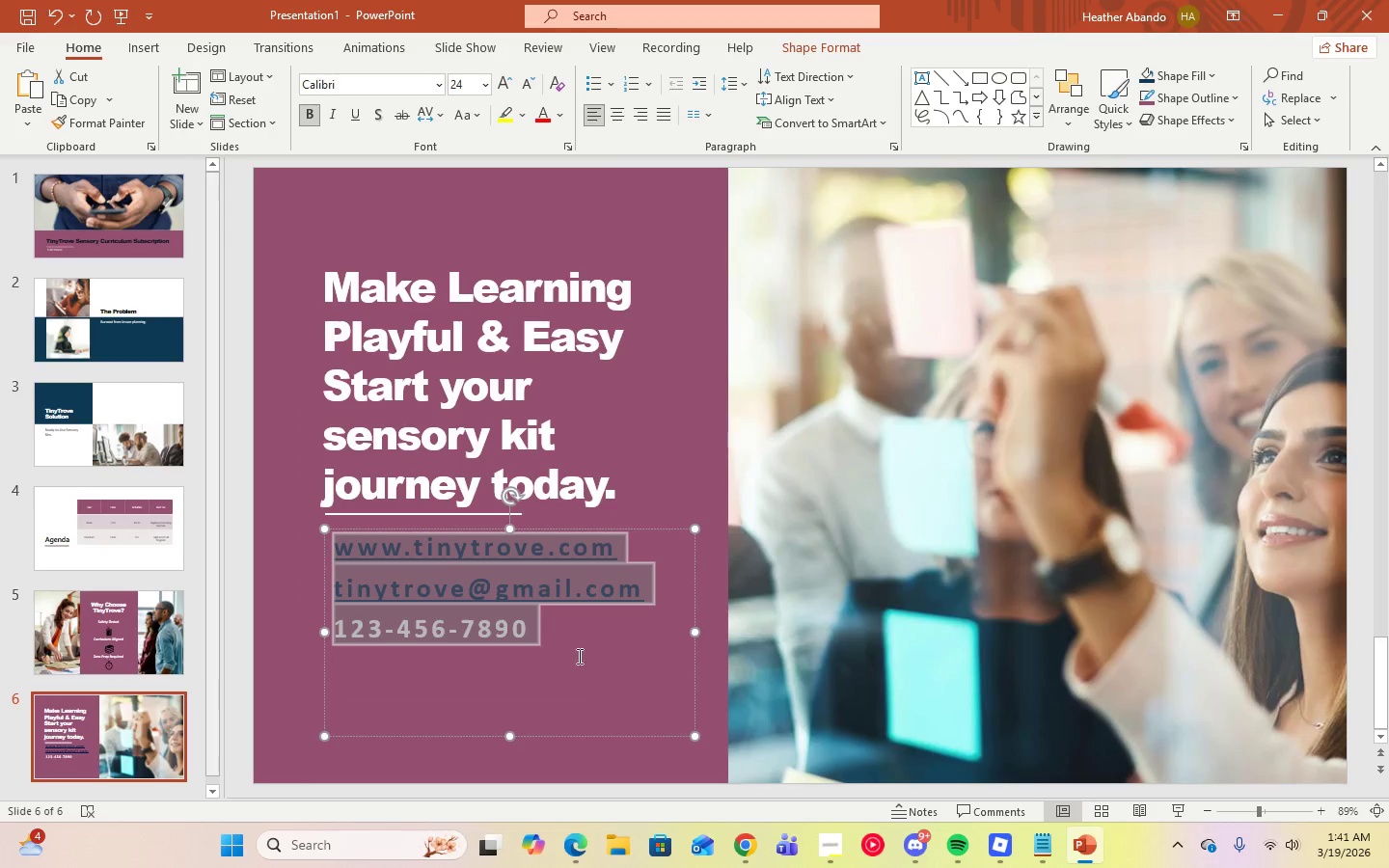 
left_click([580, 665])
 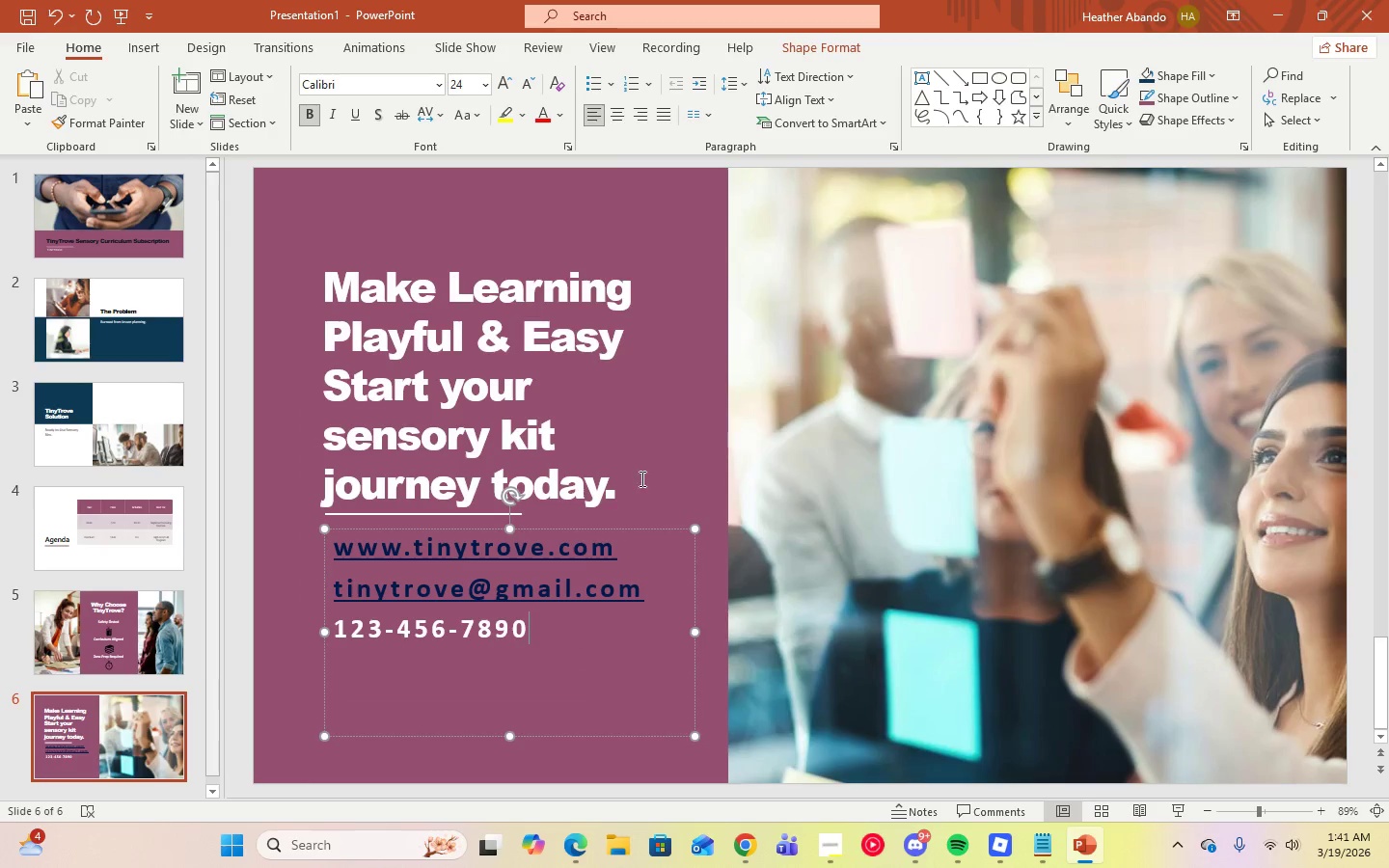 
left_click([662, 485])
 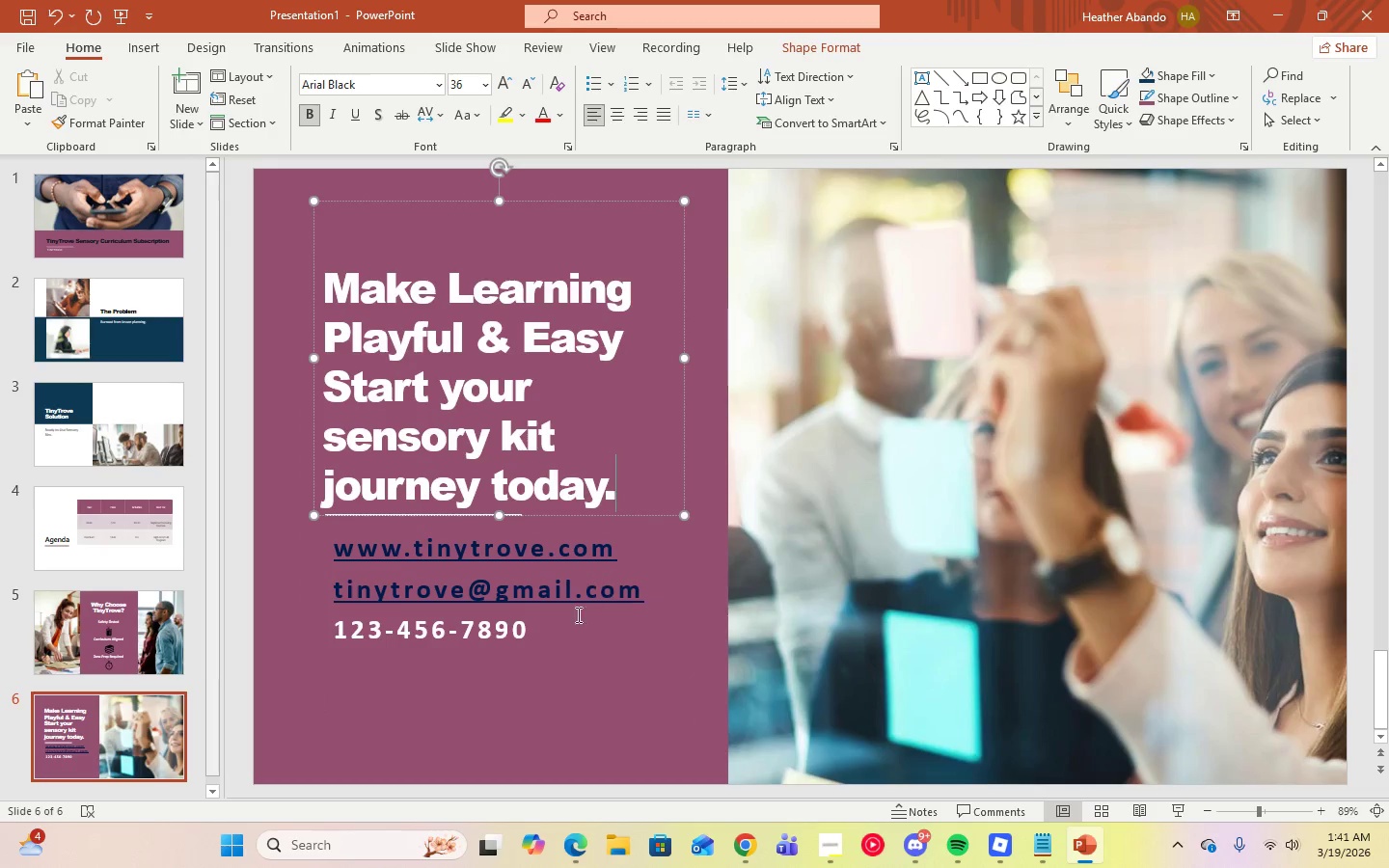 
left_click([576, 619])
 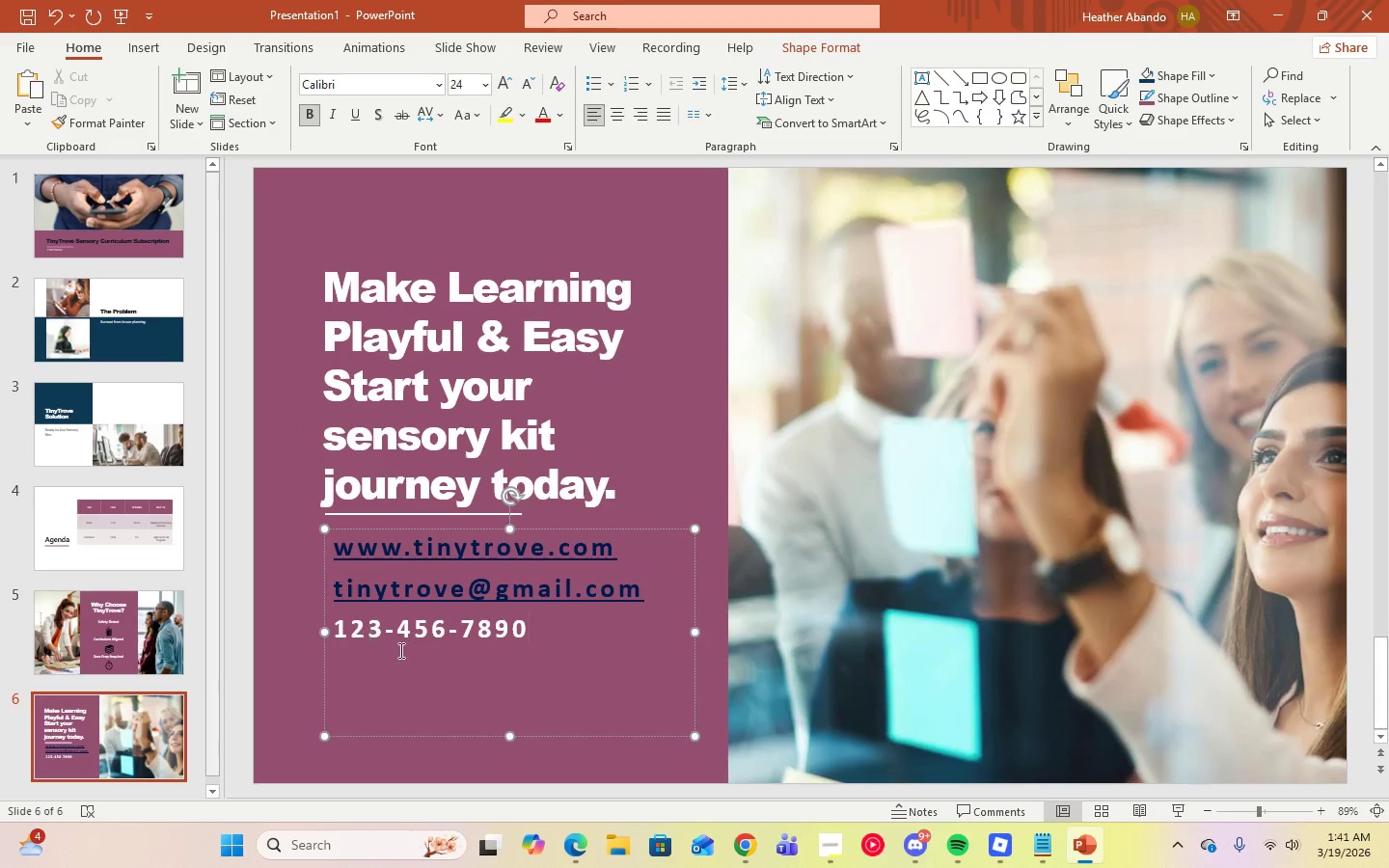 
double_click([683, 479])
 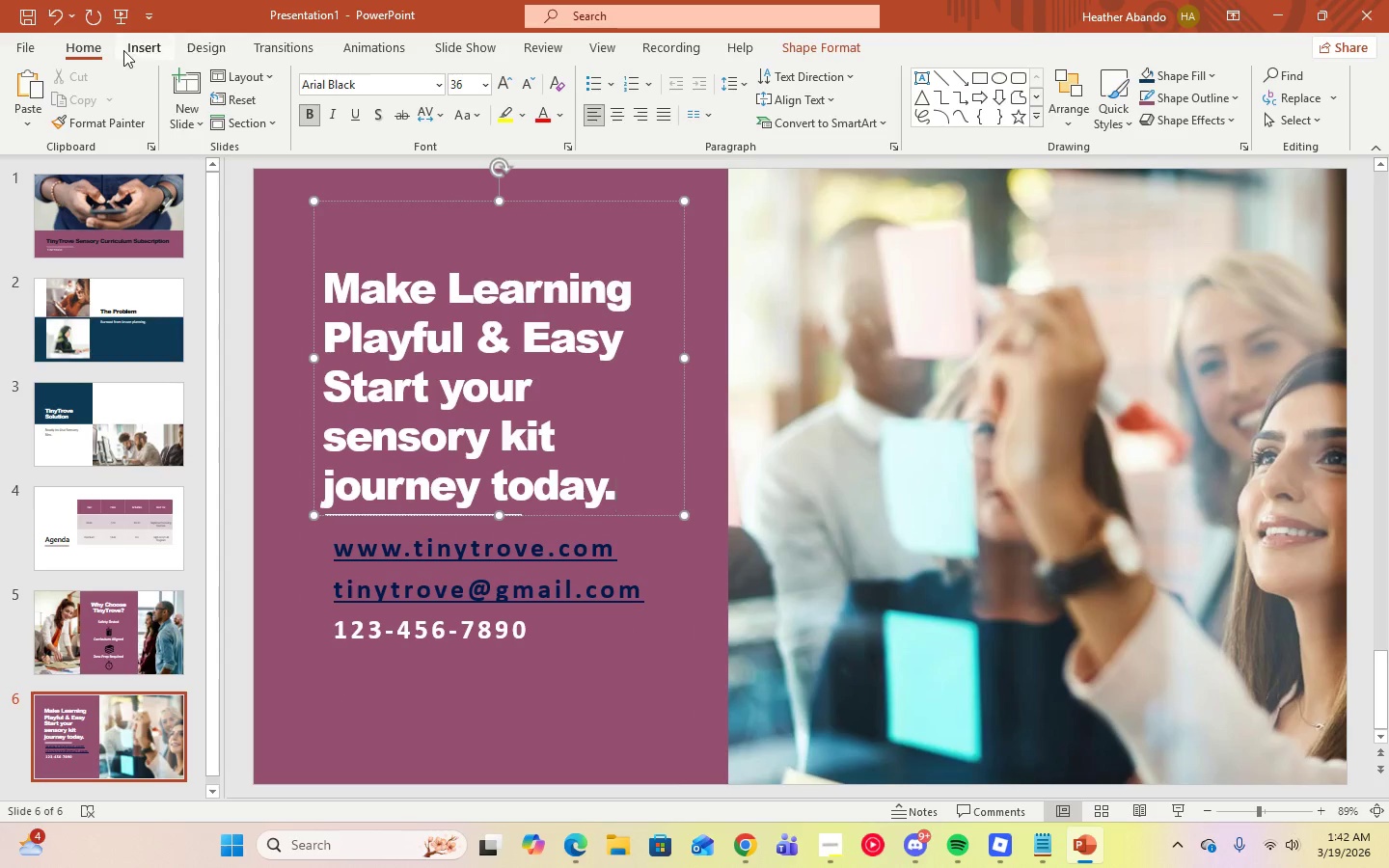 
left_click([165, 50])
 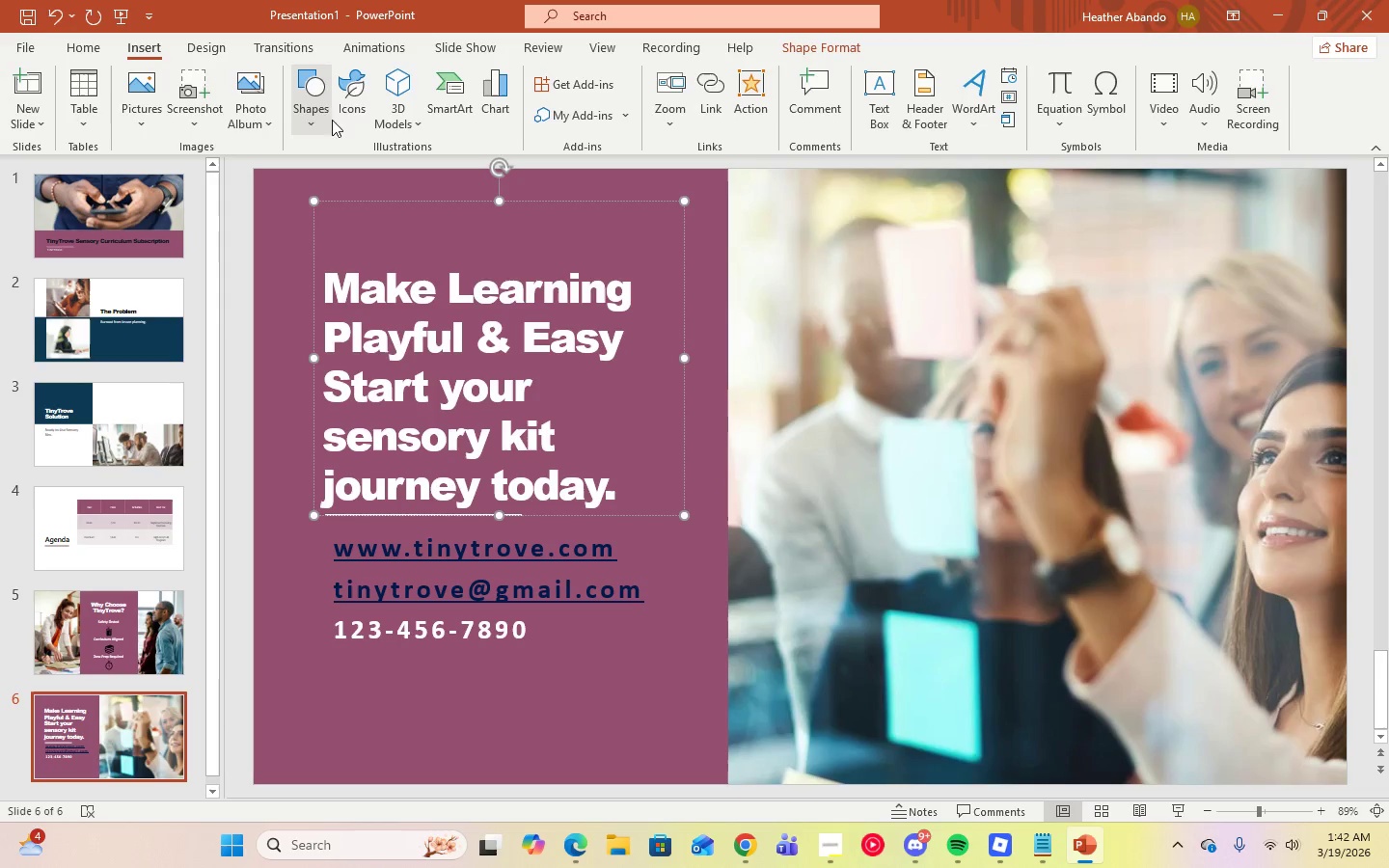 
left_click([340, 115])
 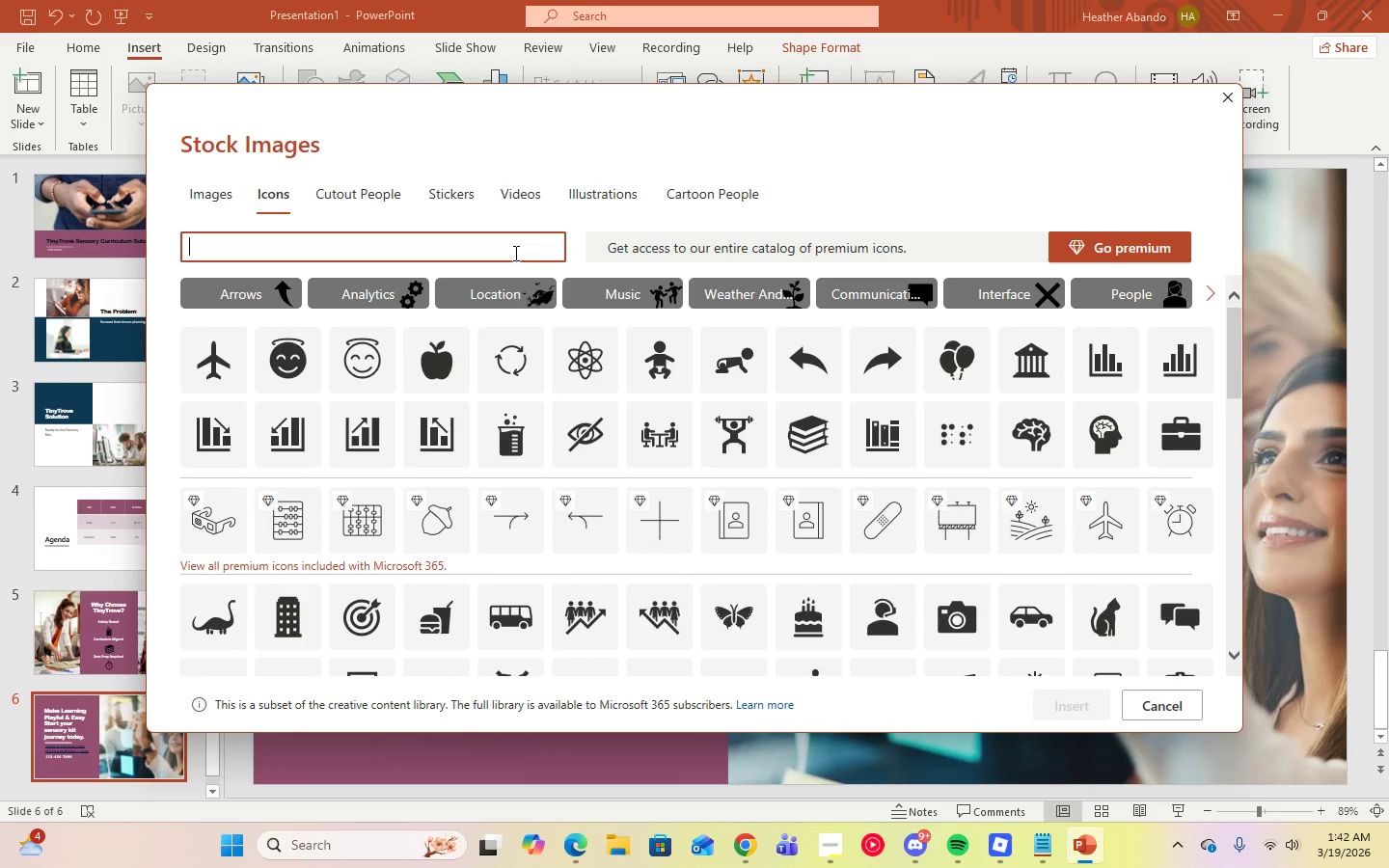 
type(web)
 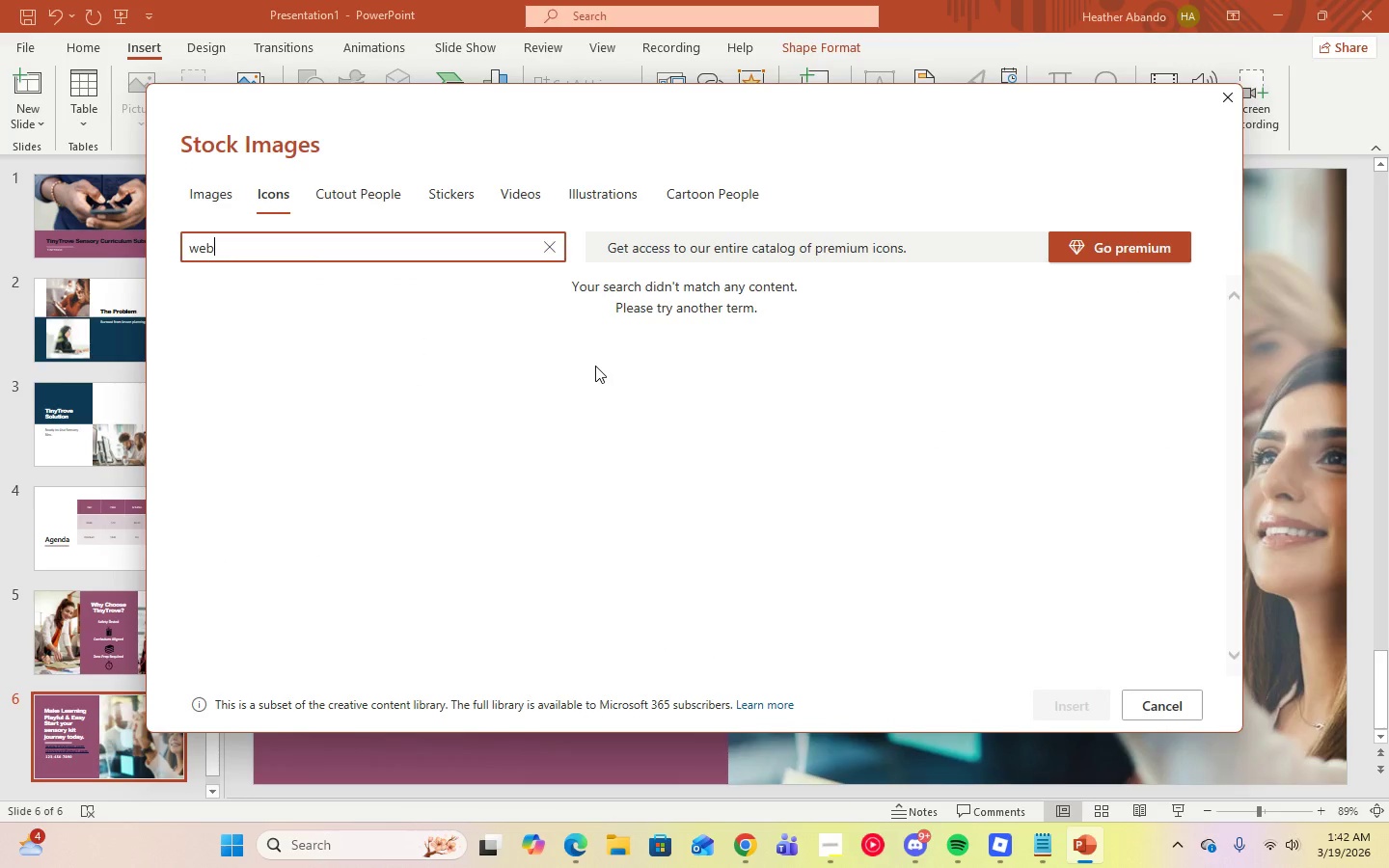 
key(Backspace)
 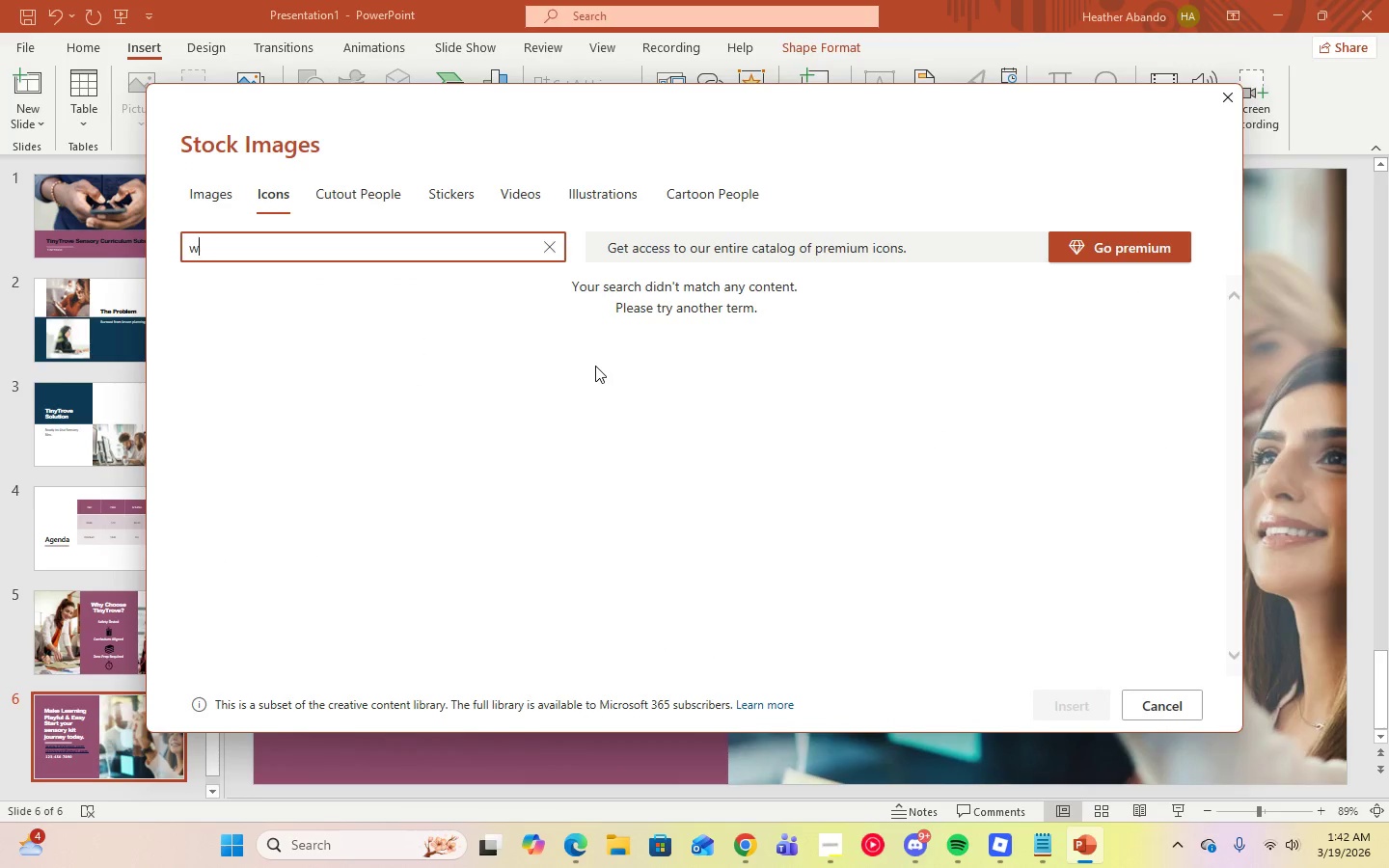 
key(Backspace)
 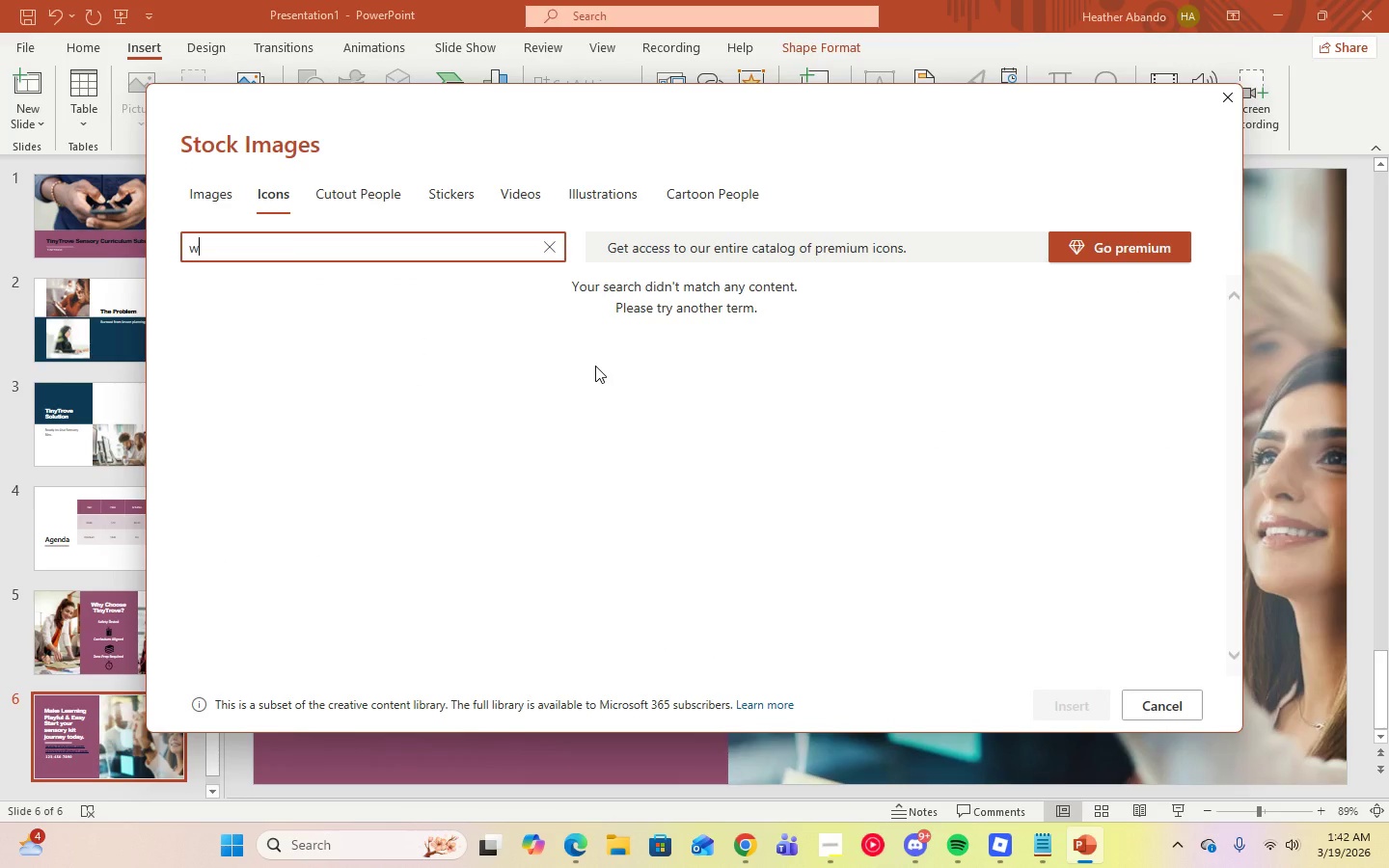 
key(Backspace)
 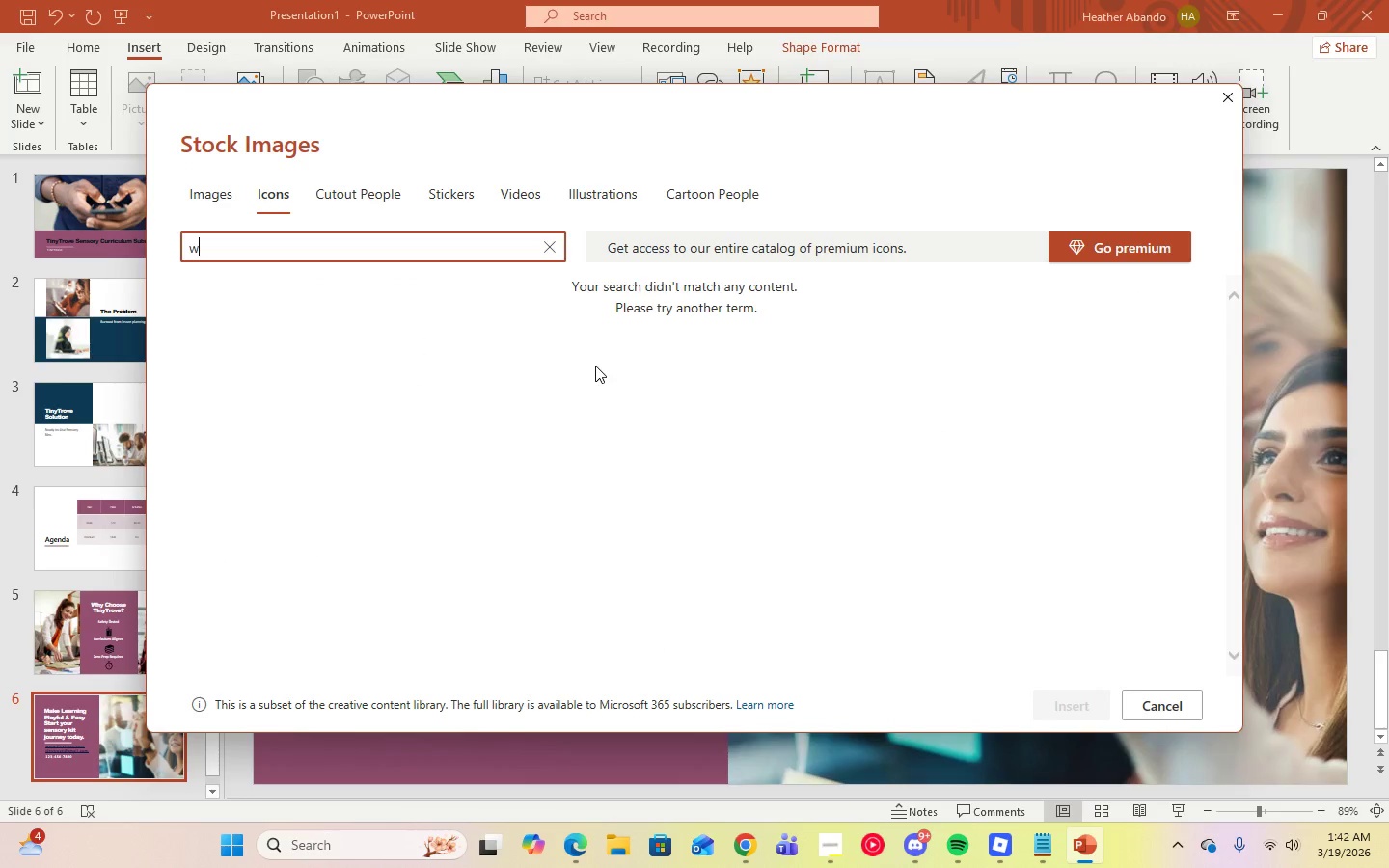 
key(Backspace)
 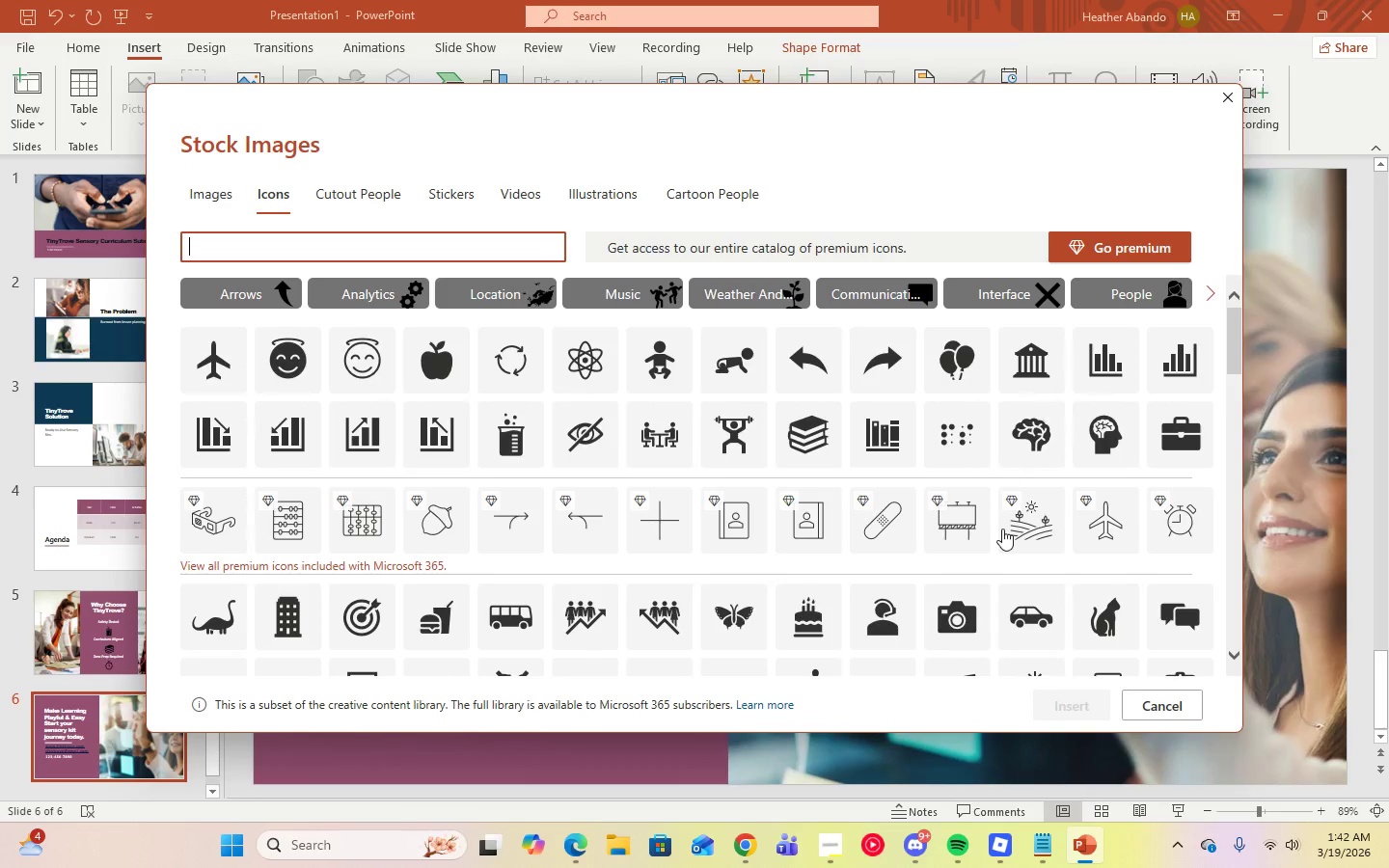 
scroll: coordinate [998, 529], scroll_direction: down, amount: 8.0
 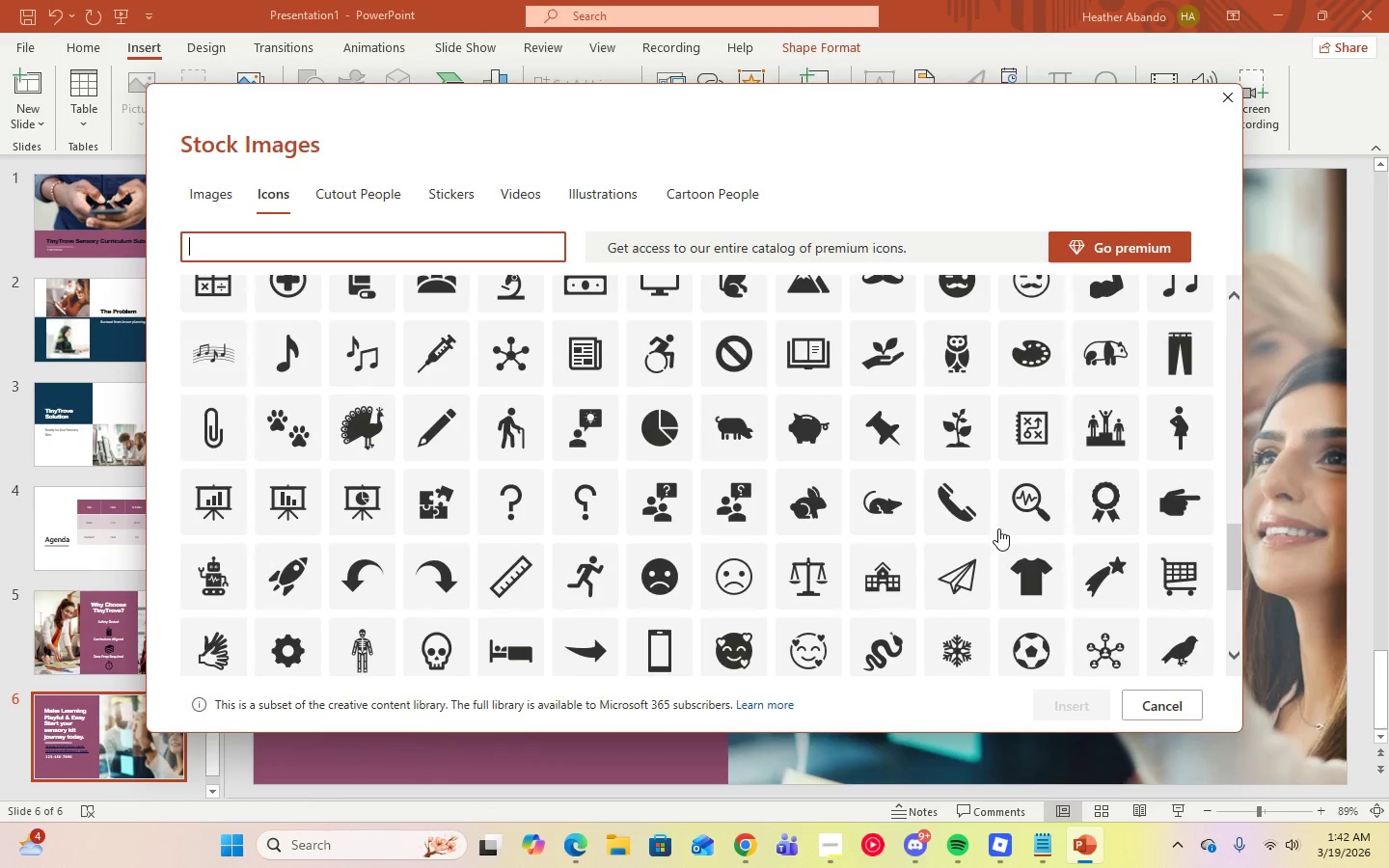 
type(link)
key(Backspace)
key(Backspace)
key(Backspace)
key(Backspace)
 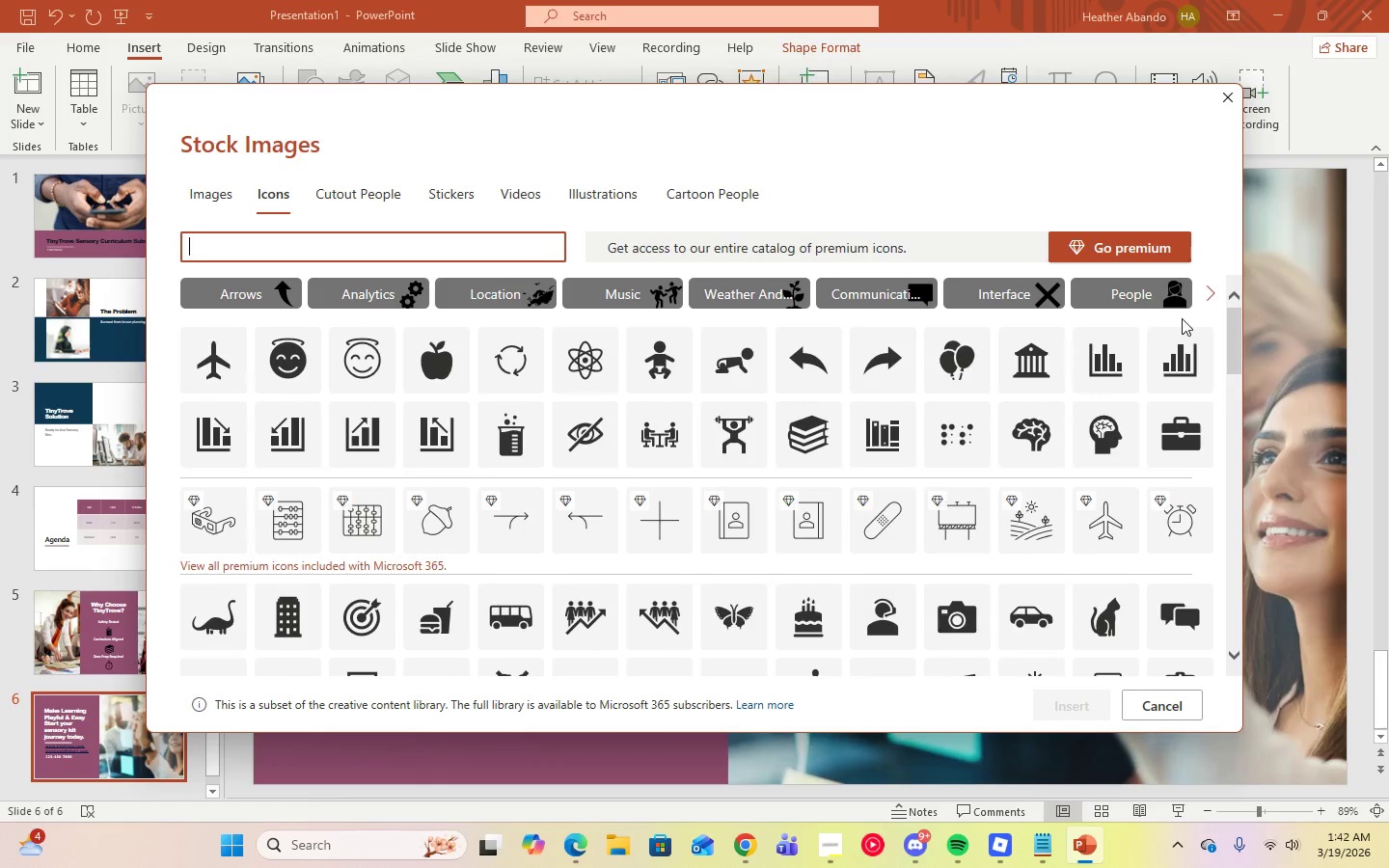 
left_click([886, 288])
 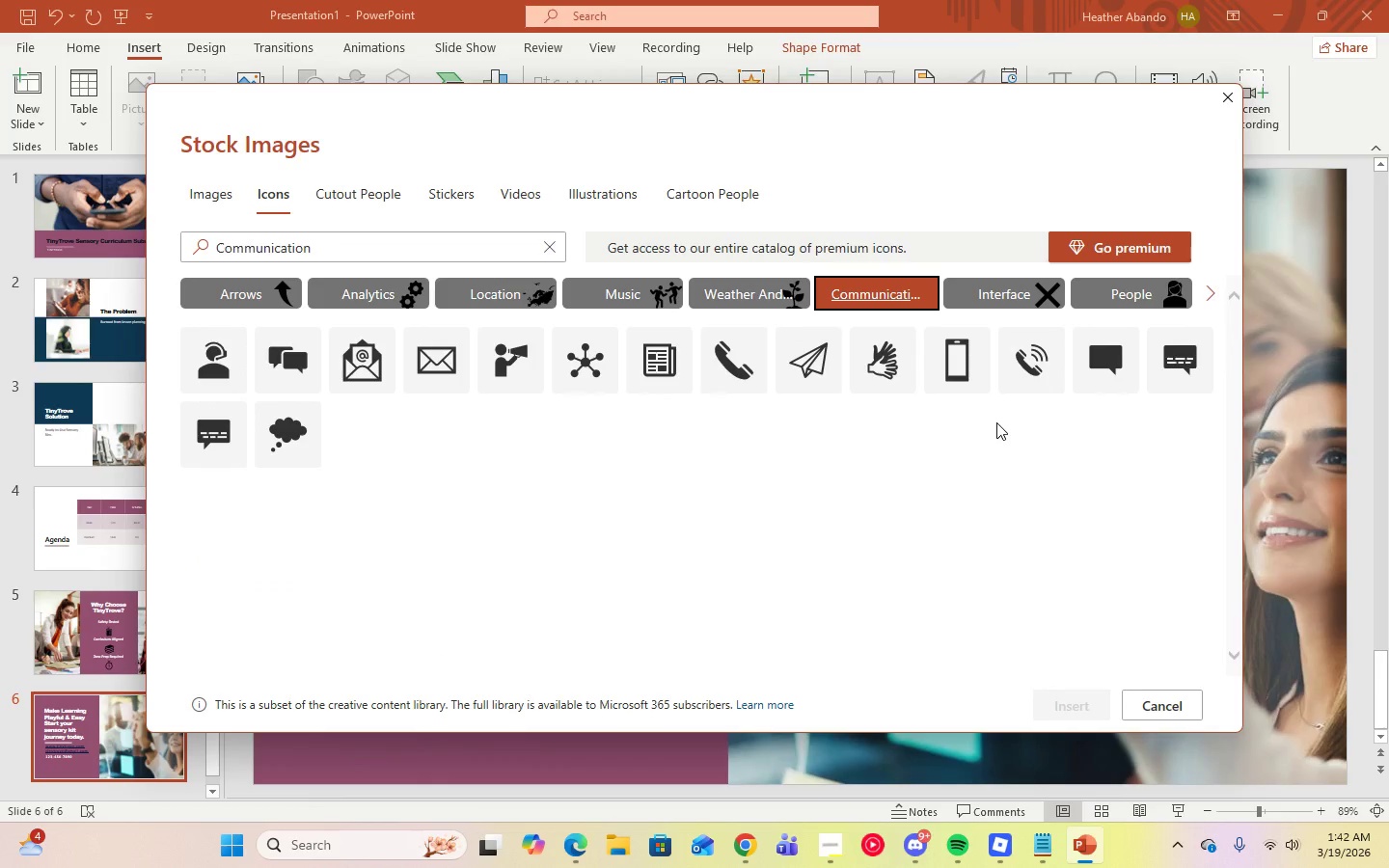 
wait(11.06)
 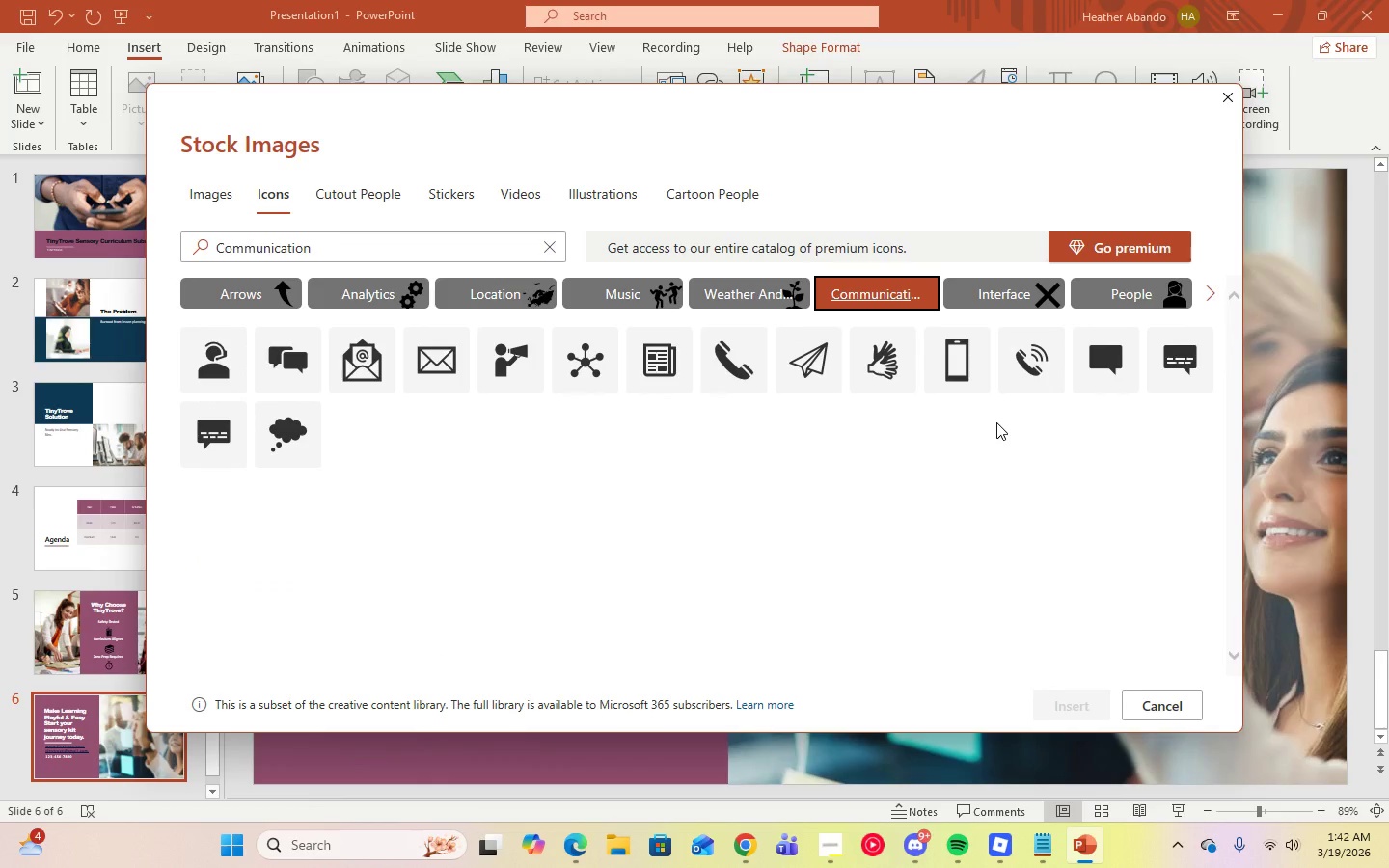 
left_click([381, 342])
 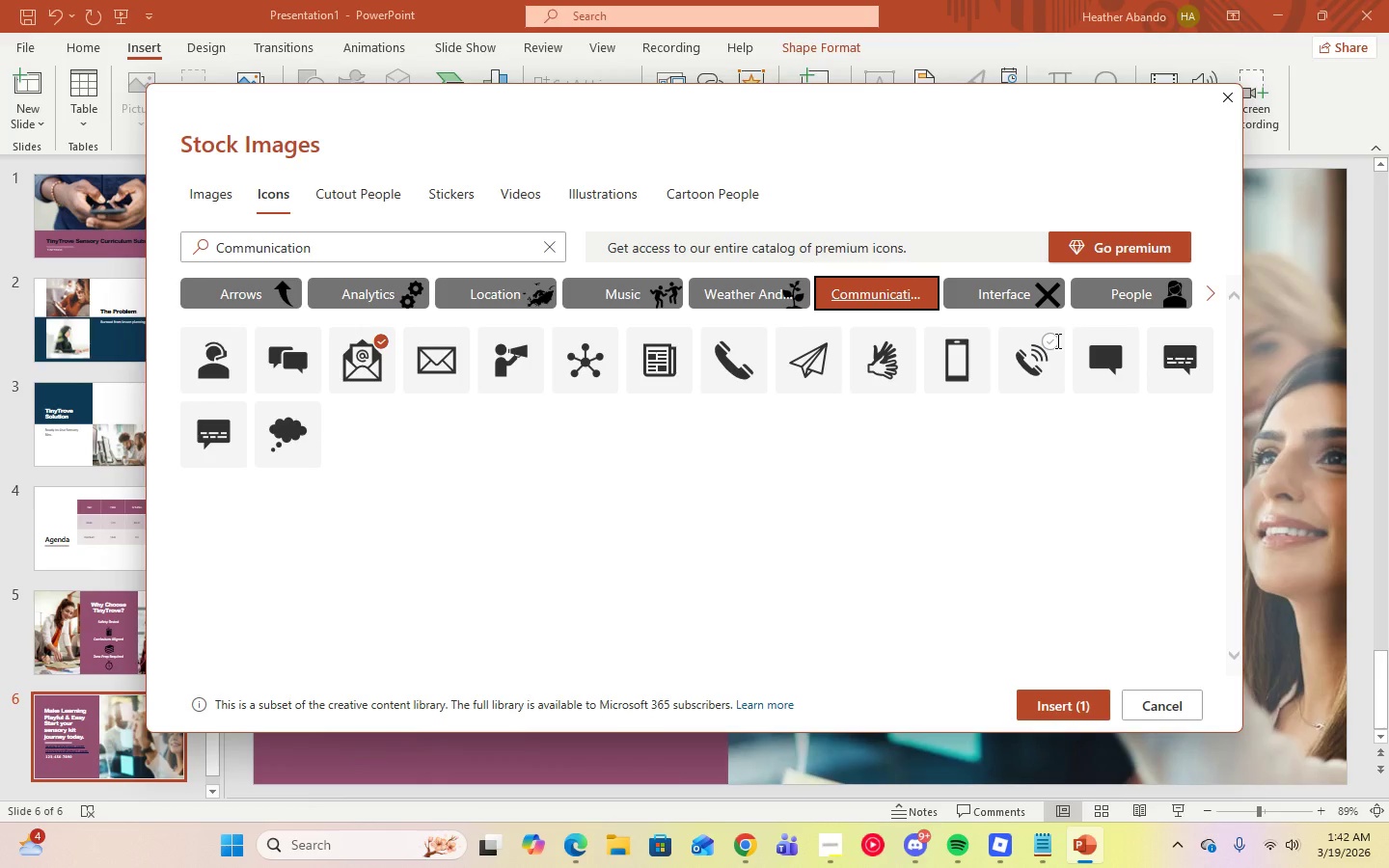 
left_click([1049, 339])
 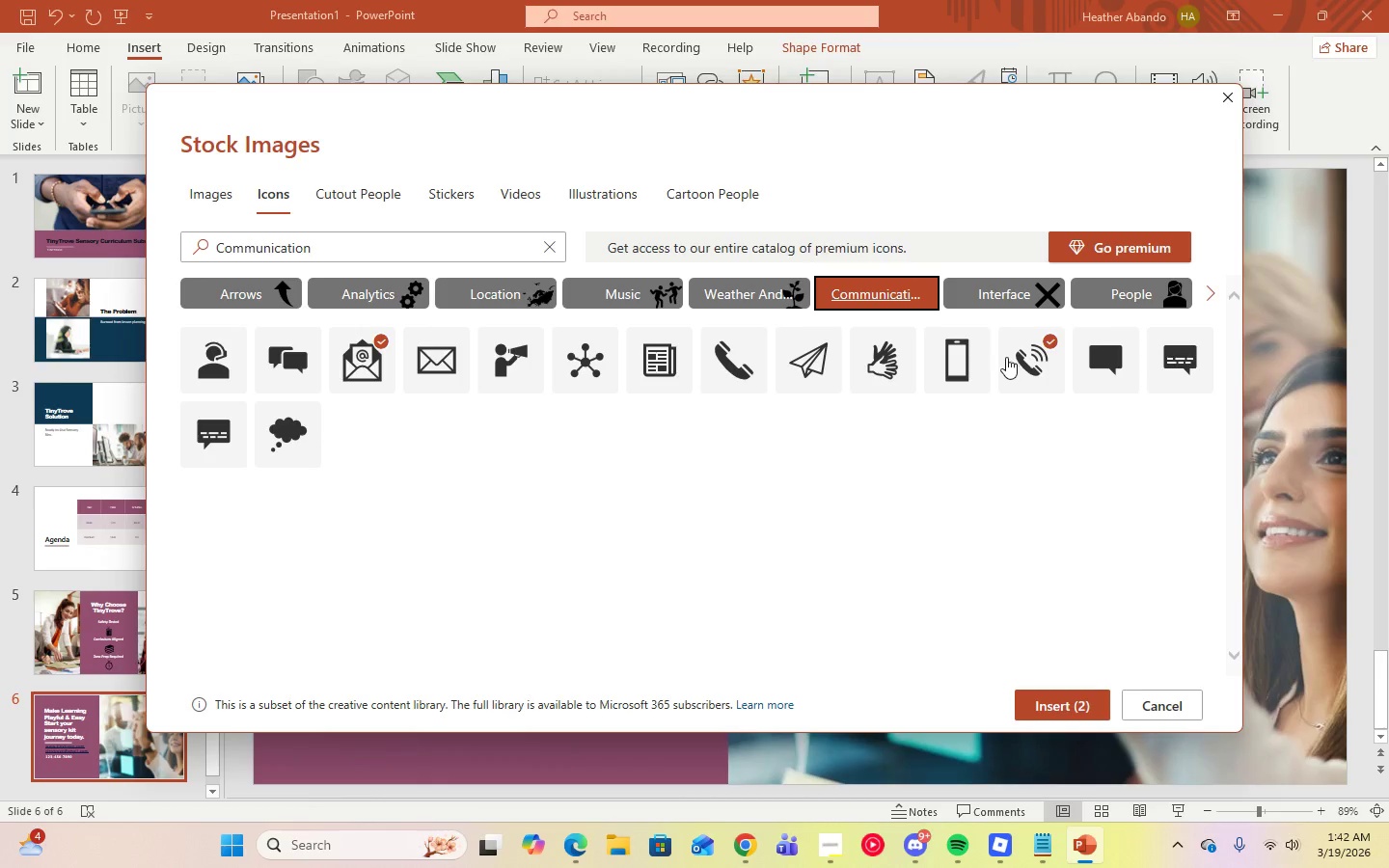 
wait(9.86)
 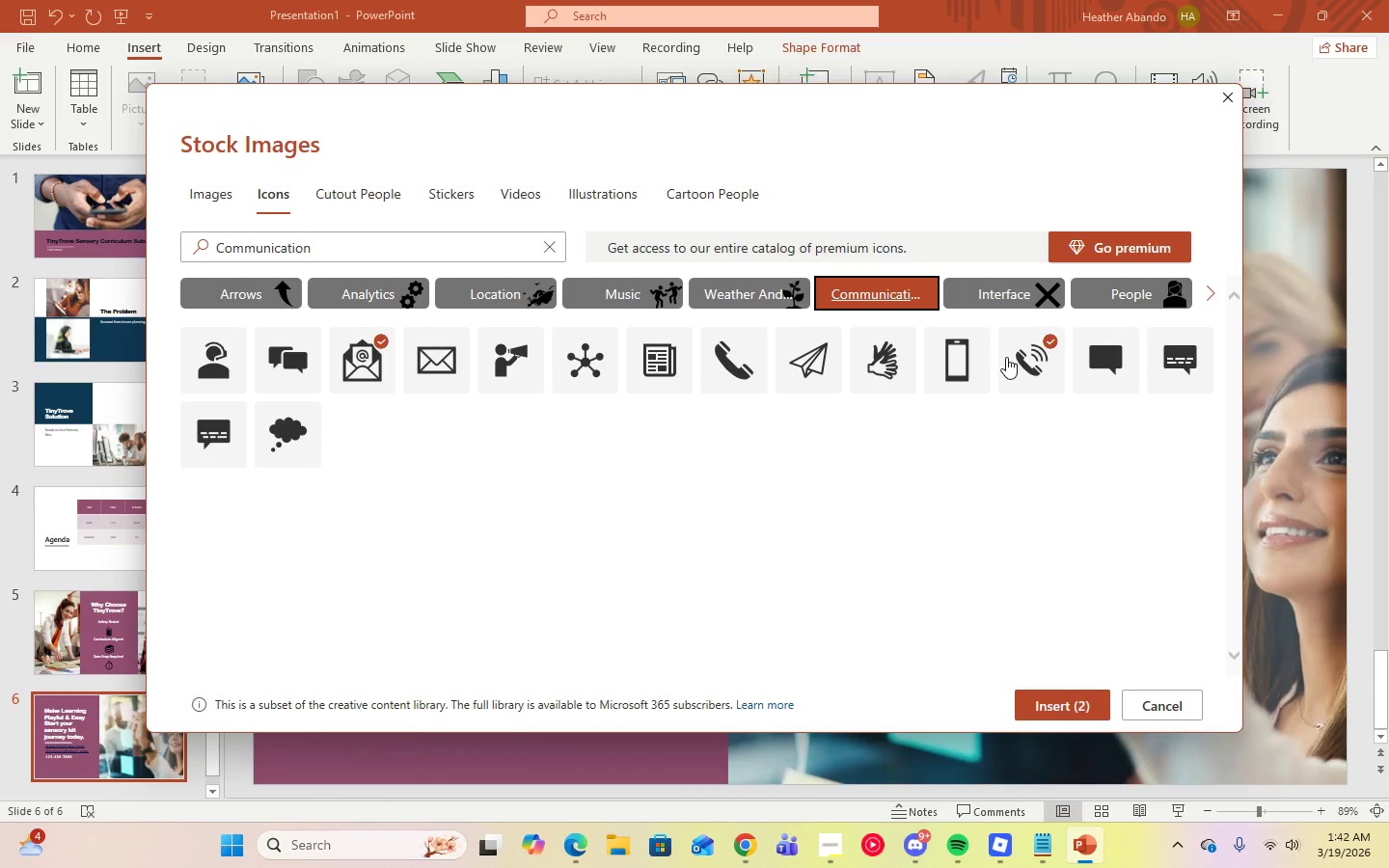 
left_click([454, 343])
 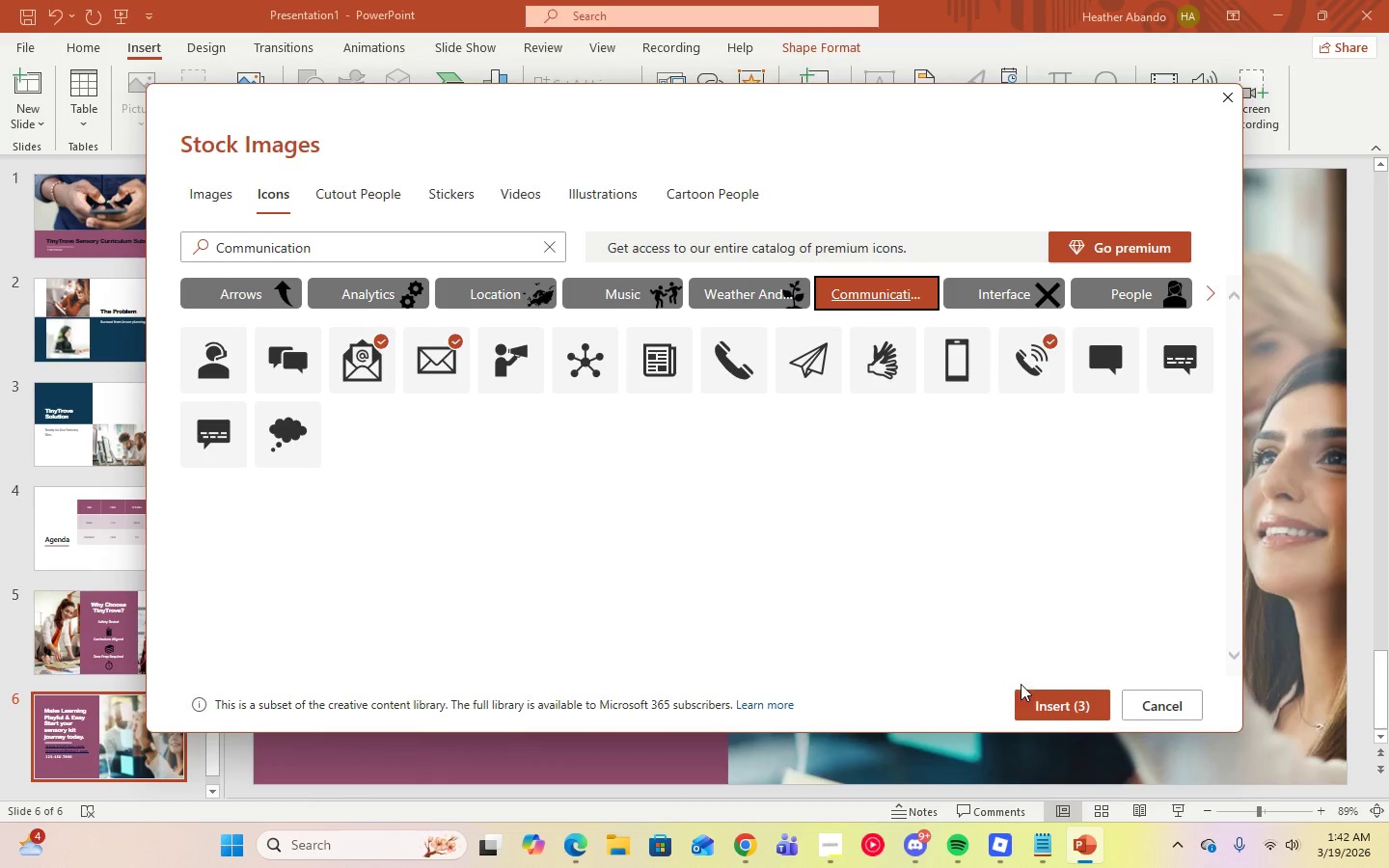 
left_click([1043, 701])
 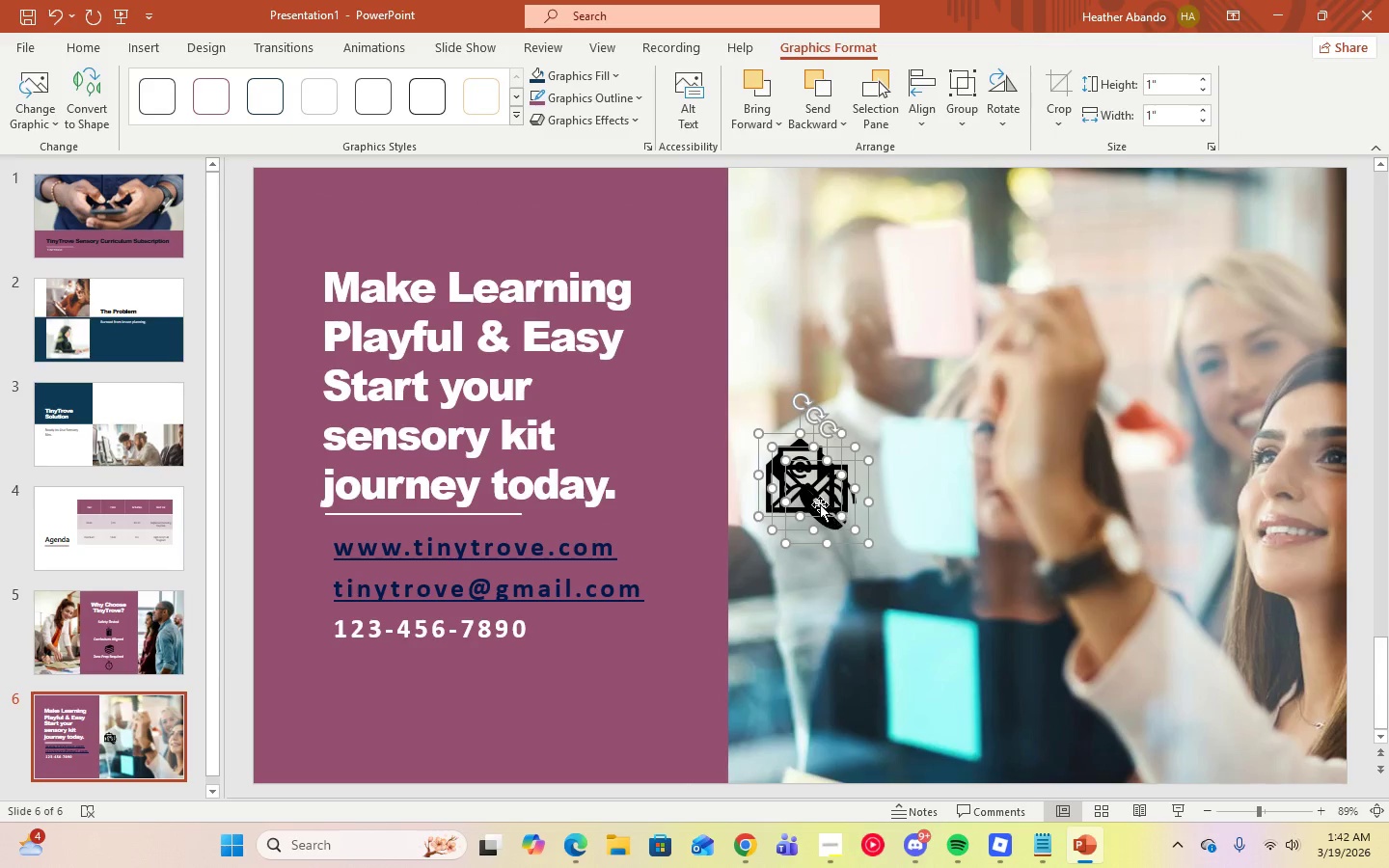 
left_click_drag(start_coordinate=[807, 488], to_coordinate=[838, 575])
 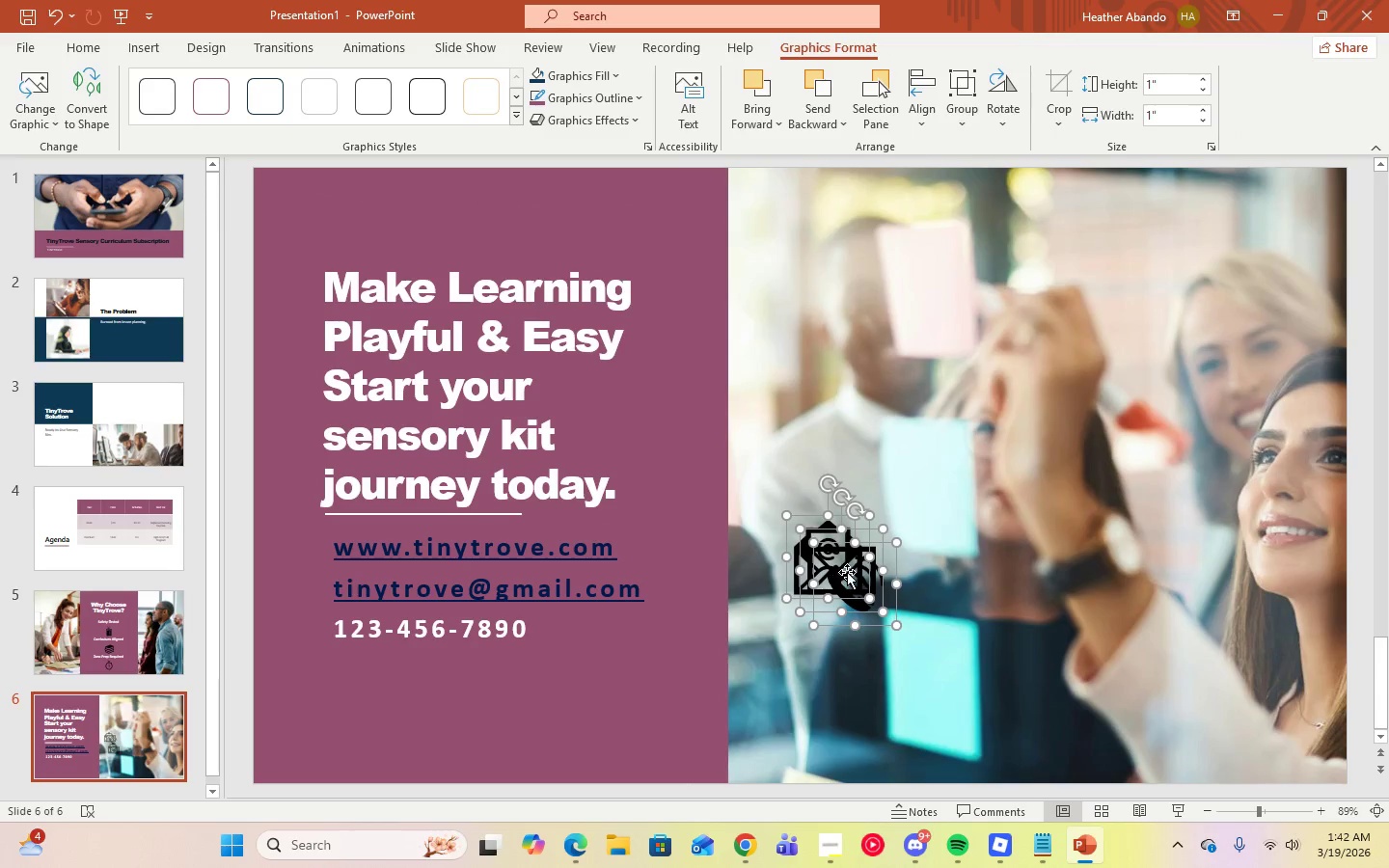 
left_click_drag(start_coordinate=[847, 572], to_coordinate=[881, 576])
 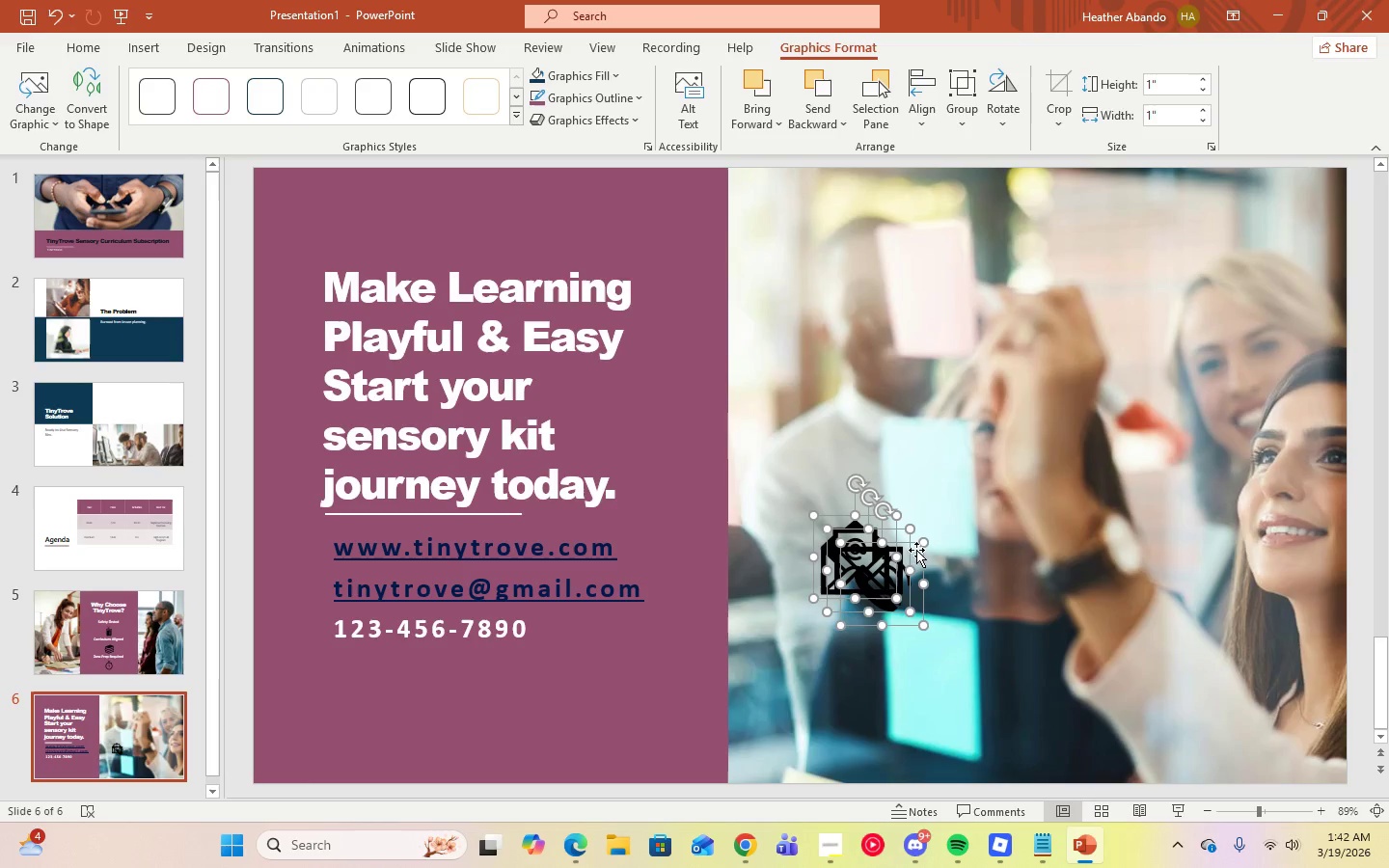 
left_click_drag(start_coordinate=[902, 551], to_coordinate=[976, 494])
 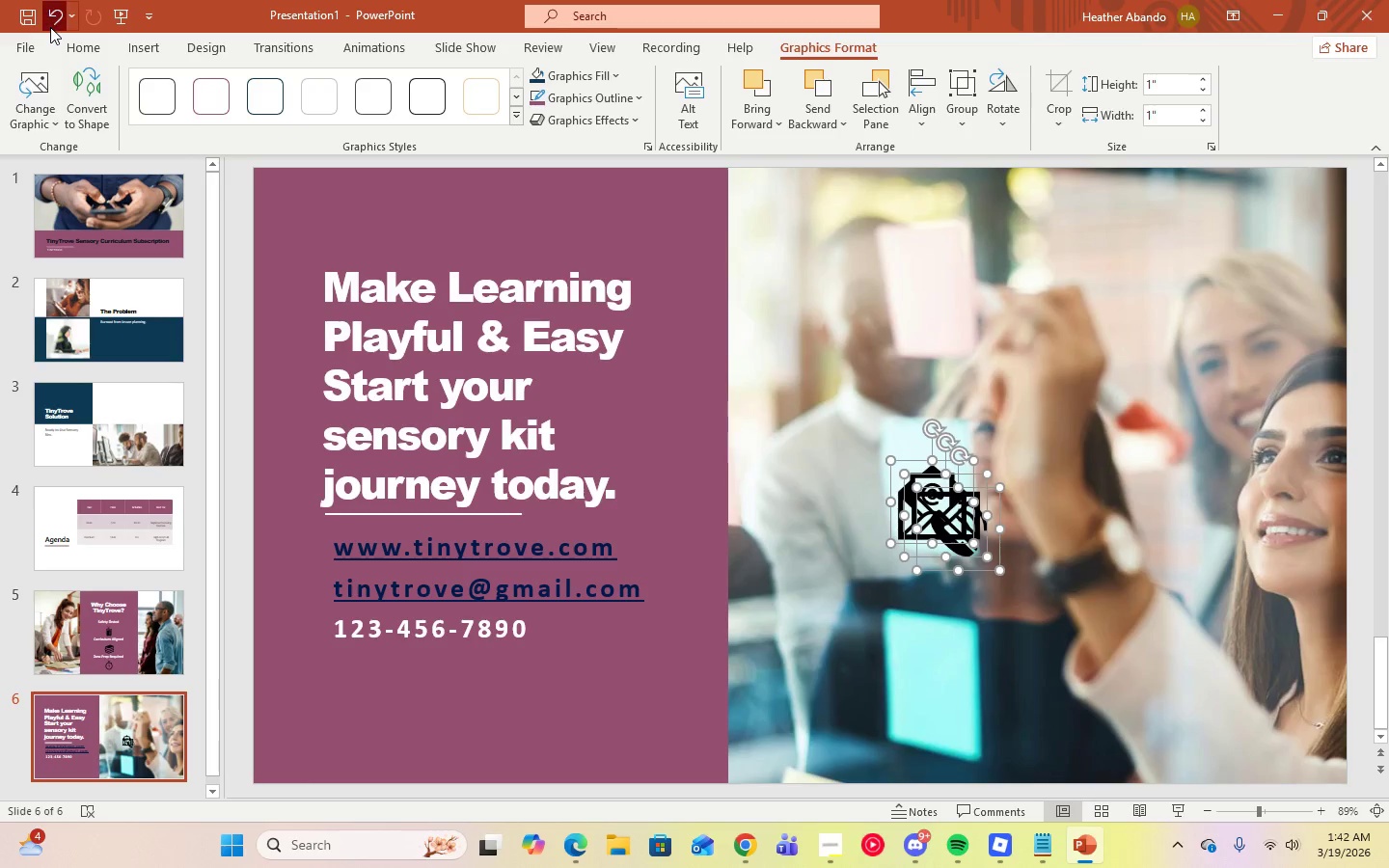 
double_click([50, 27])
 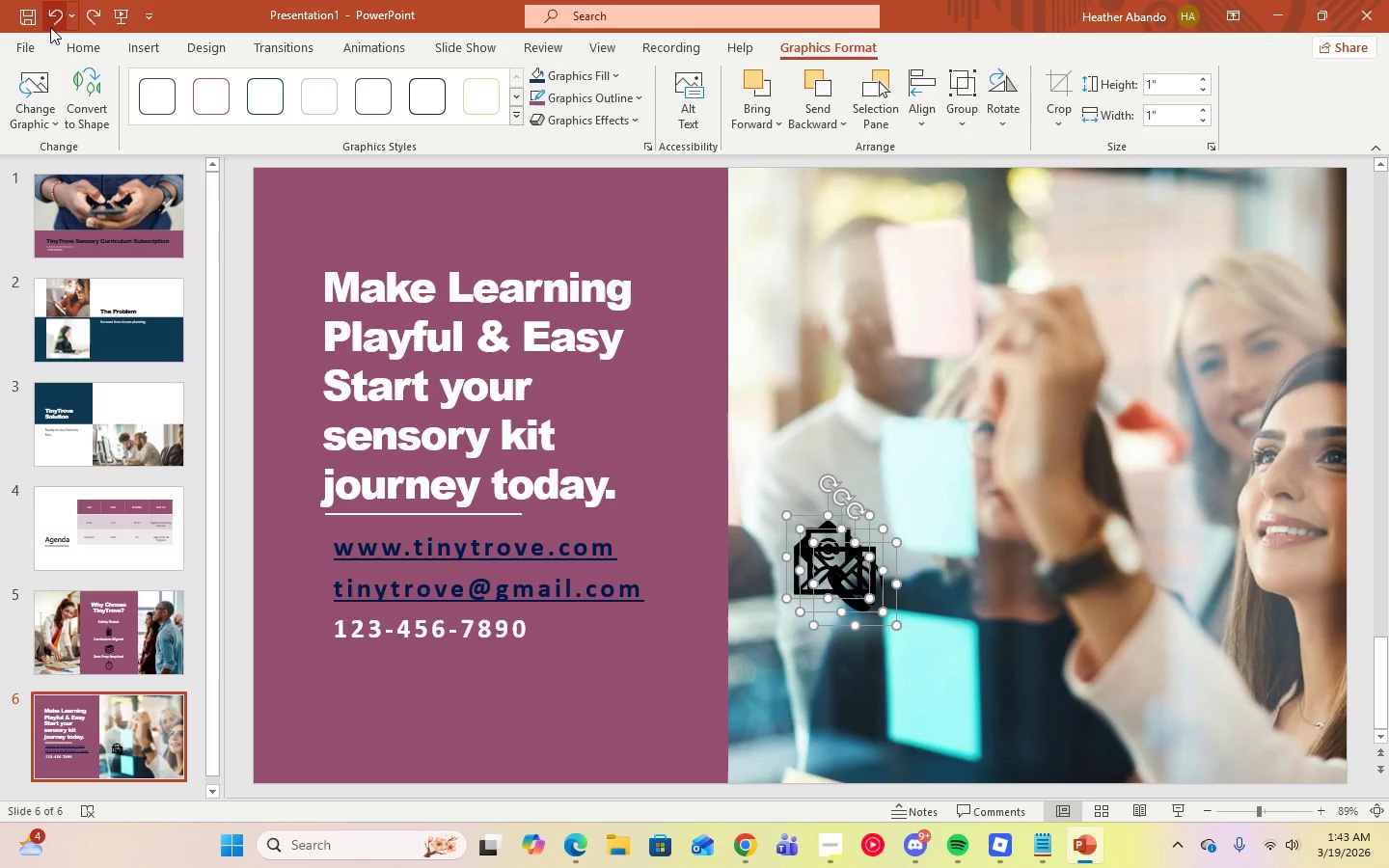 
triple_click([50, 27])
 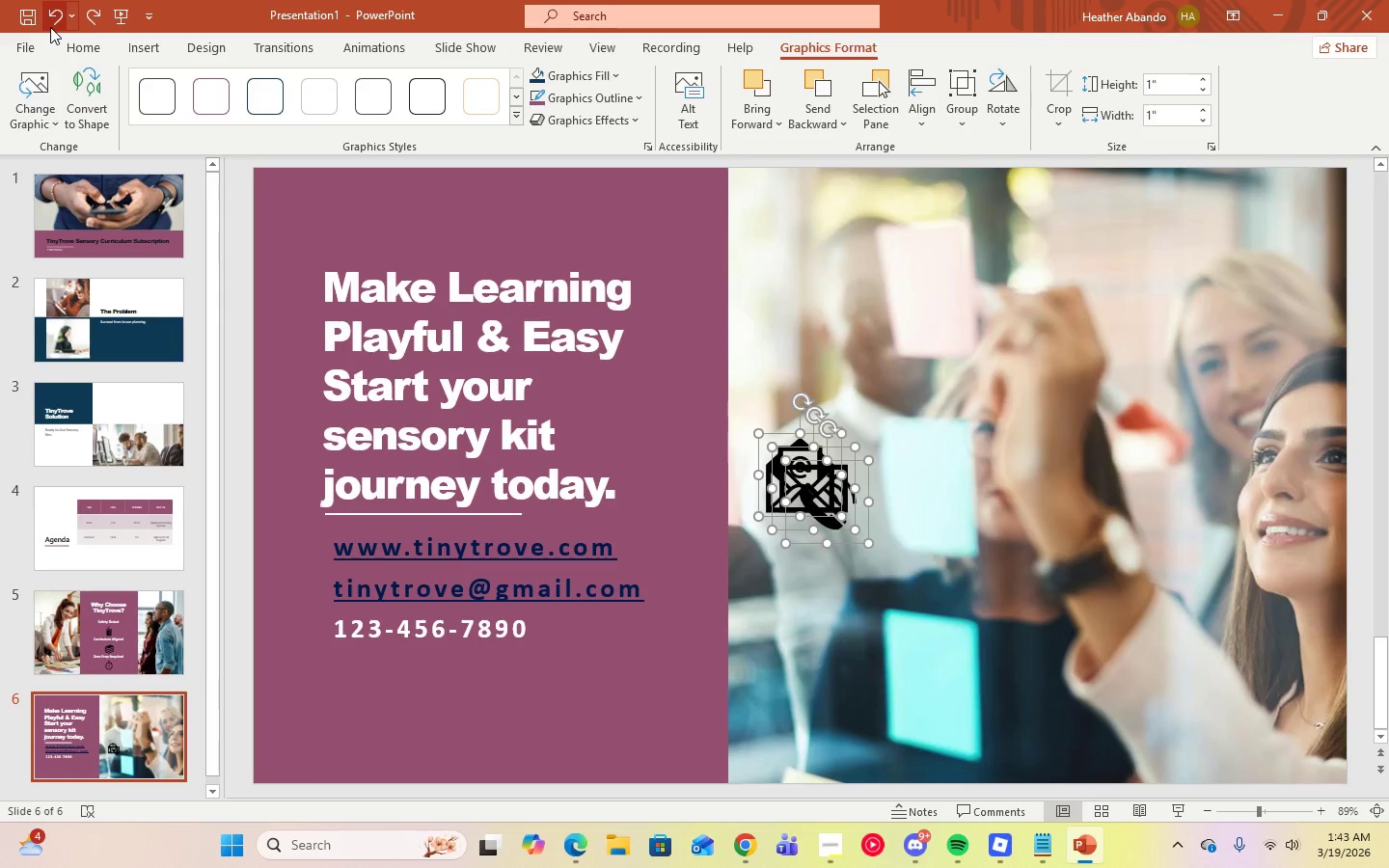 
triple_click([50, 27])
 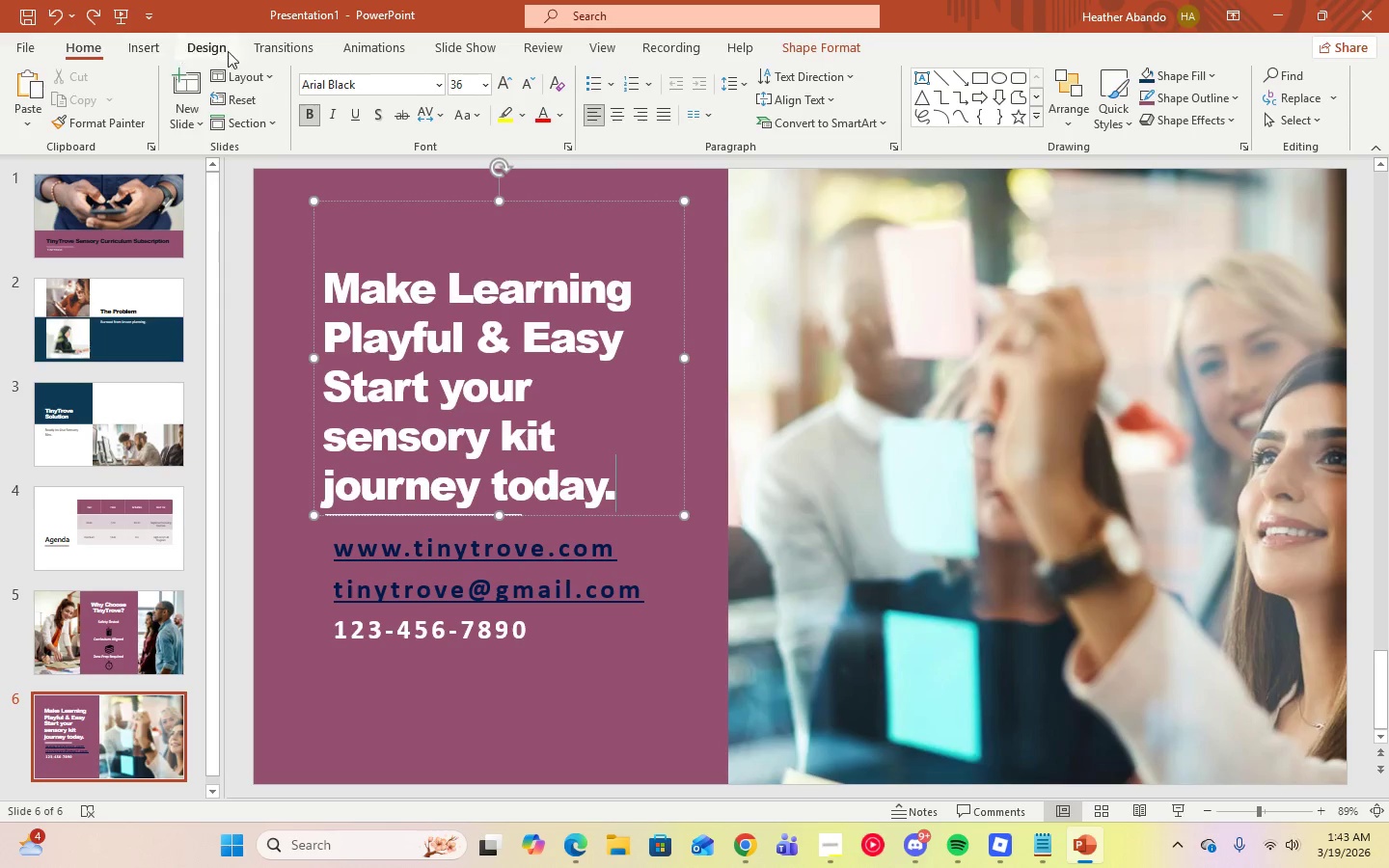 
left_click([159, 52])
 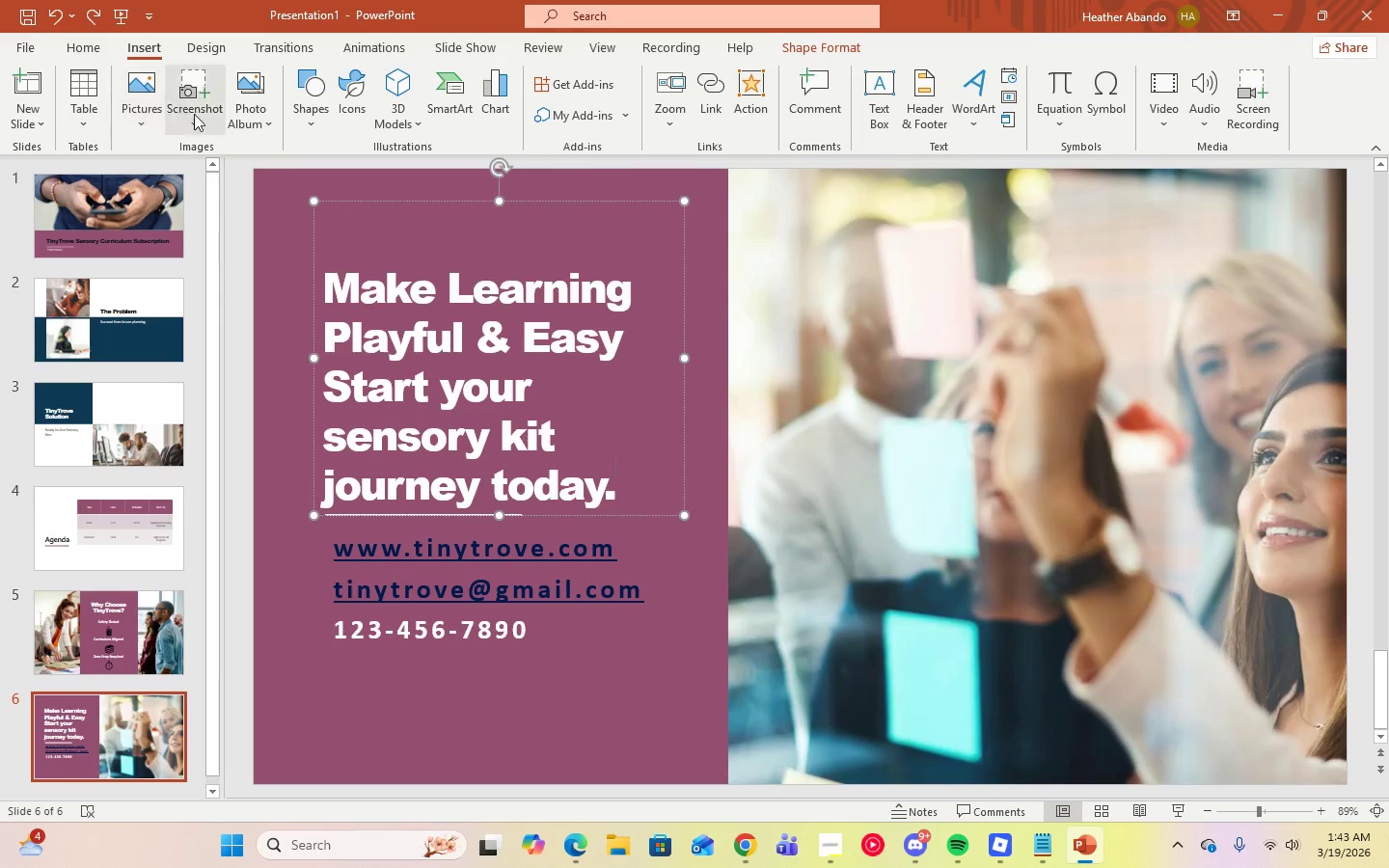 
left_click([342, 112])
 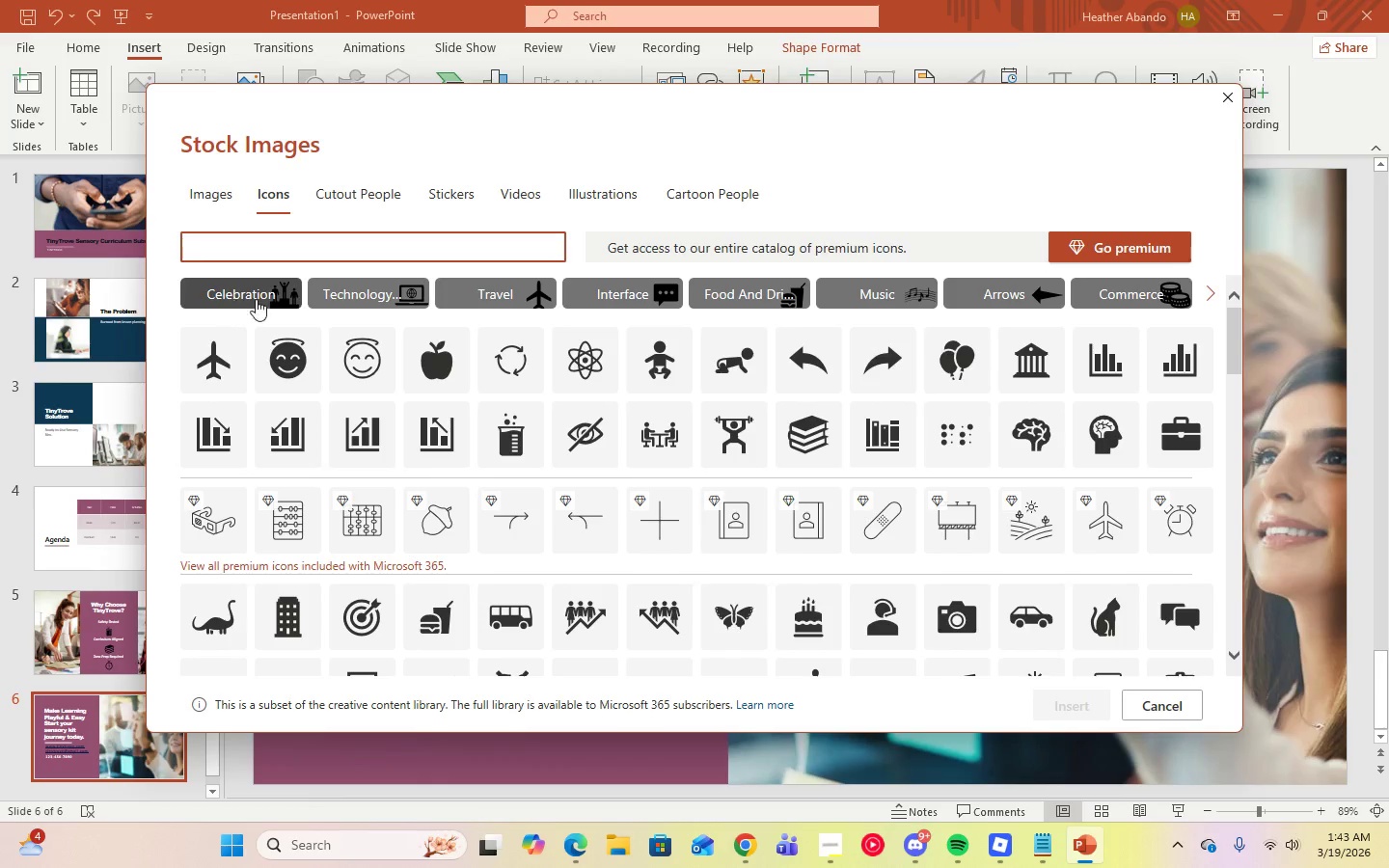 
left_click([1205, 295])
 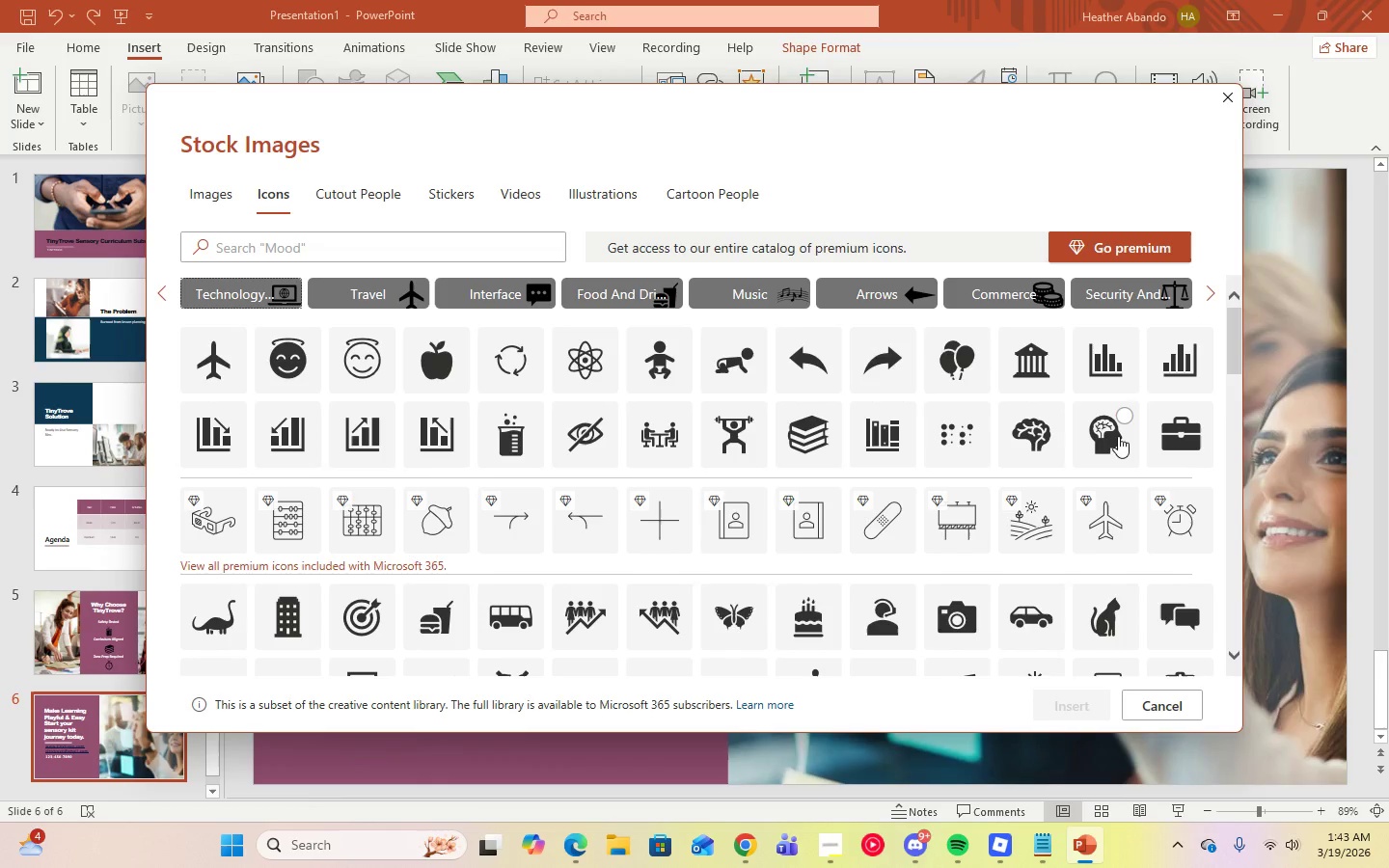 
scroll: coordinate [1115, 453], scroll_direction: down, amount: 3.0
 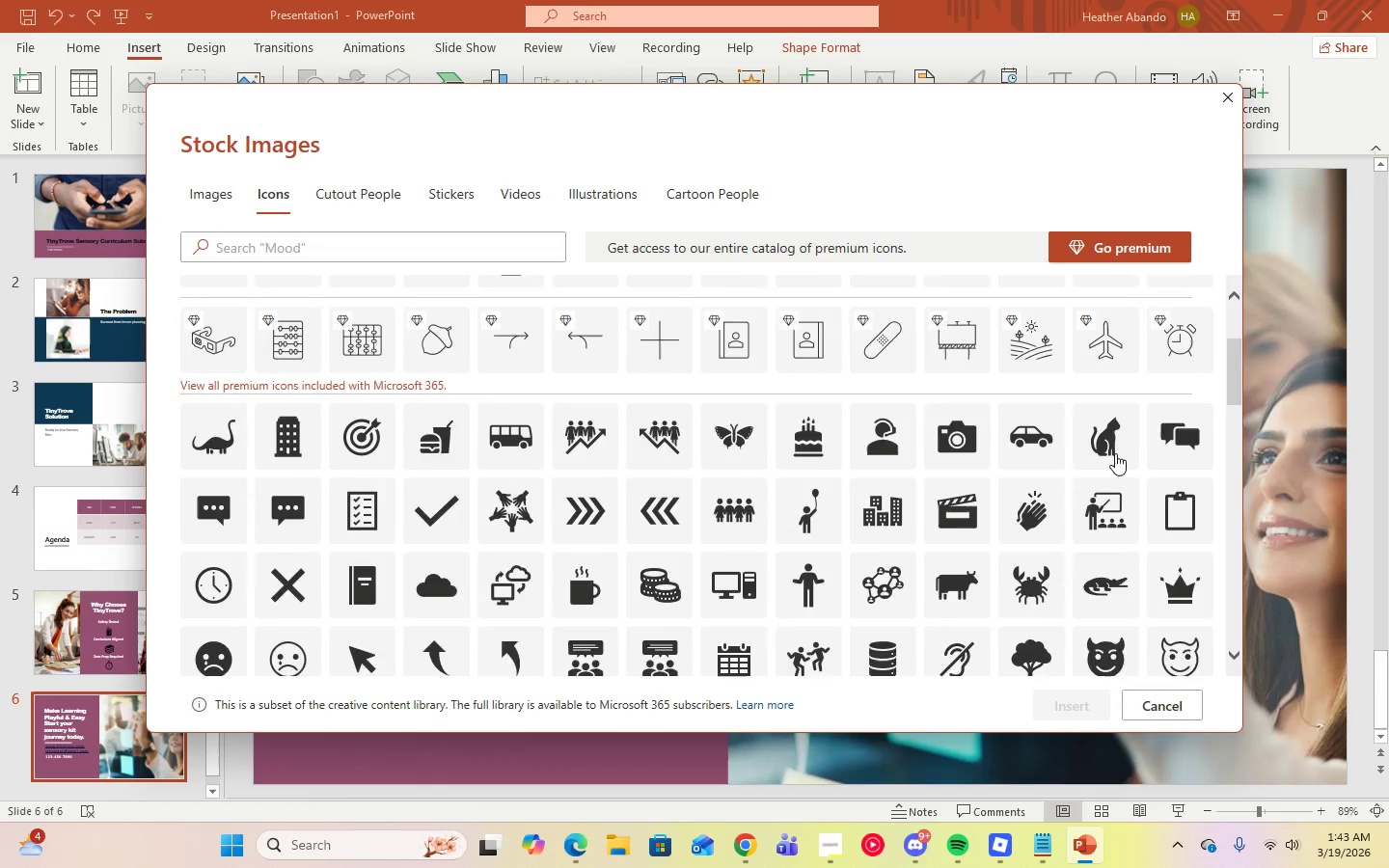 
scroll: coordinate [1113, 451], scroll_direction: up, amount: 6.0
 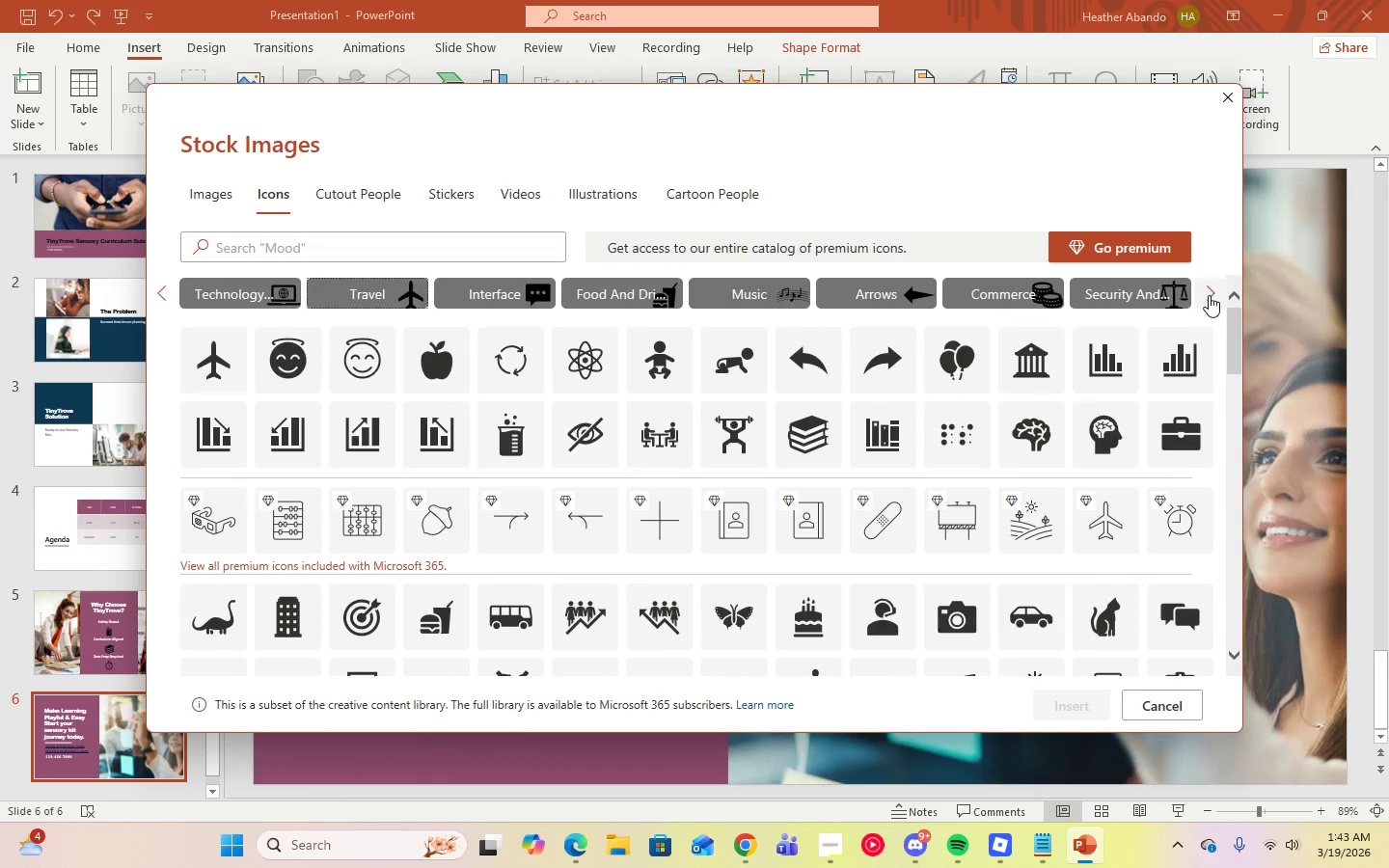 
double_click([1209, 295])
 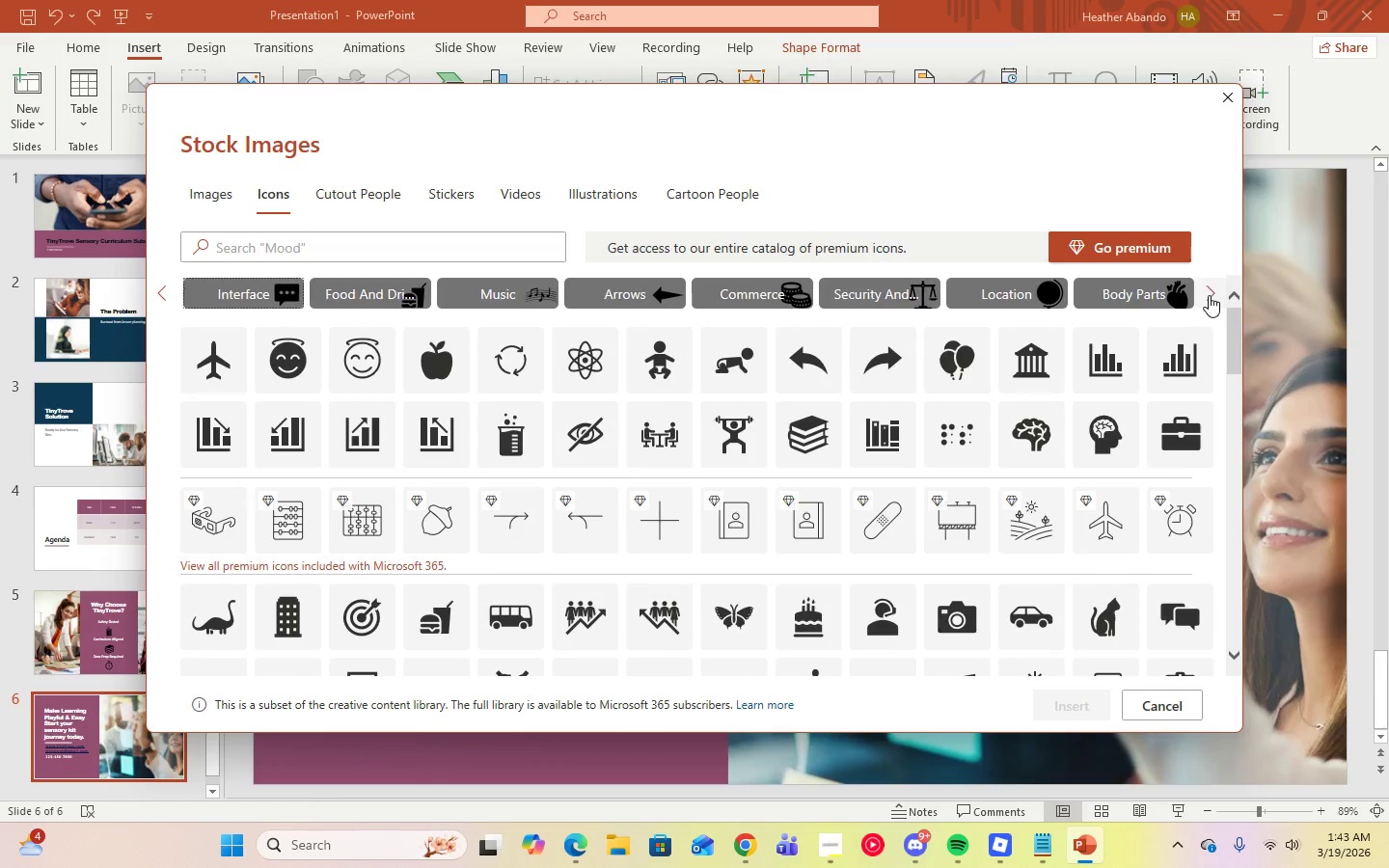 
left_click([1209, 295])
 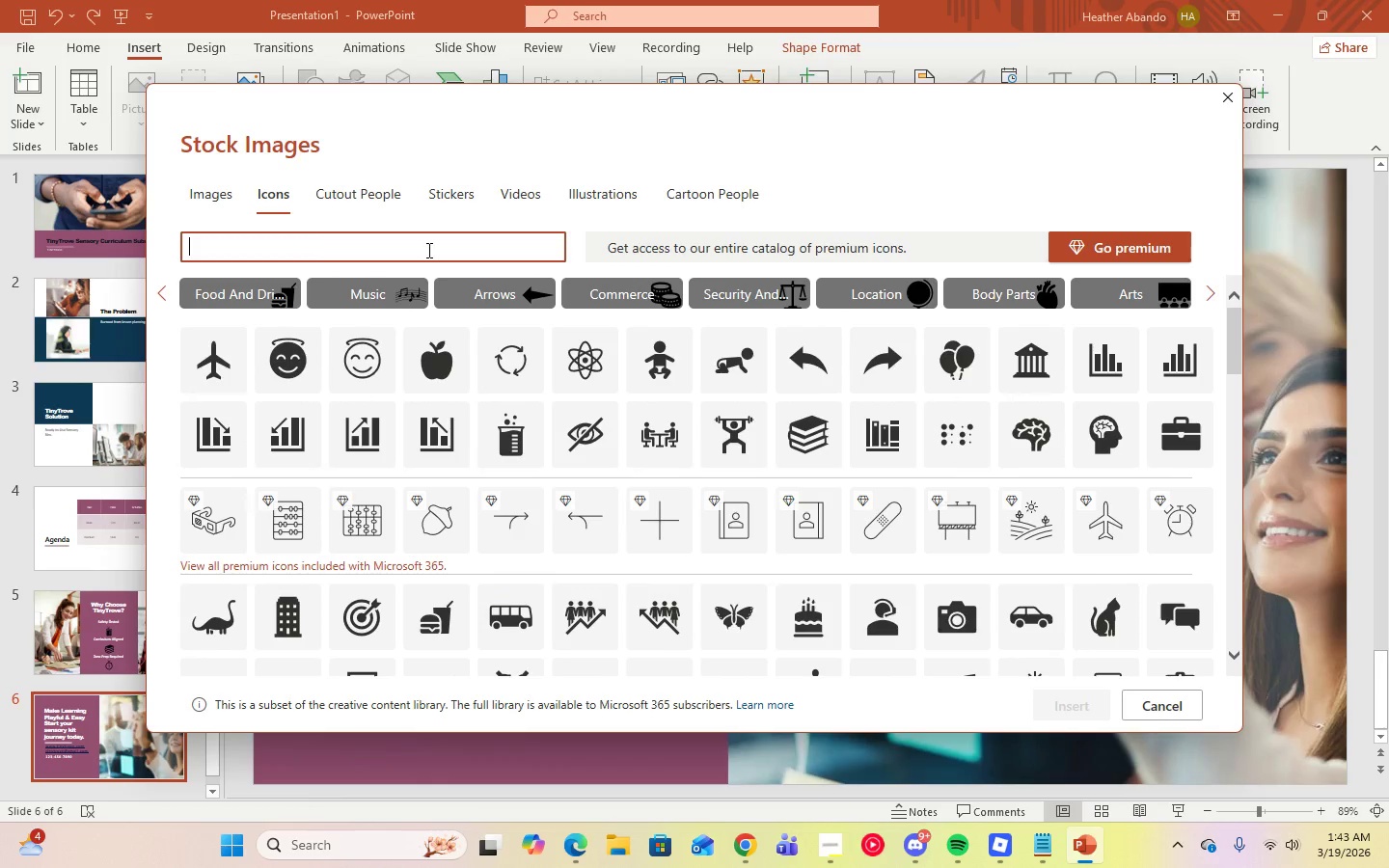 
type(communication)
 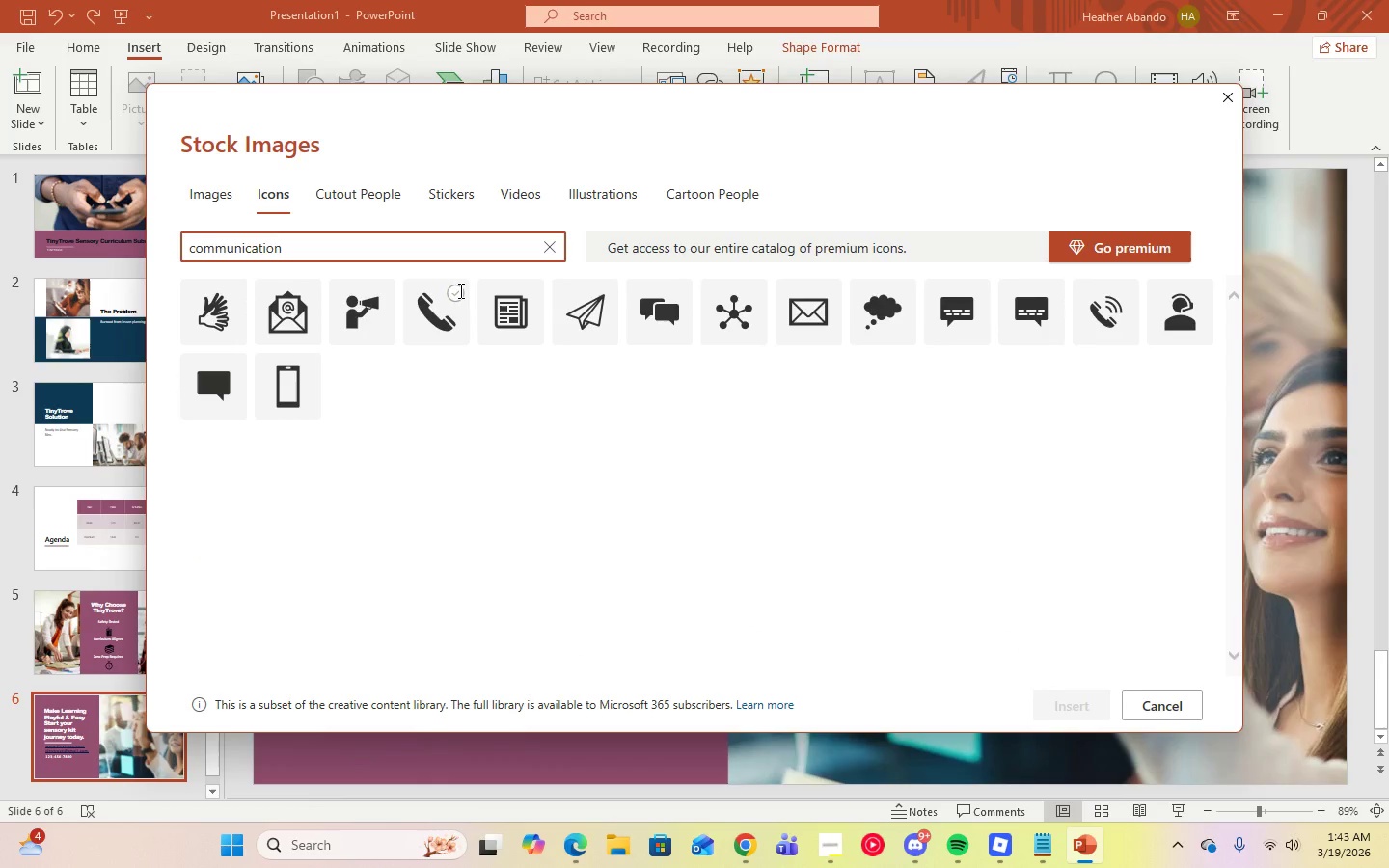 
wait(7.5)
 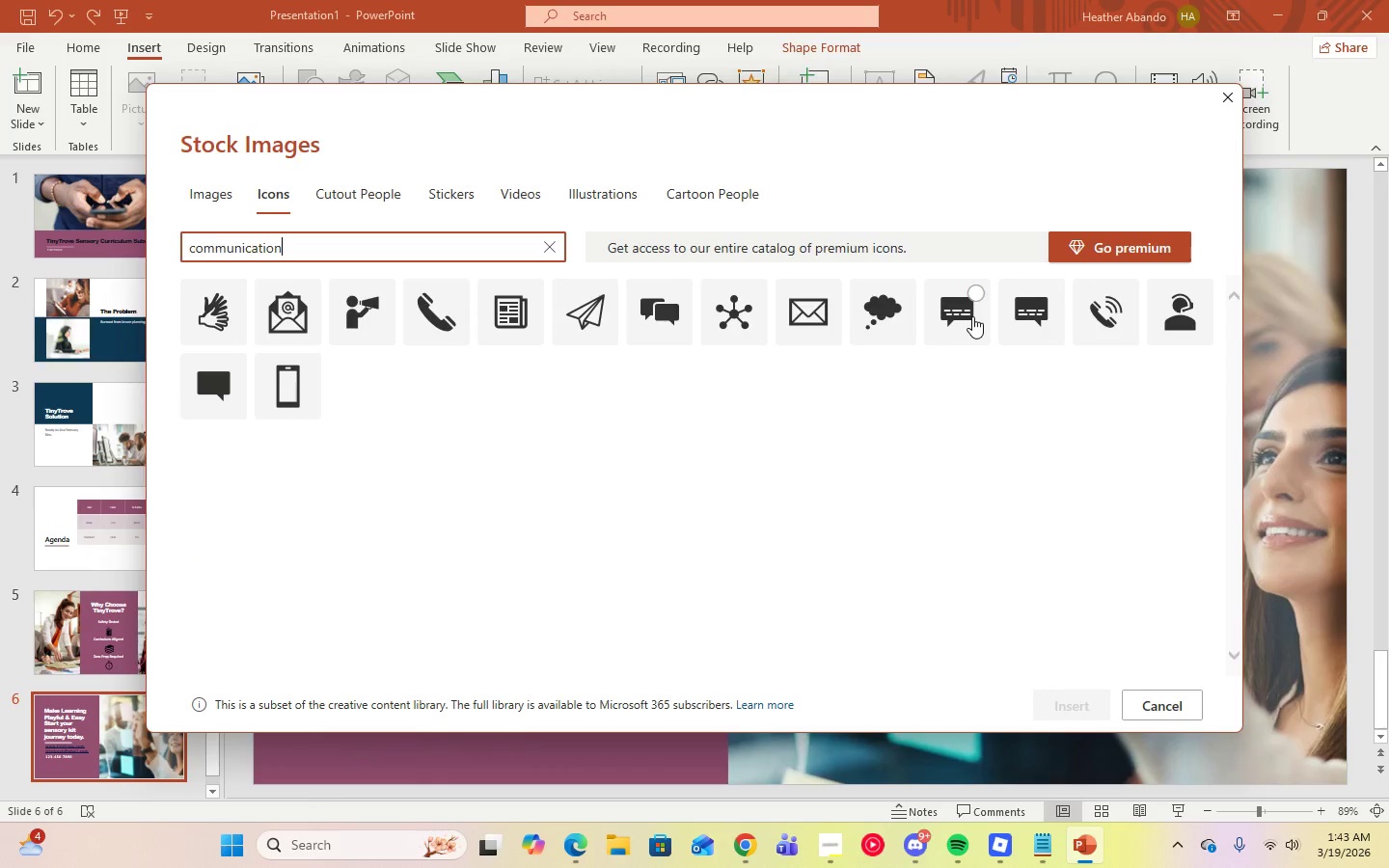 
left_click([823, 293])
 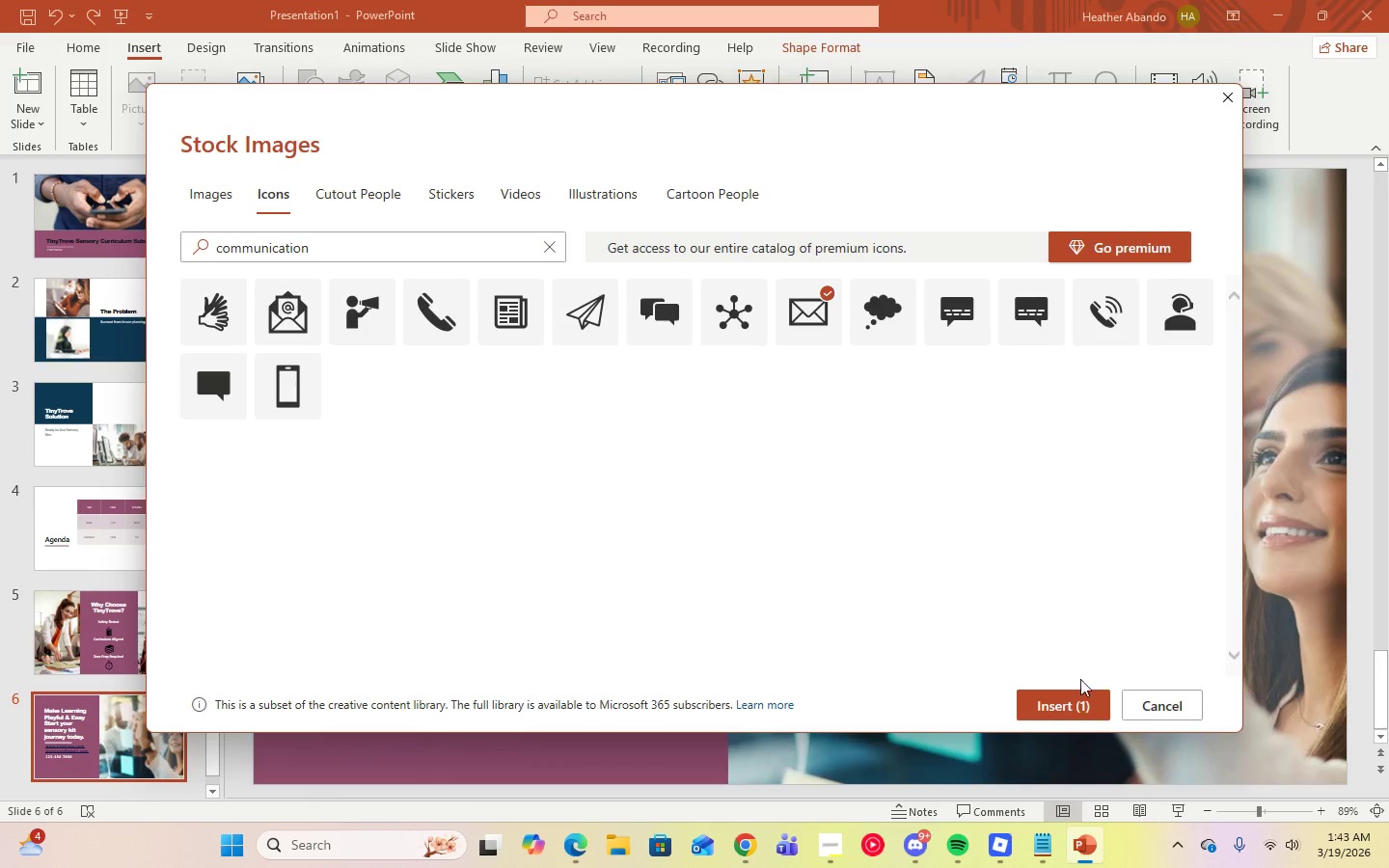 
left_click([1076, 705])
 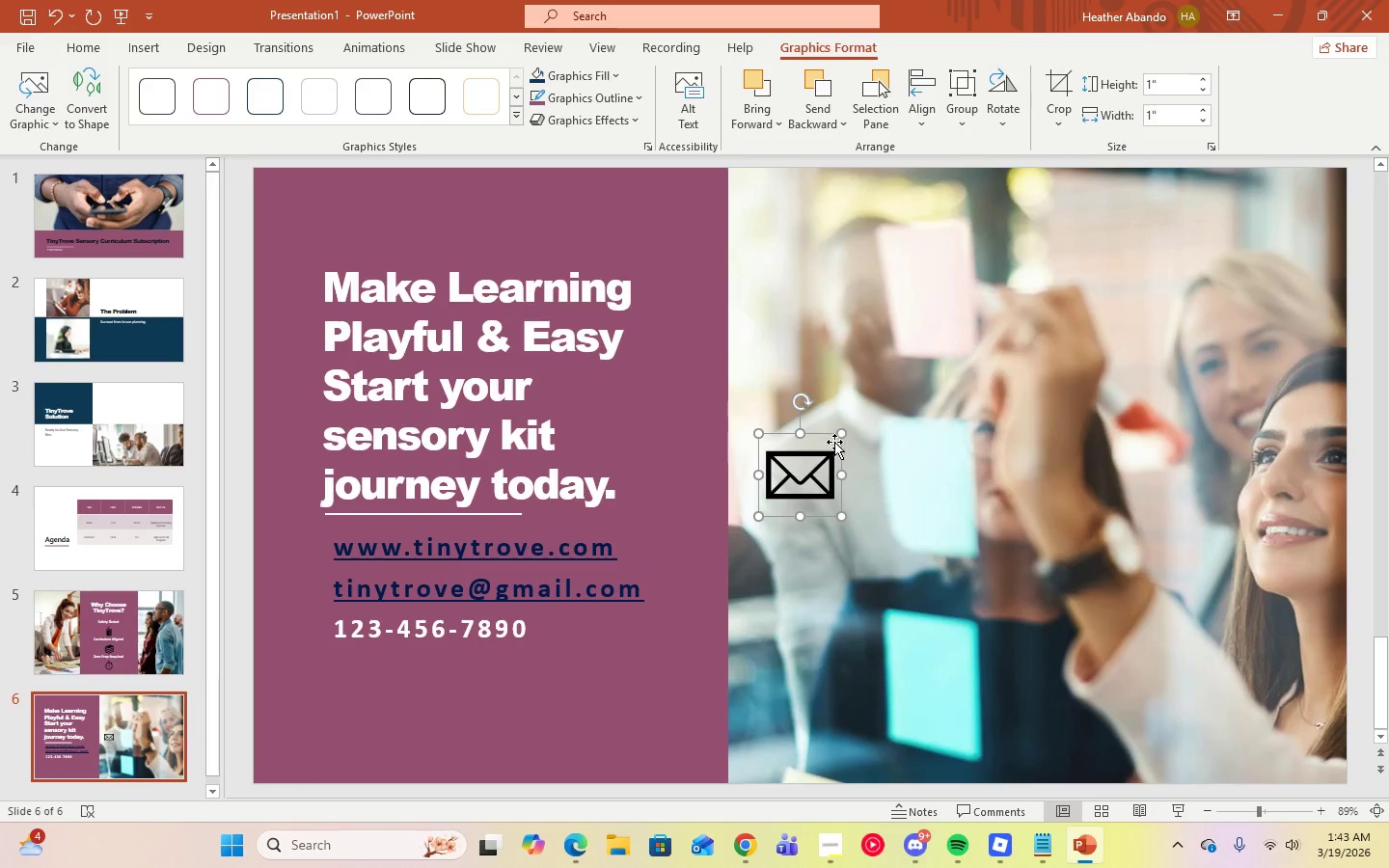 
left_click_drag(start_coordinate=[816, 463], to_coordinate=[315, 542])
 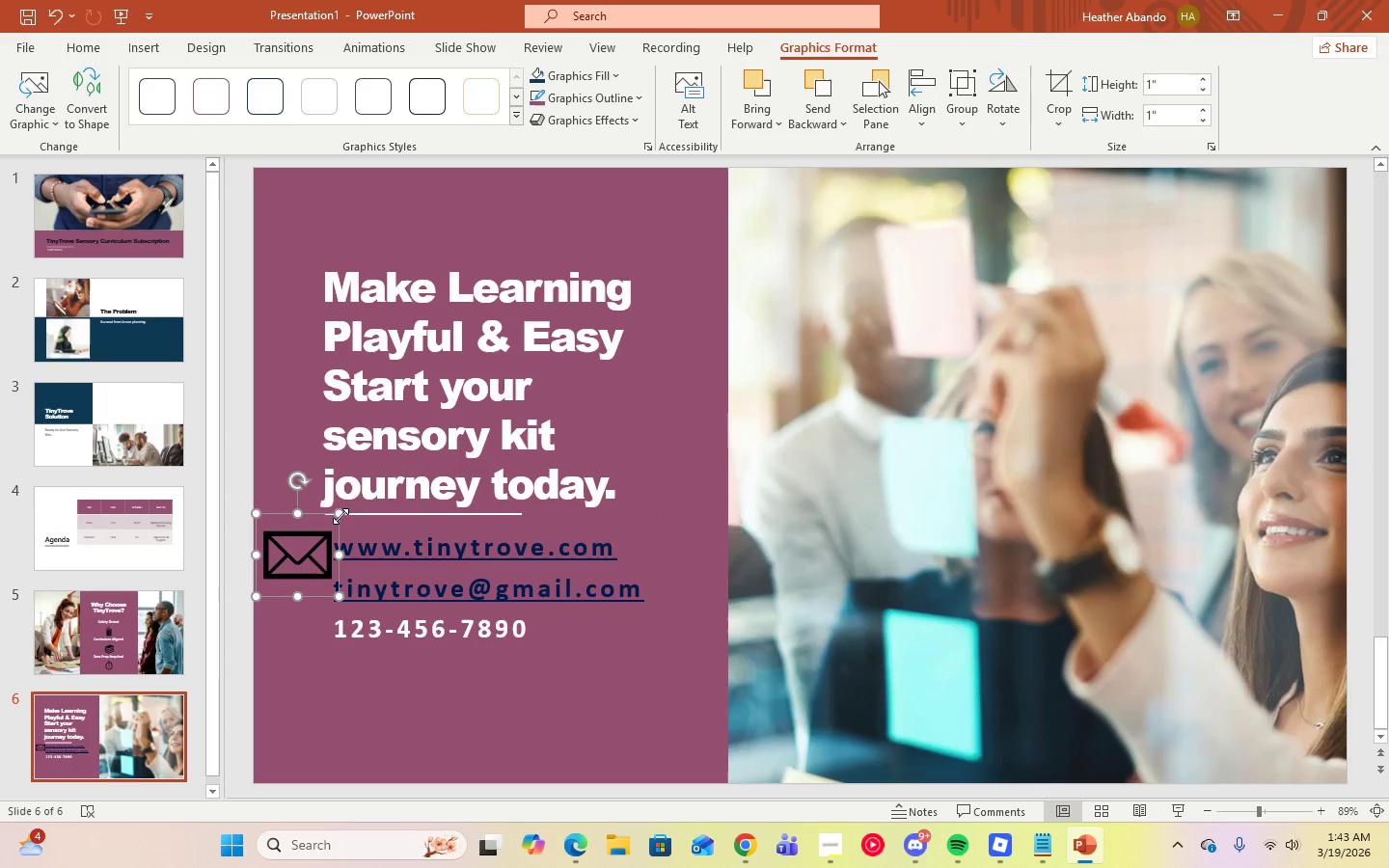 
left_click_drag(start_coordinate=[337, 516], to_coordinate=[304, 556])
 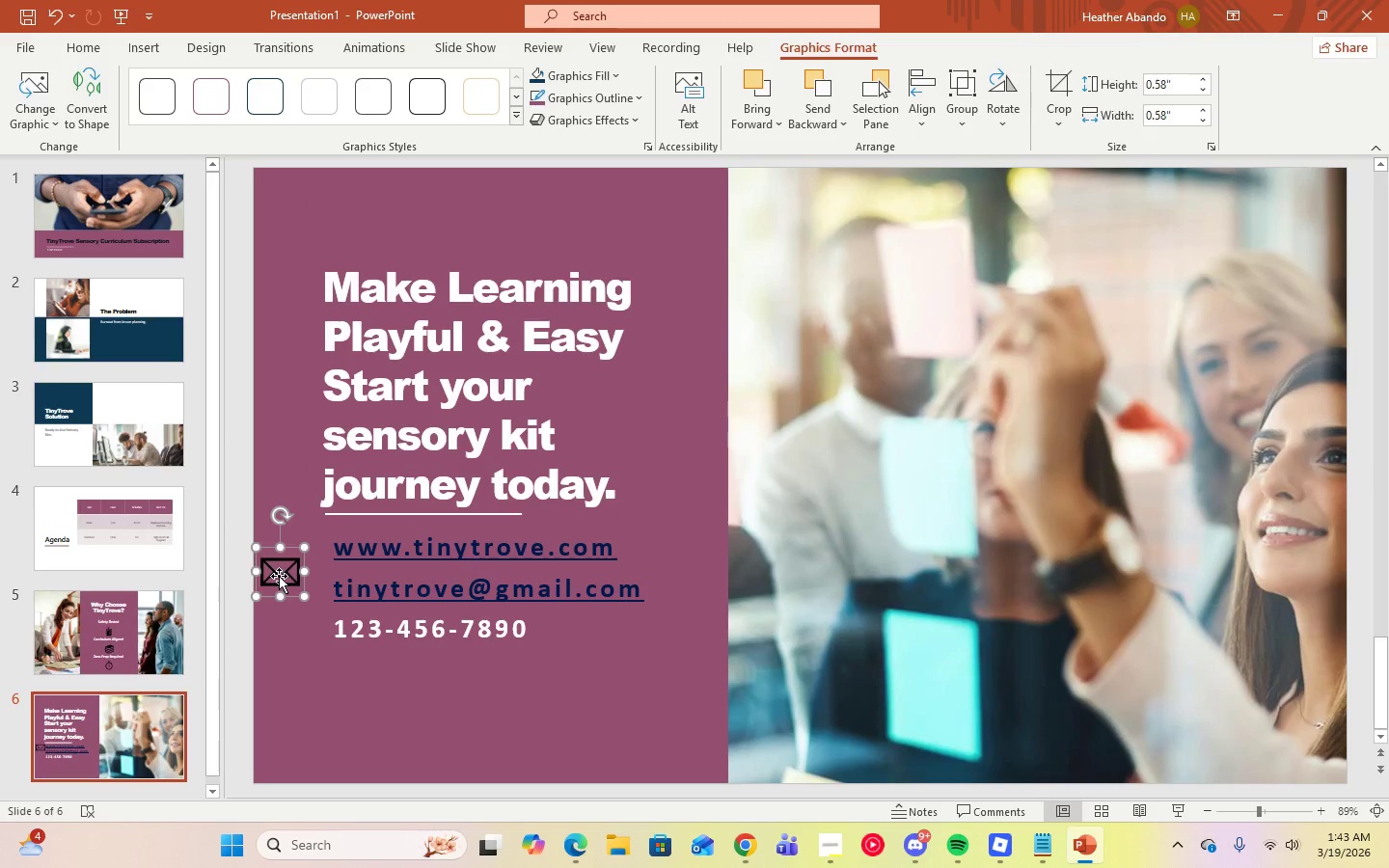 
left_click_drag(start_coordinate=[279, 576], to_coordinate=[298, 556])
 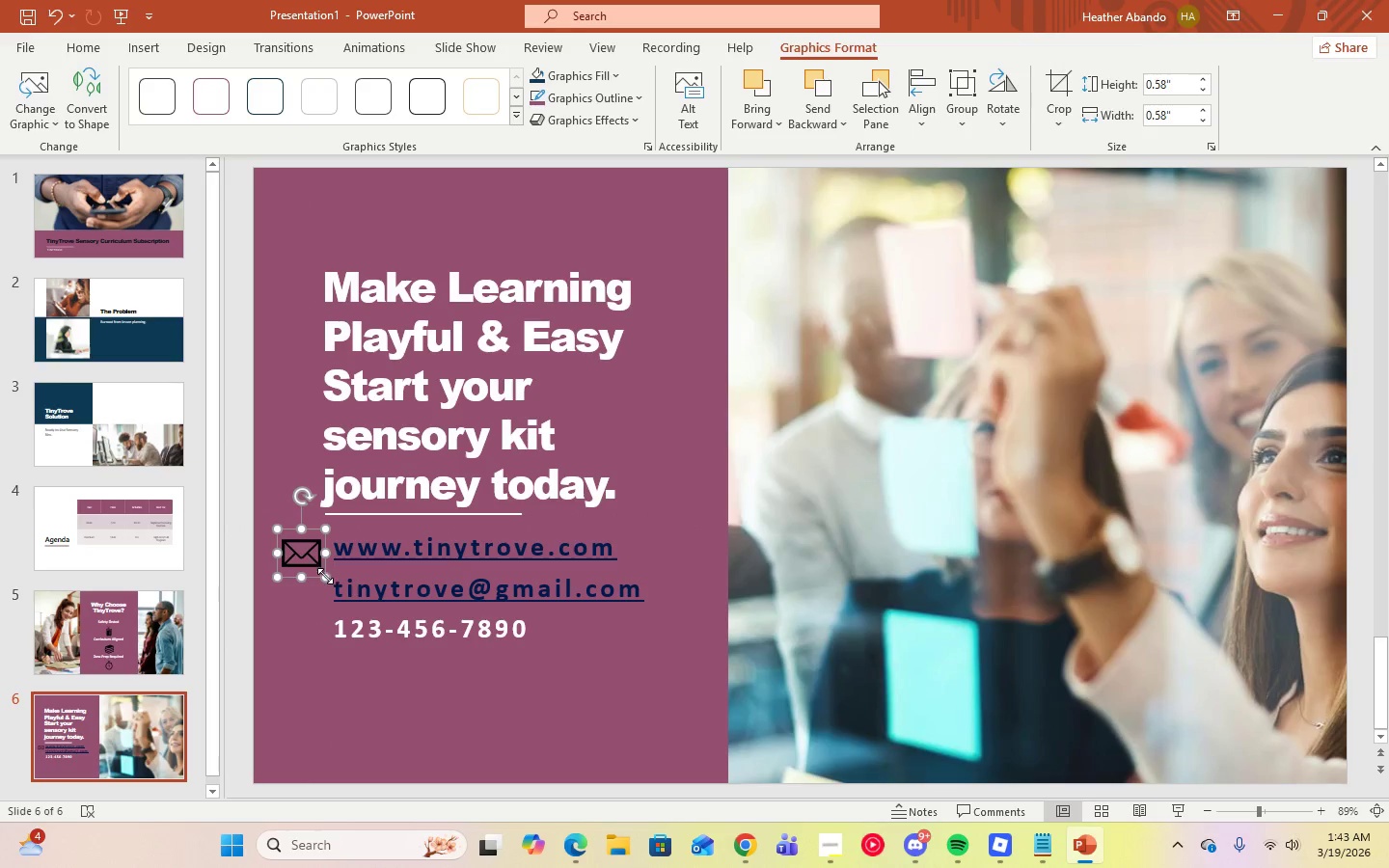 
left_click_drag(start_coordinate=[325, 578], to_coordinate=[319, 564])
 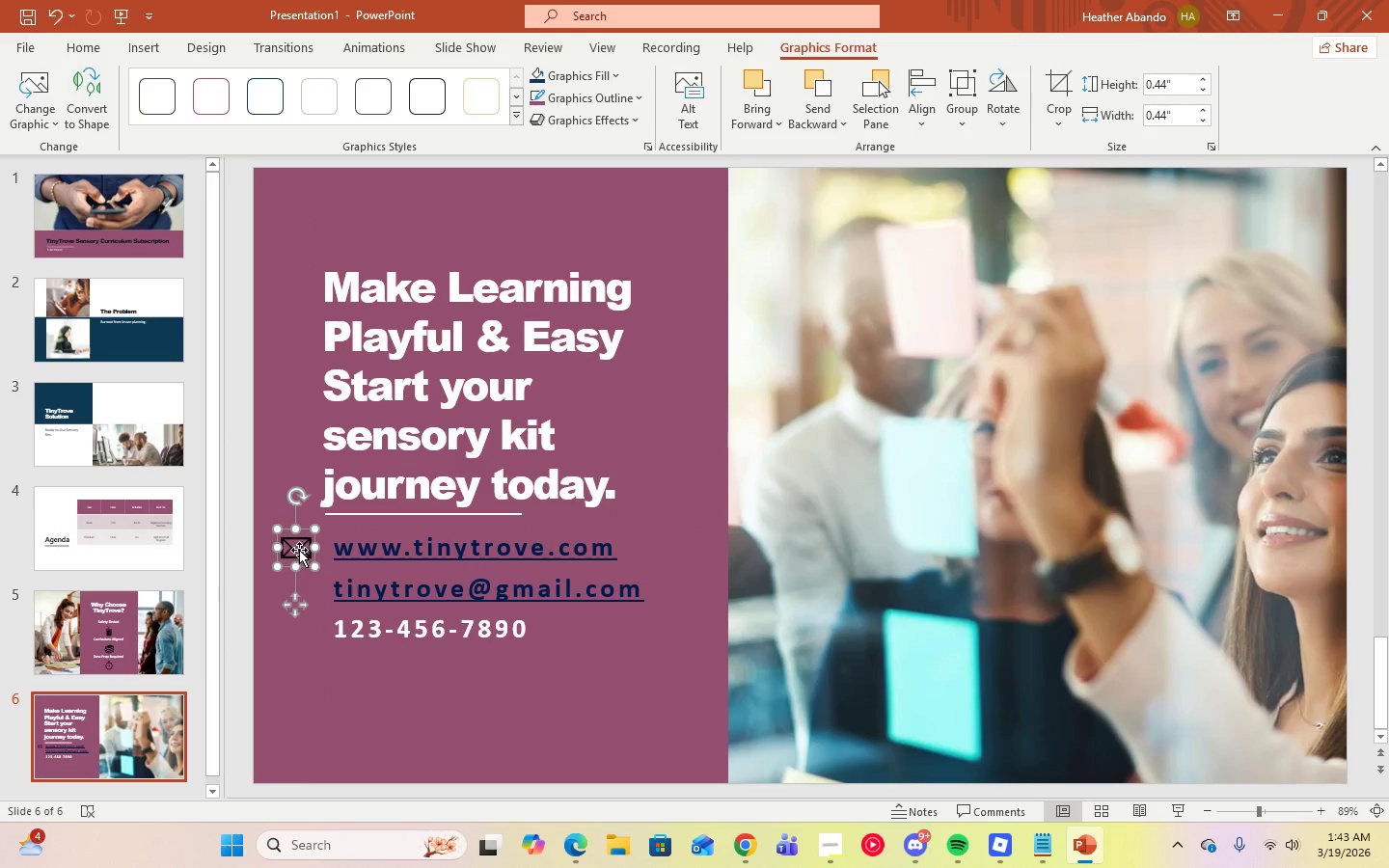 
left_click_drag(start_coordinate=[297, 547], to_coordinate=[307, 549])
 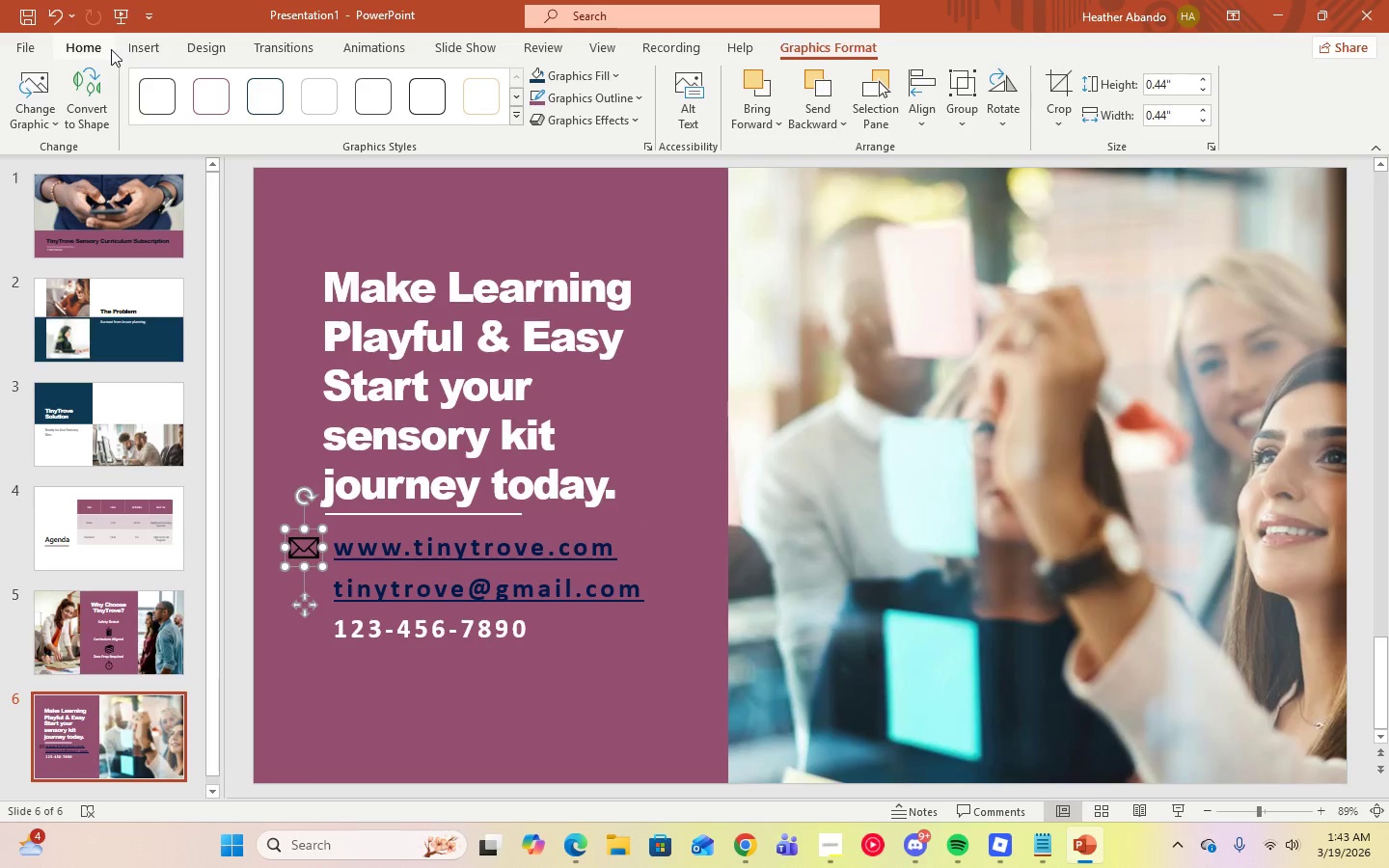 
left_click([149, 54])
 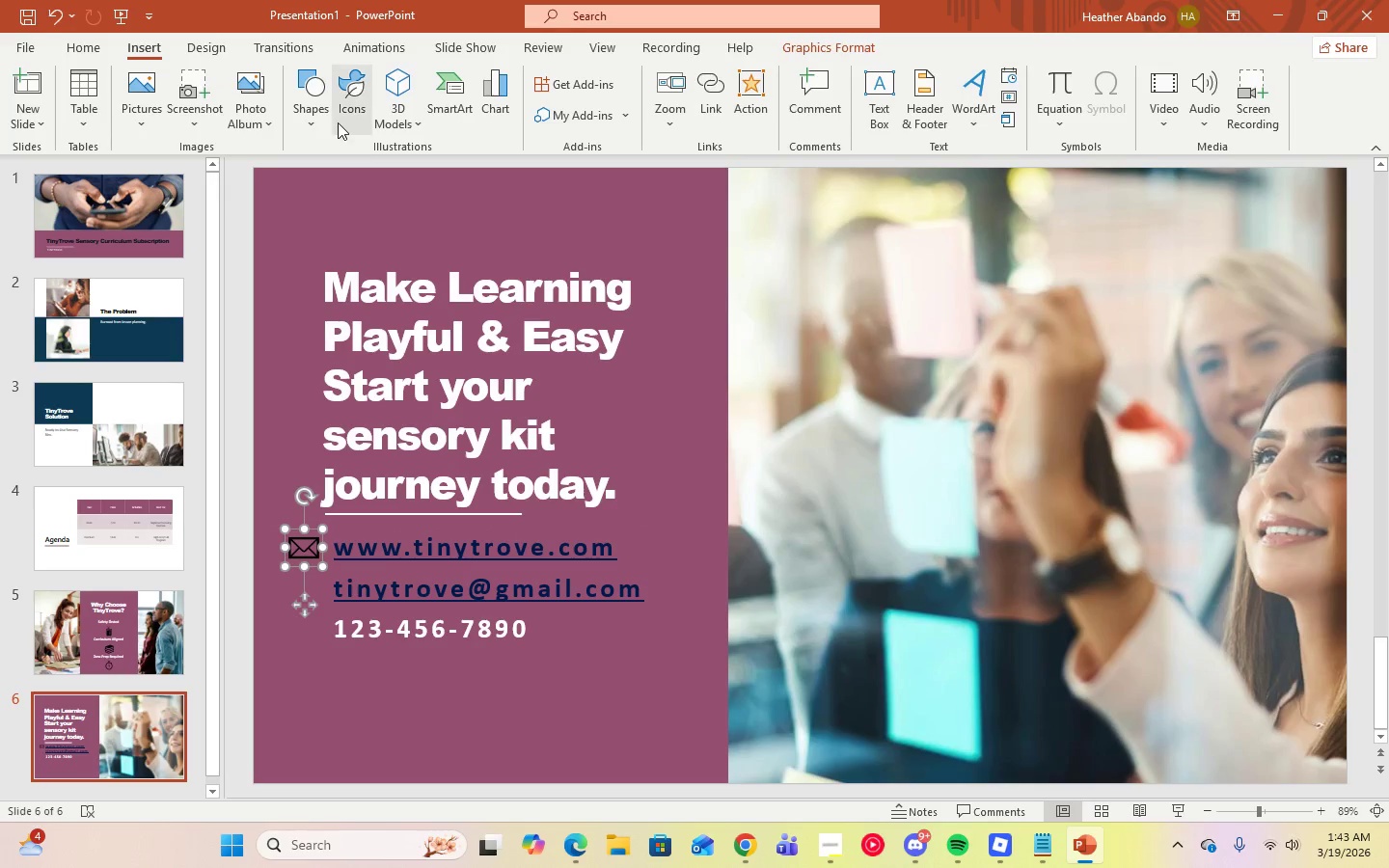 
left_click([338, 121])
 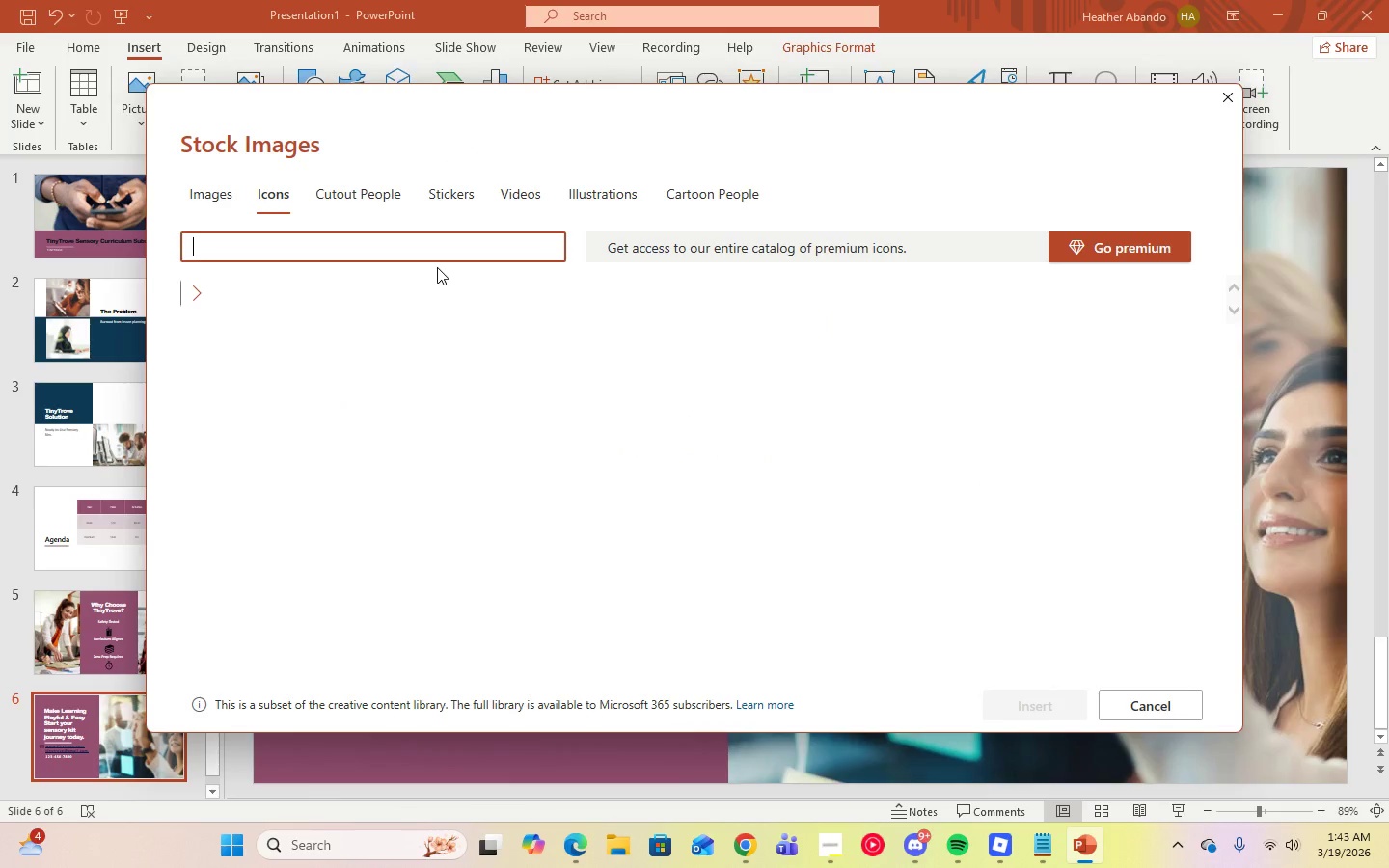 
type(communication)
 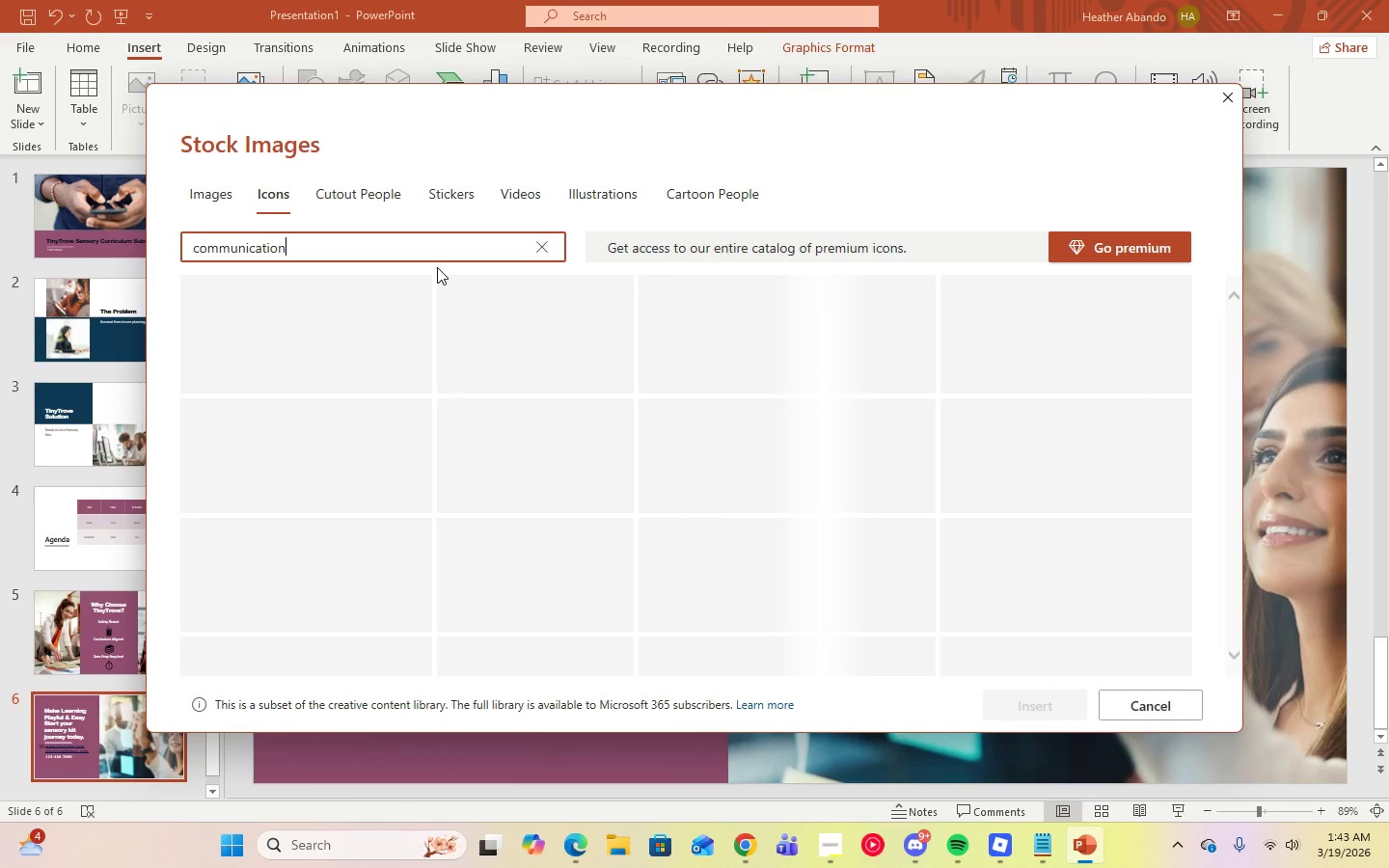 
key(Enter)
 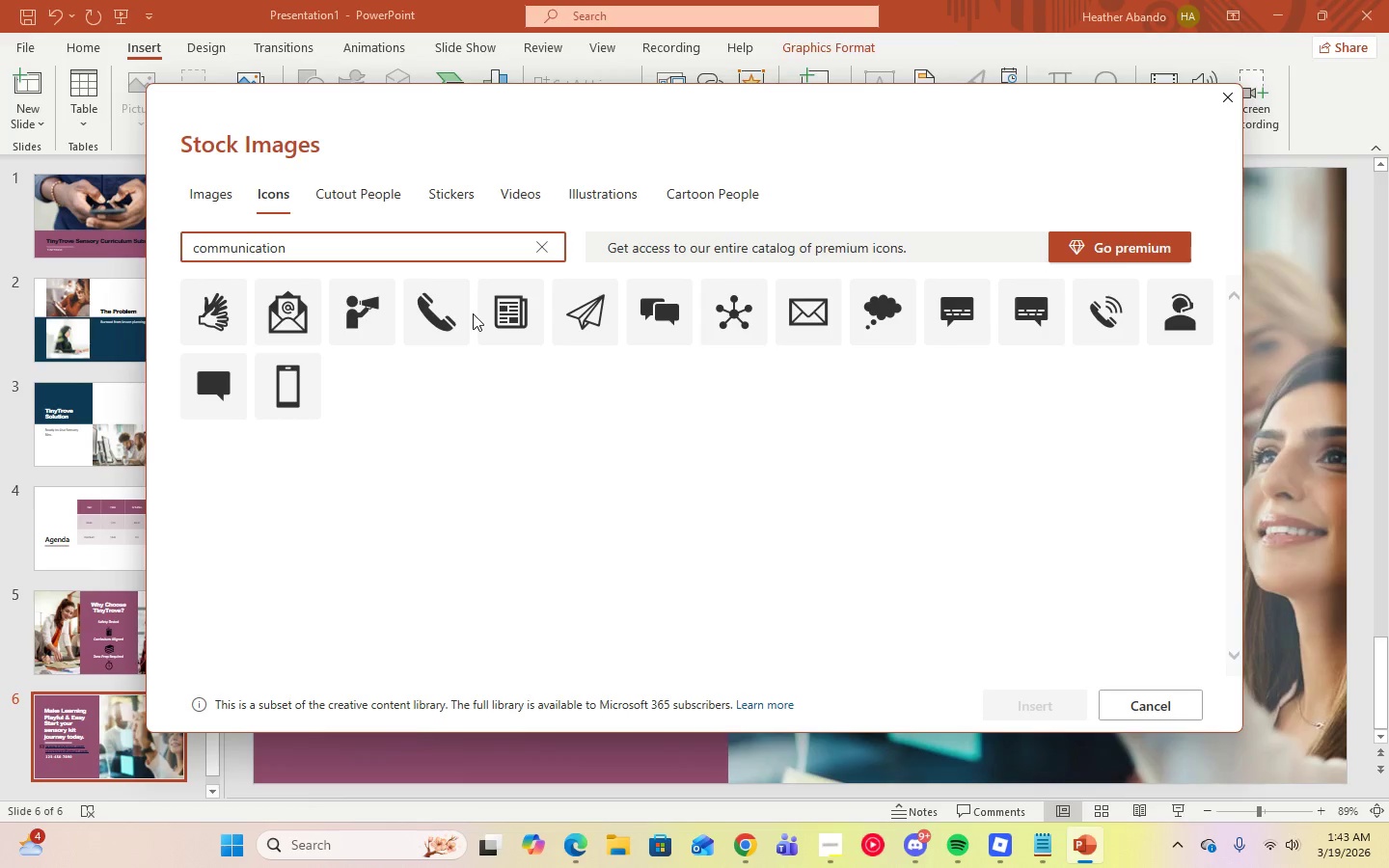 
mouse_move([265, 310])
 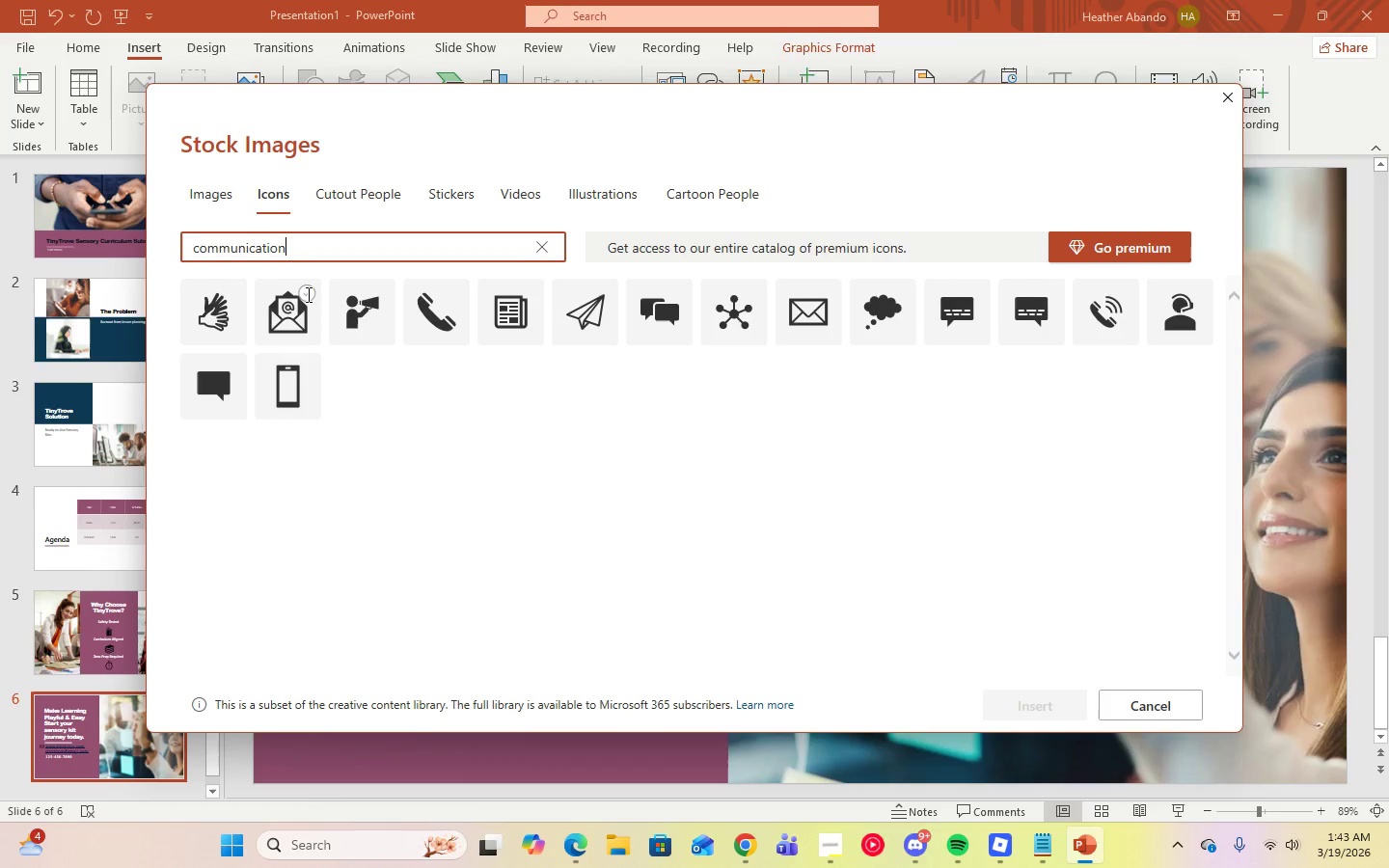 
left_click([307, 294])
 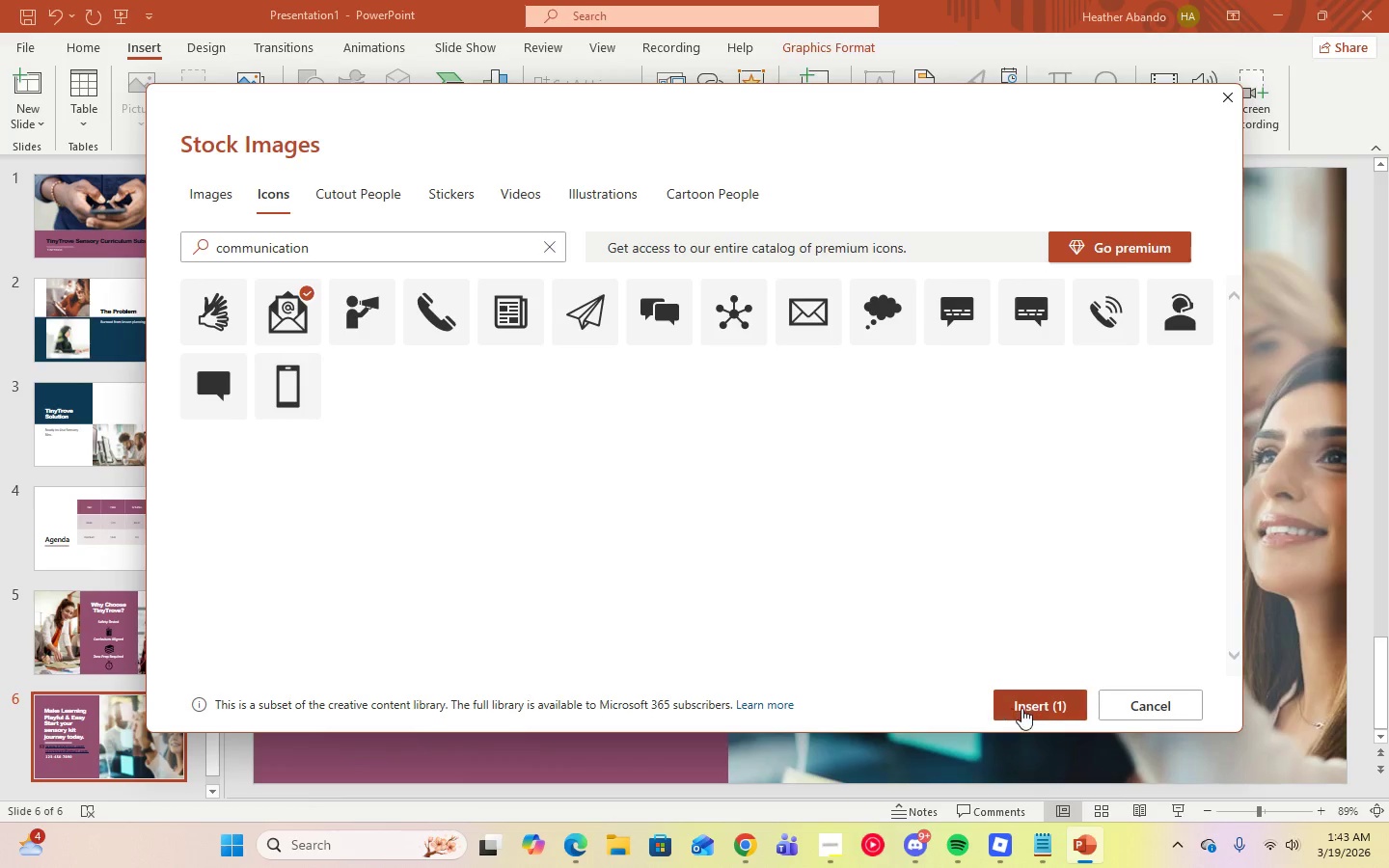 
left_click([1021, 708])
 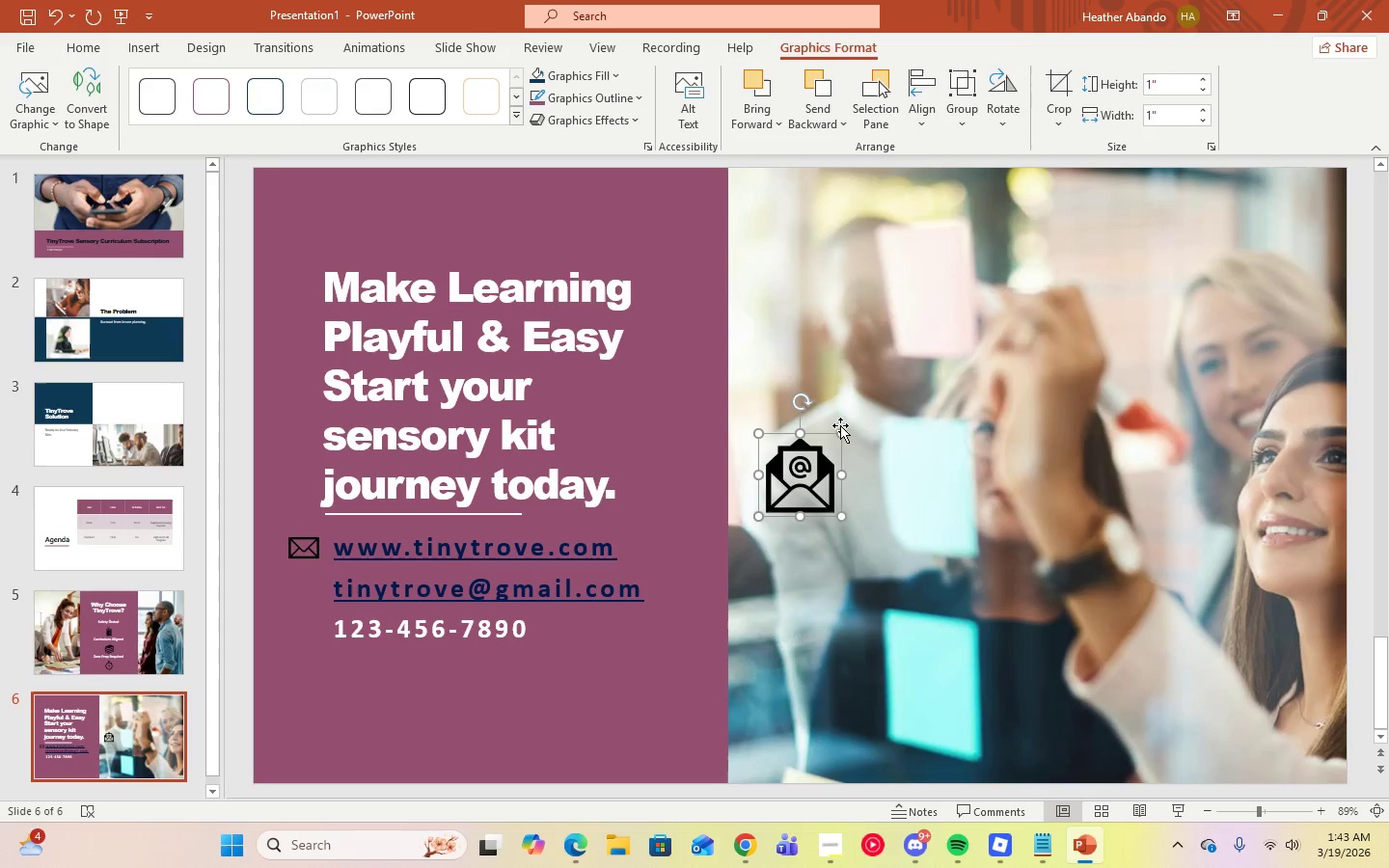 
left_click_drag(start_coordinate=[840, 433], to_coordinate=[794, 488])
 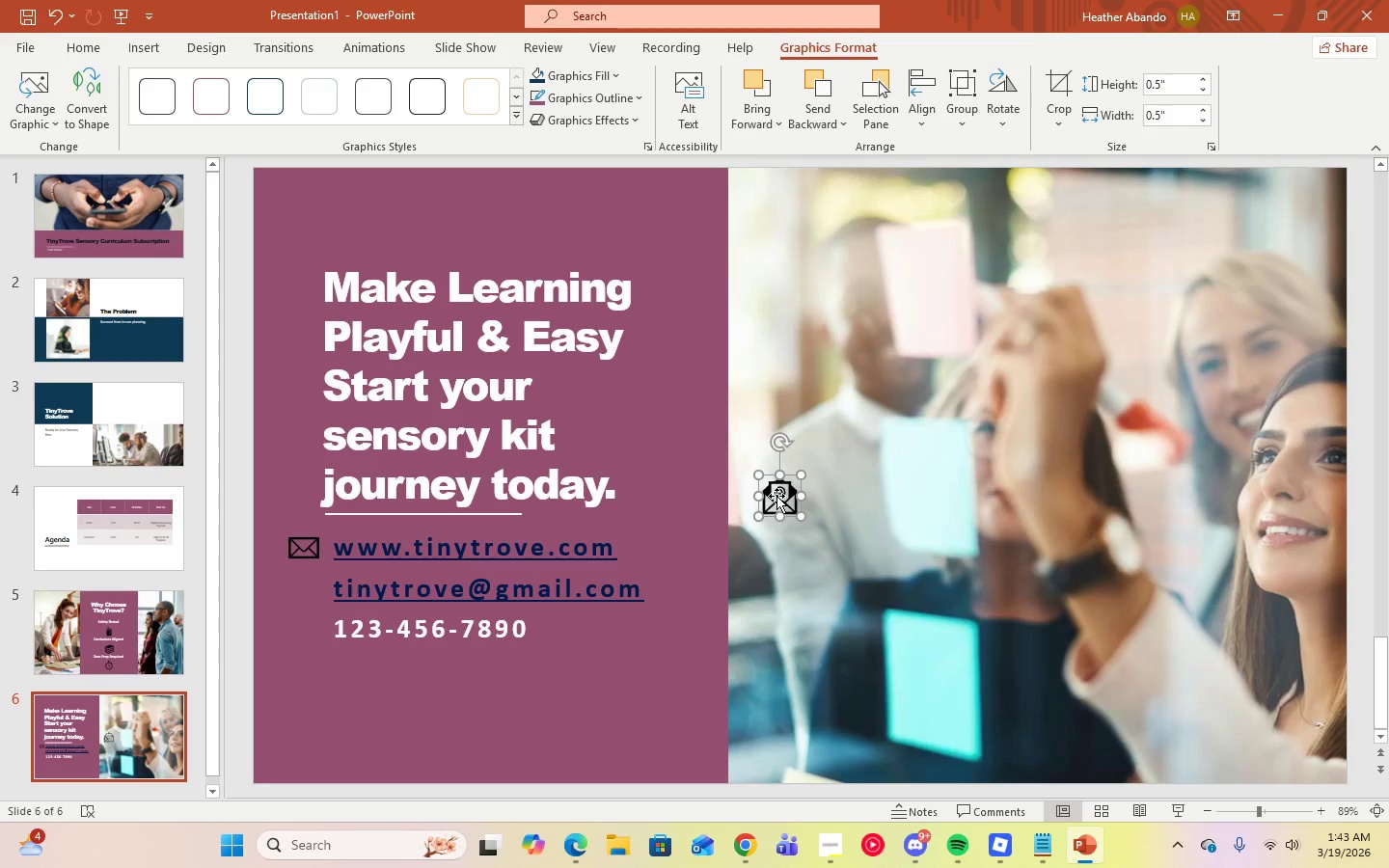 
left_click_drag(start_coordinate=[777, 496], to_coordinate=[302, 590])
 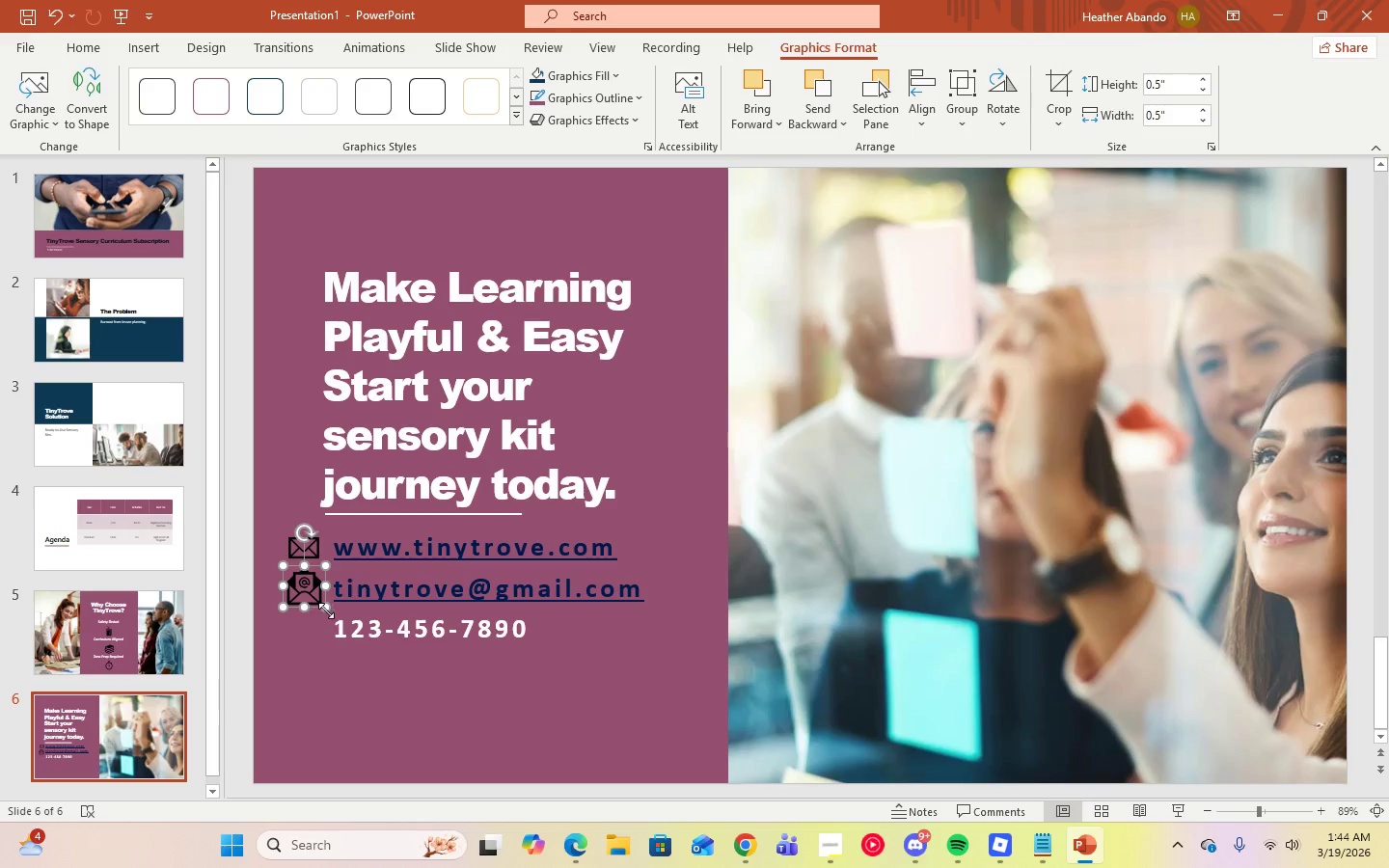 
left_click_drag(start_coordinate=[326, 610], to_coordinate=[323, 603])
 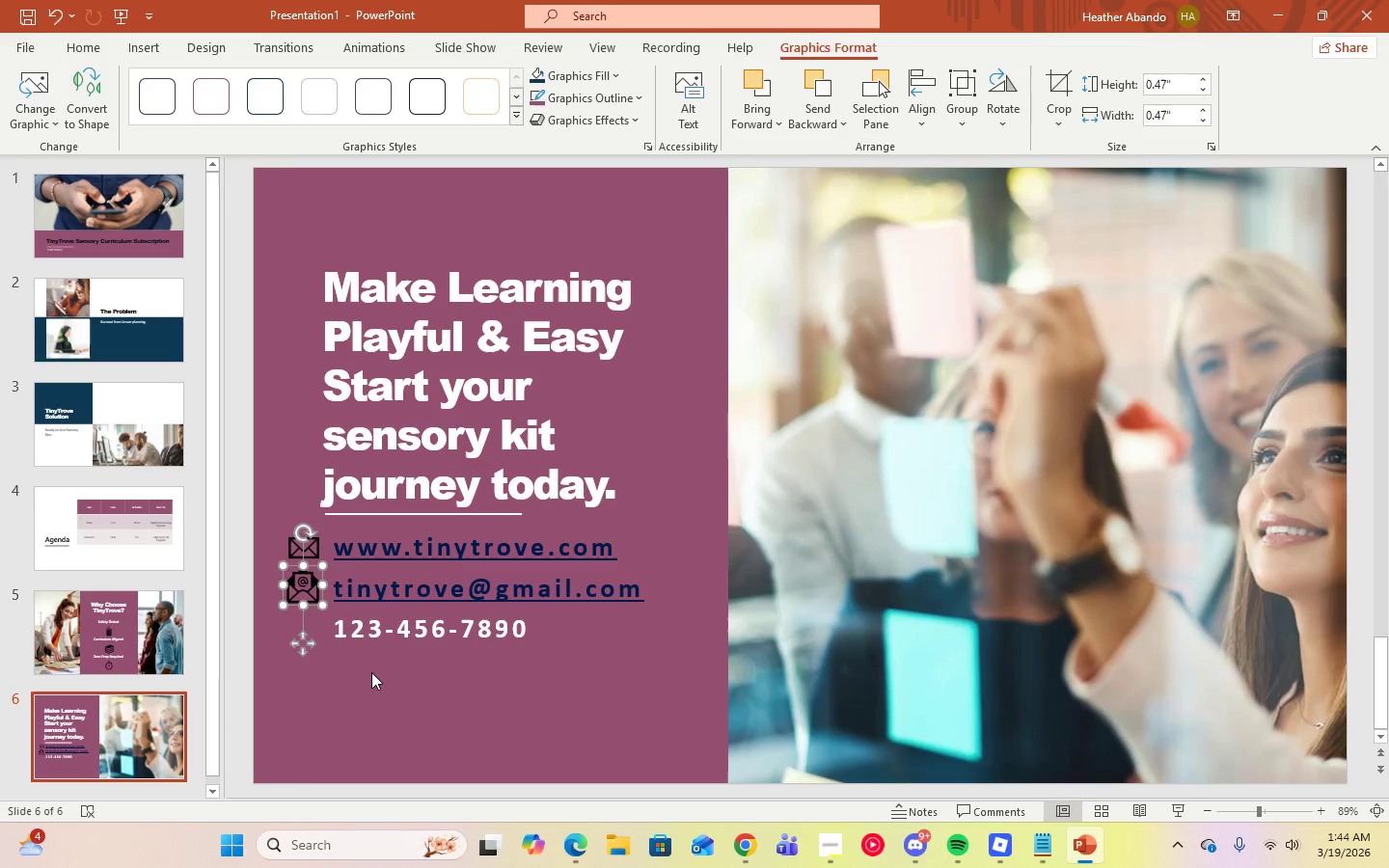 
left_click([374, 672])
 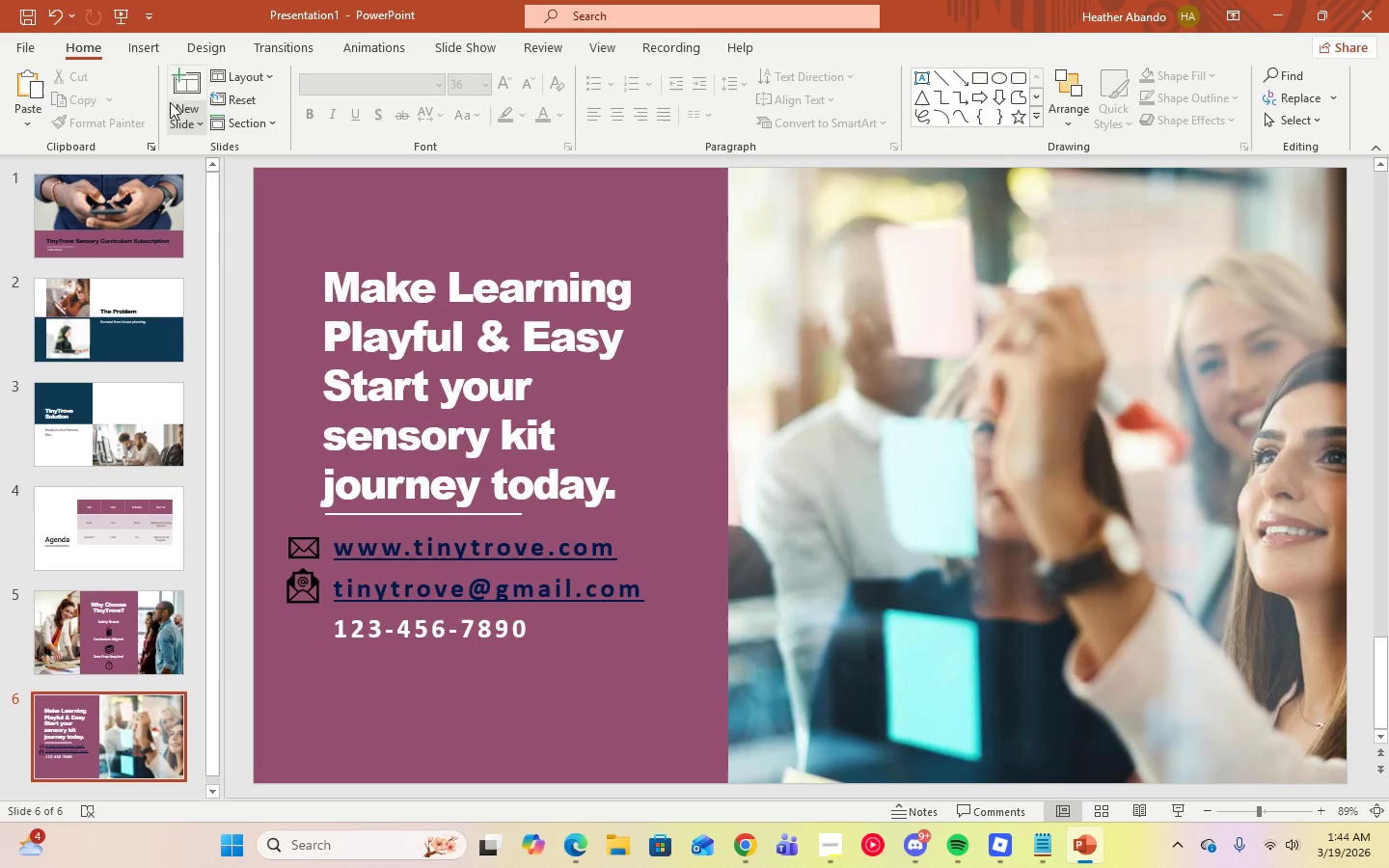 
left_click([156, 43])
 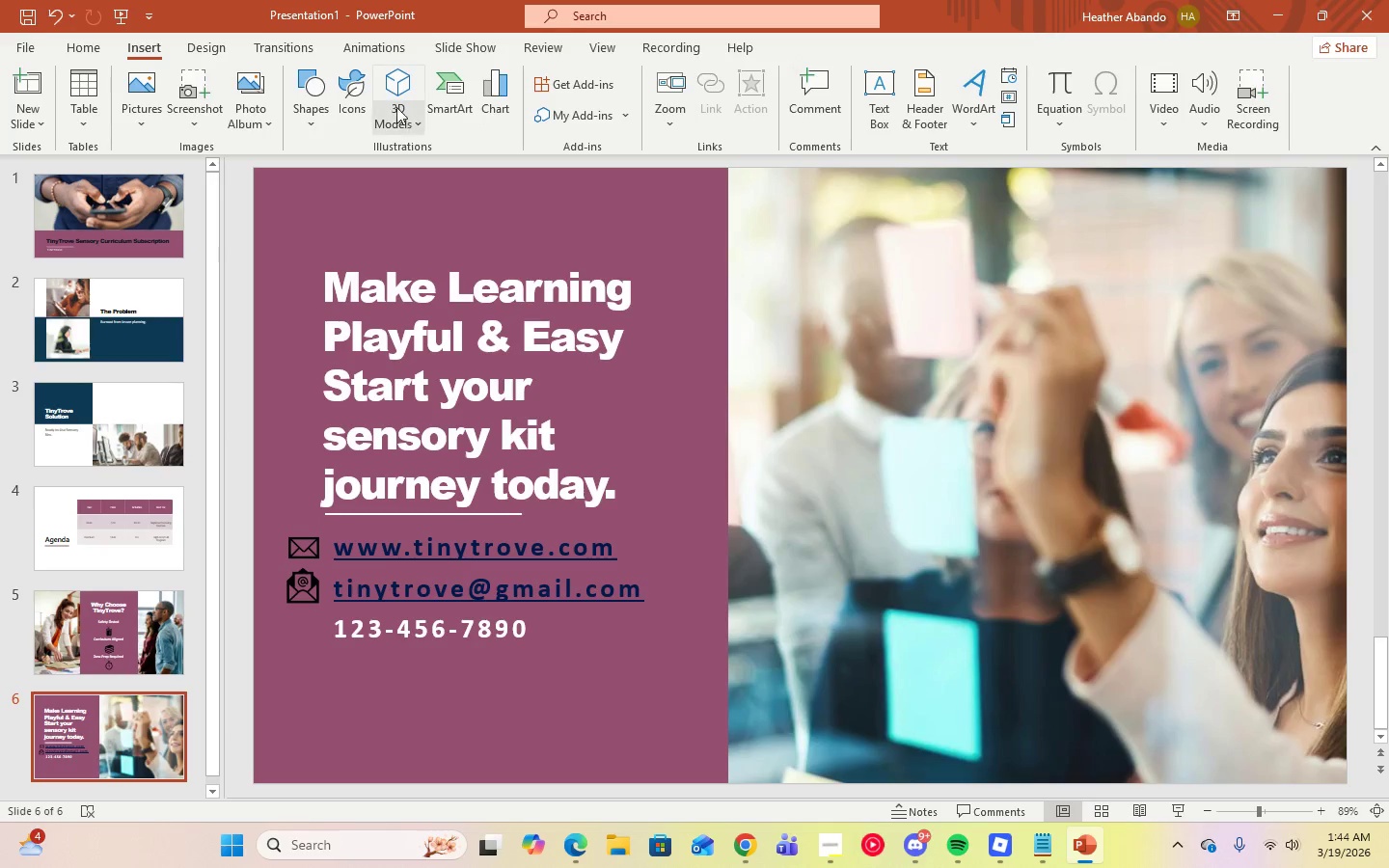 
left_click([360, 103])
 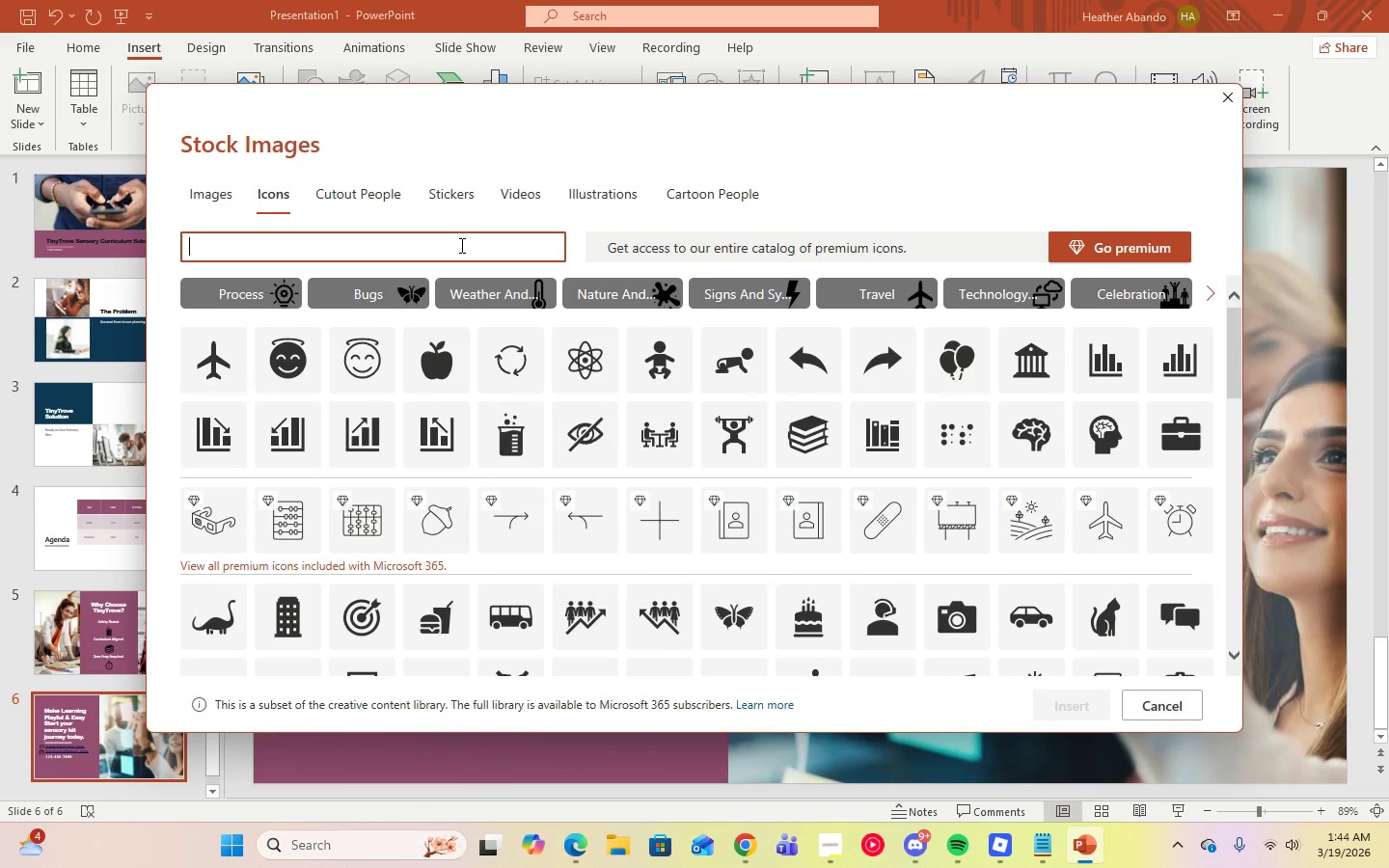 
type(communication)
 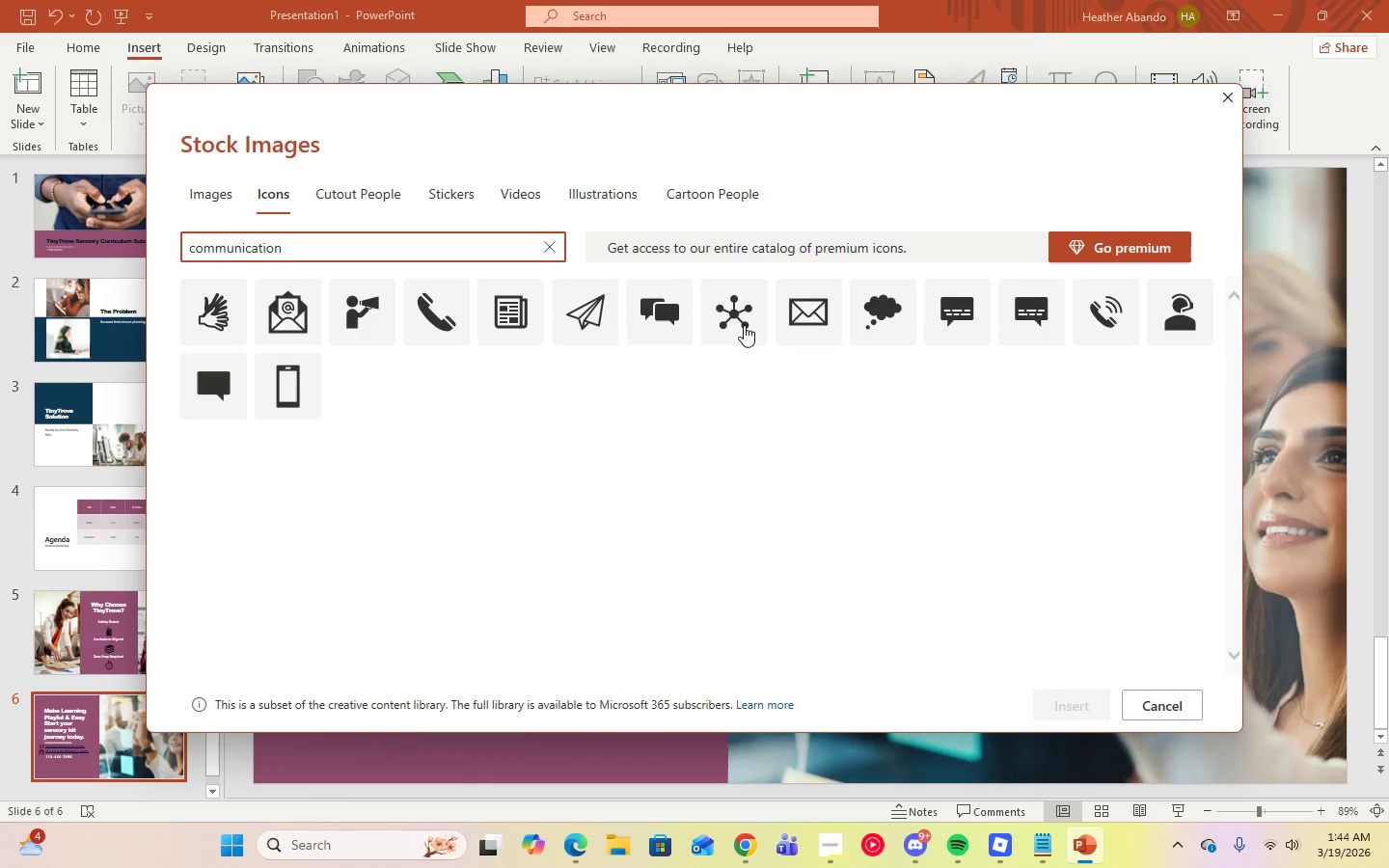 
left_click([432, 313])
 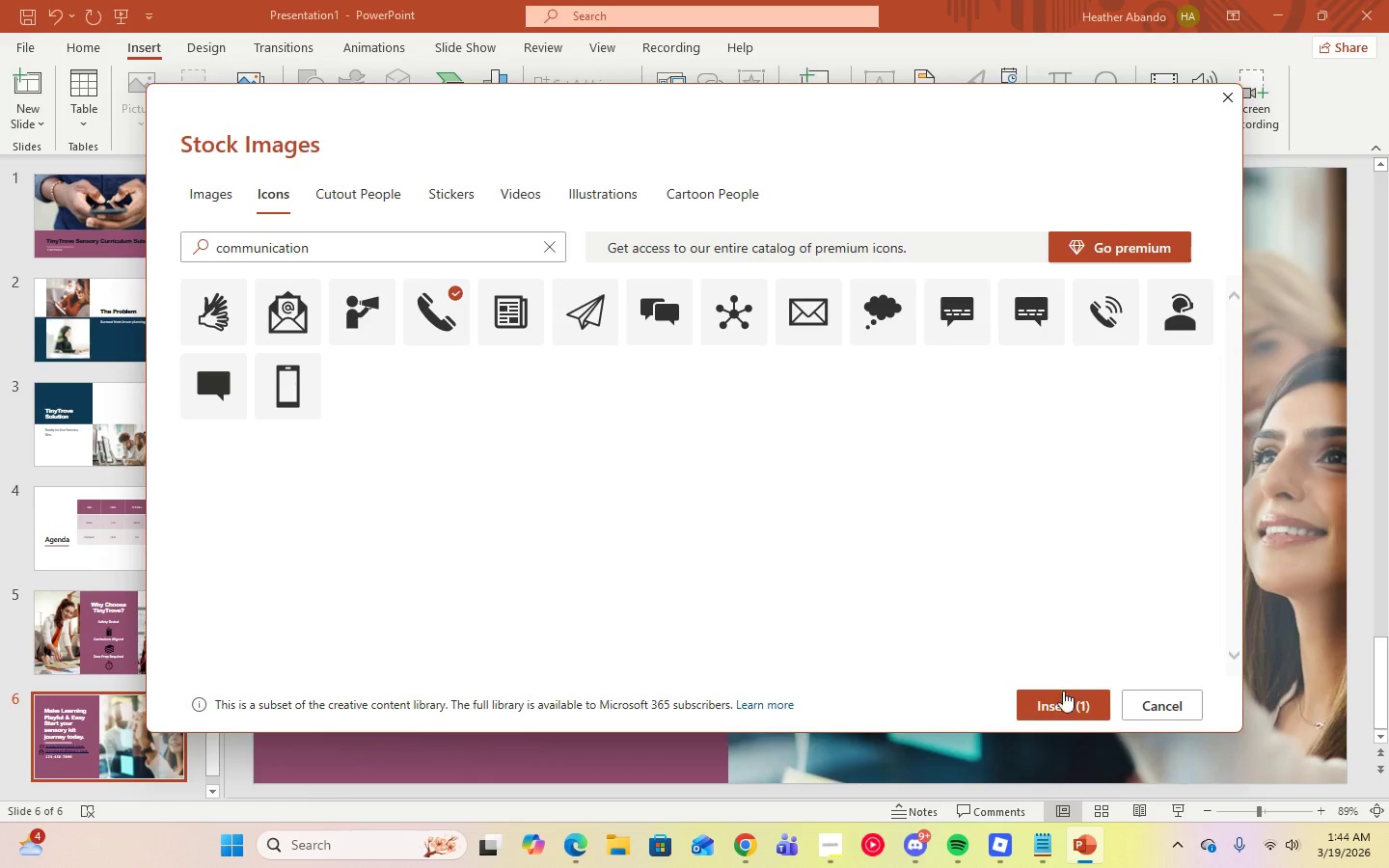 
left_click([1064, 695])
 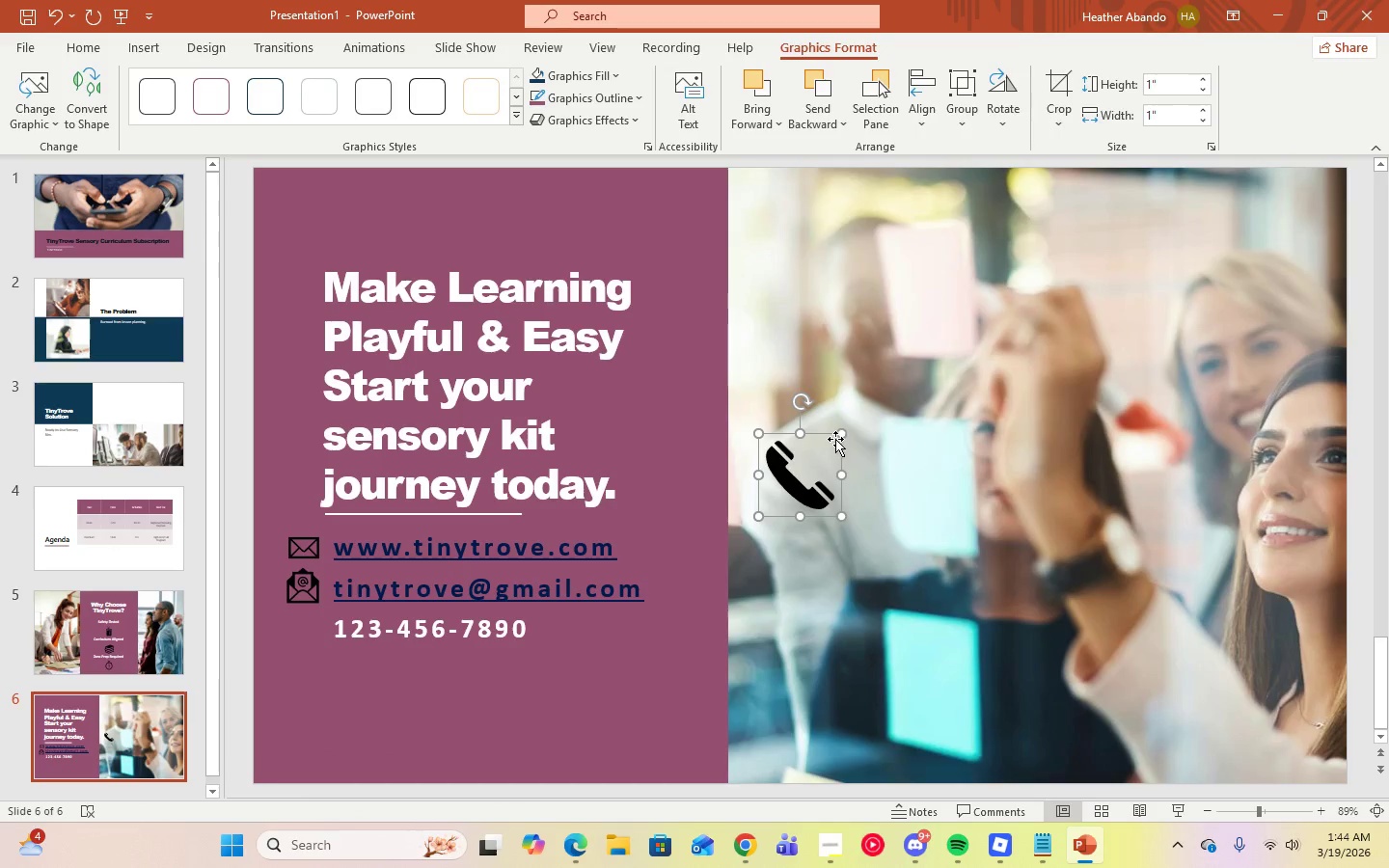 
left_click_drag(start_coordinate=[838, 435], to_coordinate=[813, 461])
 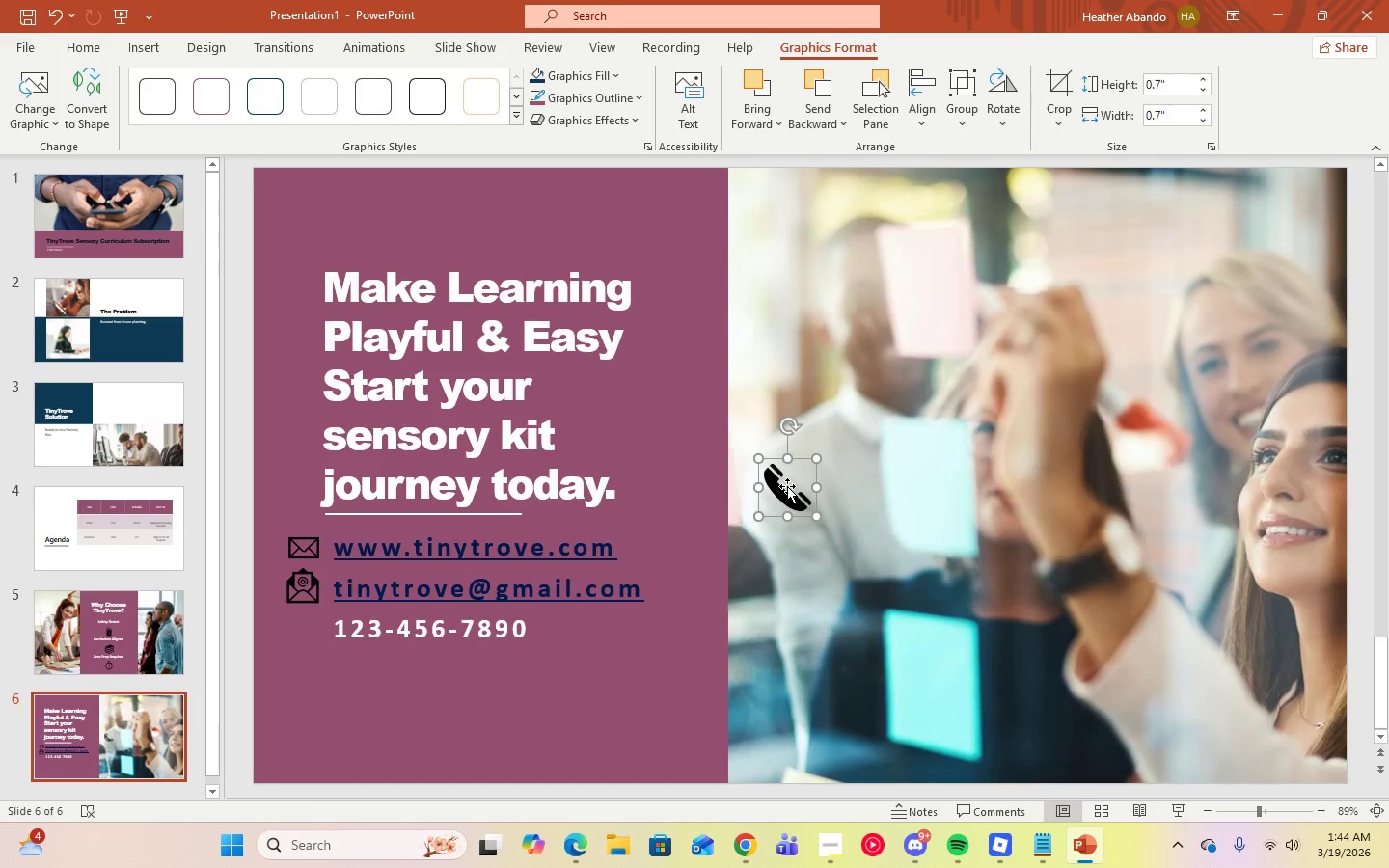 
left_click_drag(start_coordinate=[787, 486], to_coordinate=[301, 636])
 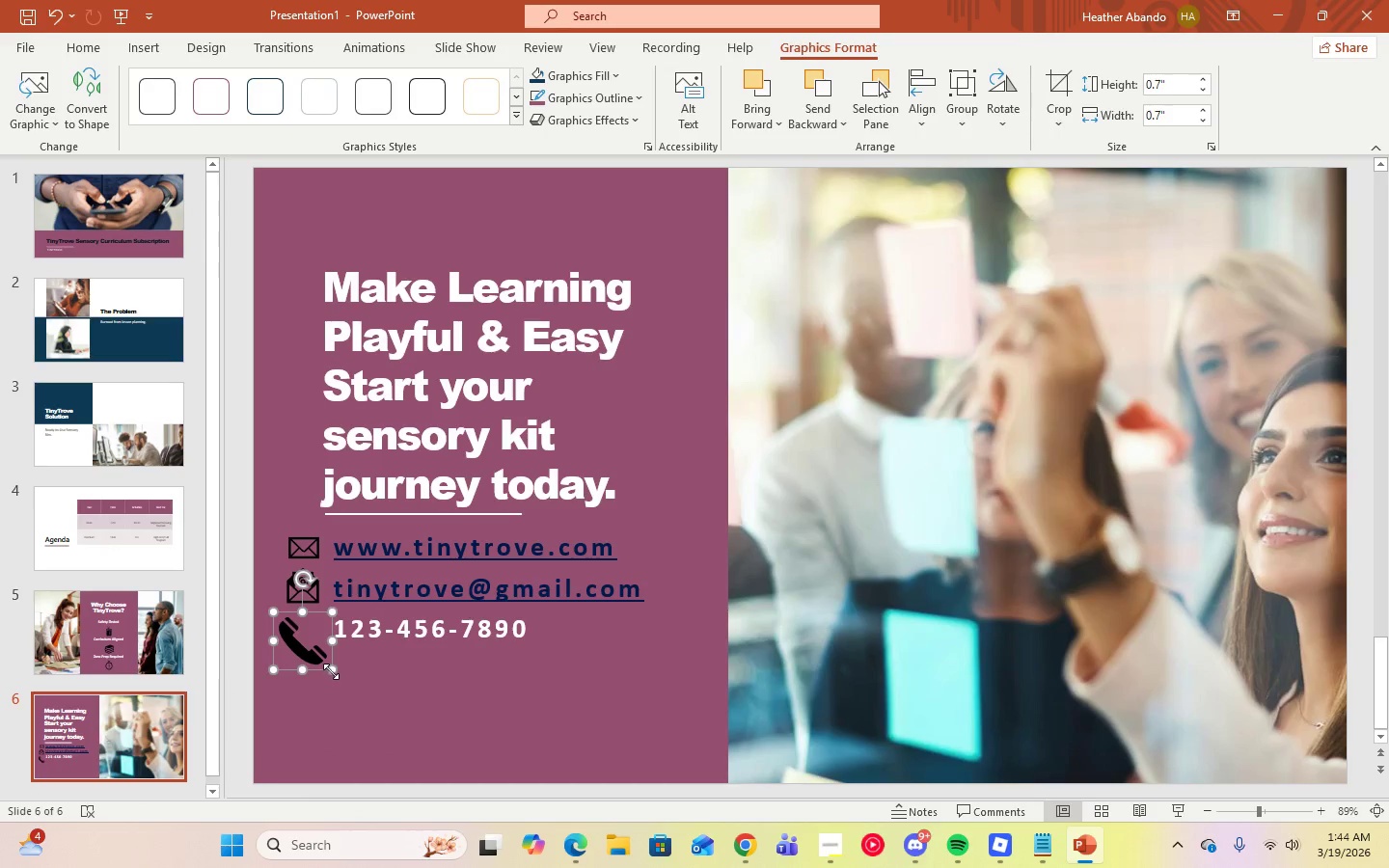 
left_click_drag(start_coordinate=[331, 671], to_coordinate=[316, 653])
 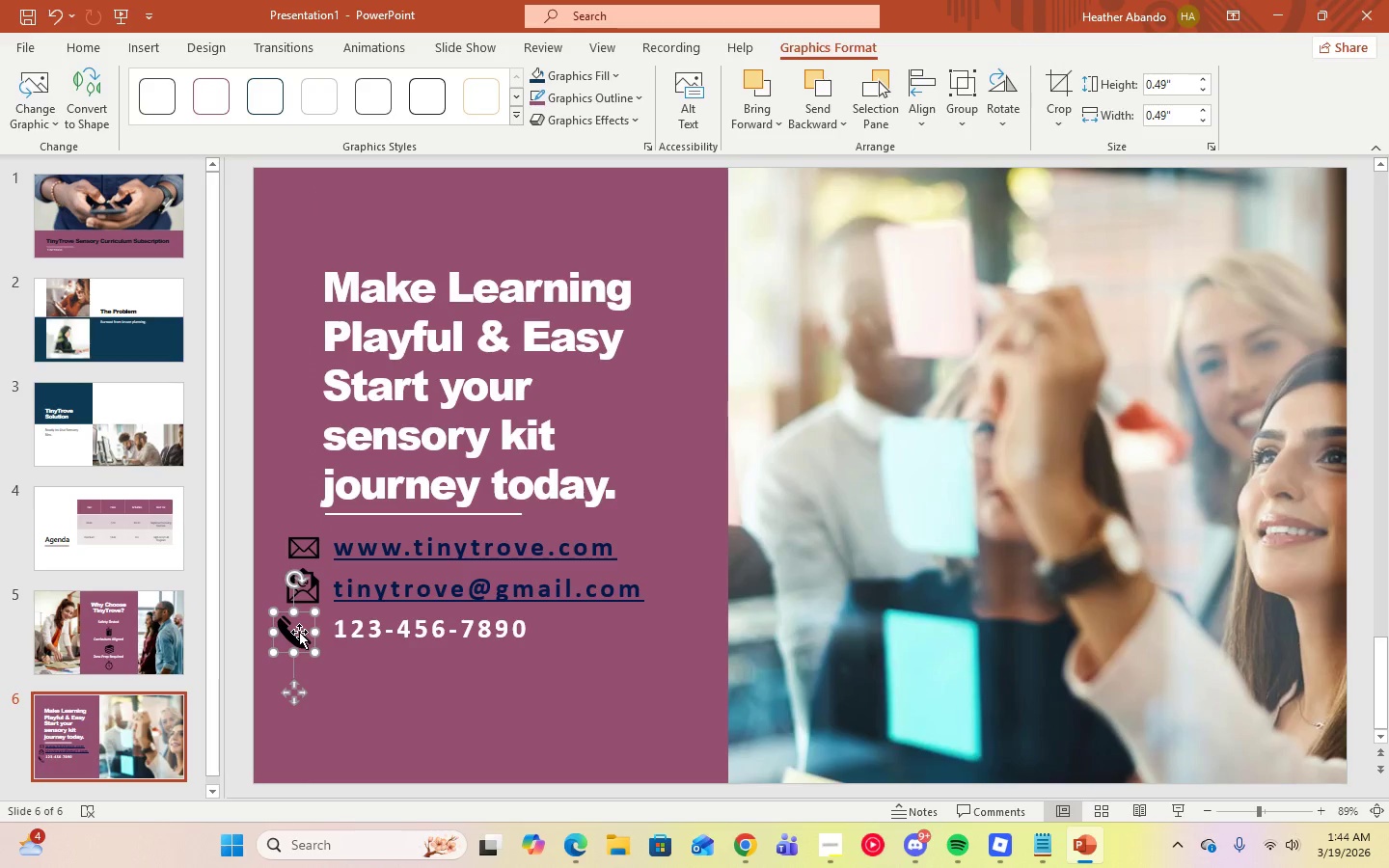 
left_click_drag(start_coordinate=[299, 632], to_coordinate=[310, 630])
 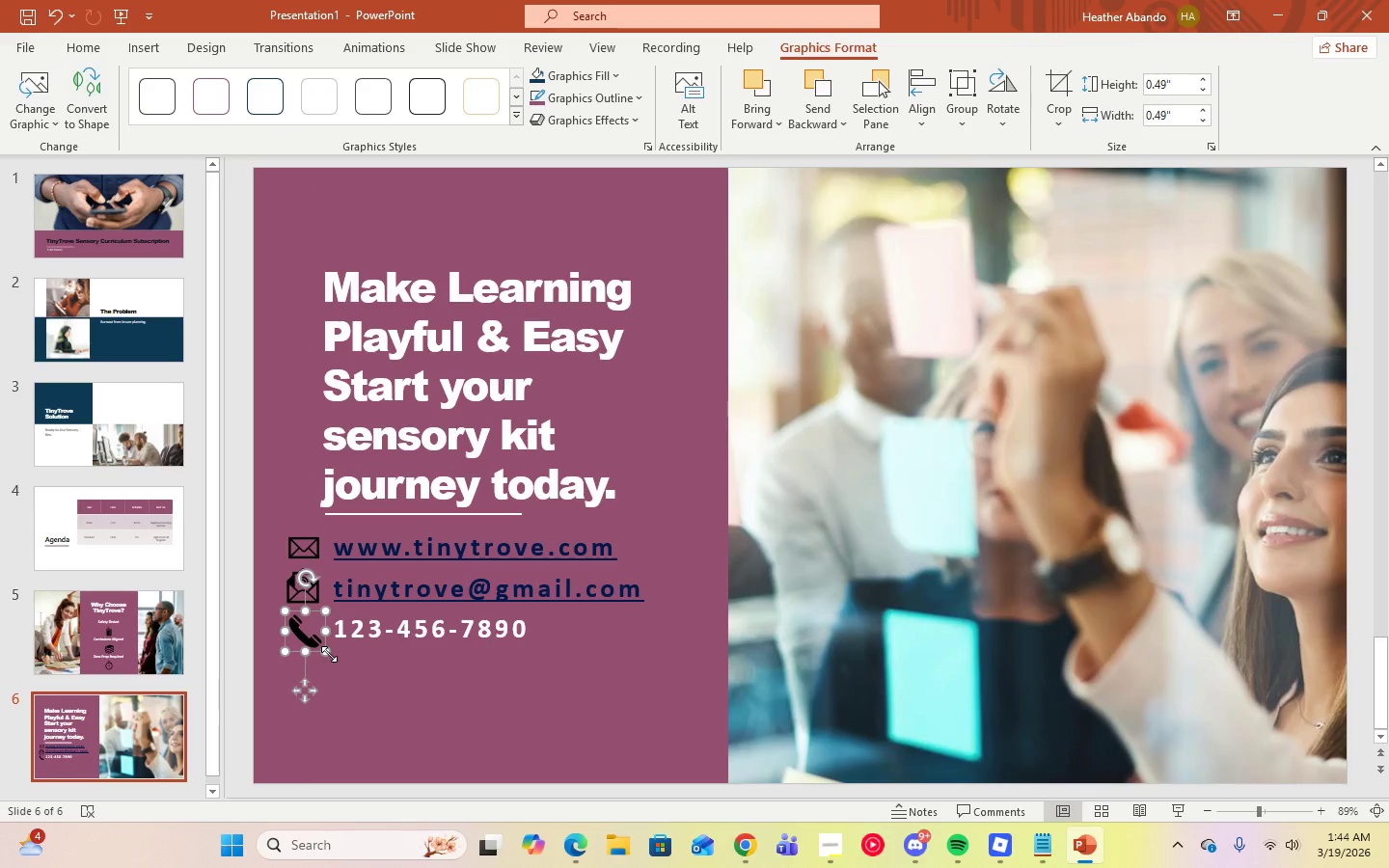 
left_click_drag(start_coordinate=[329, 654], to_coordinate=[320, 643])
 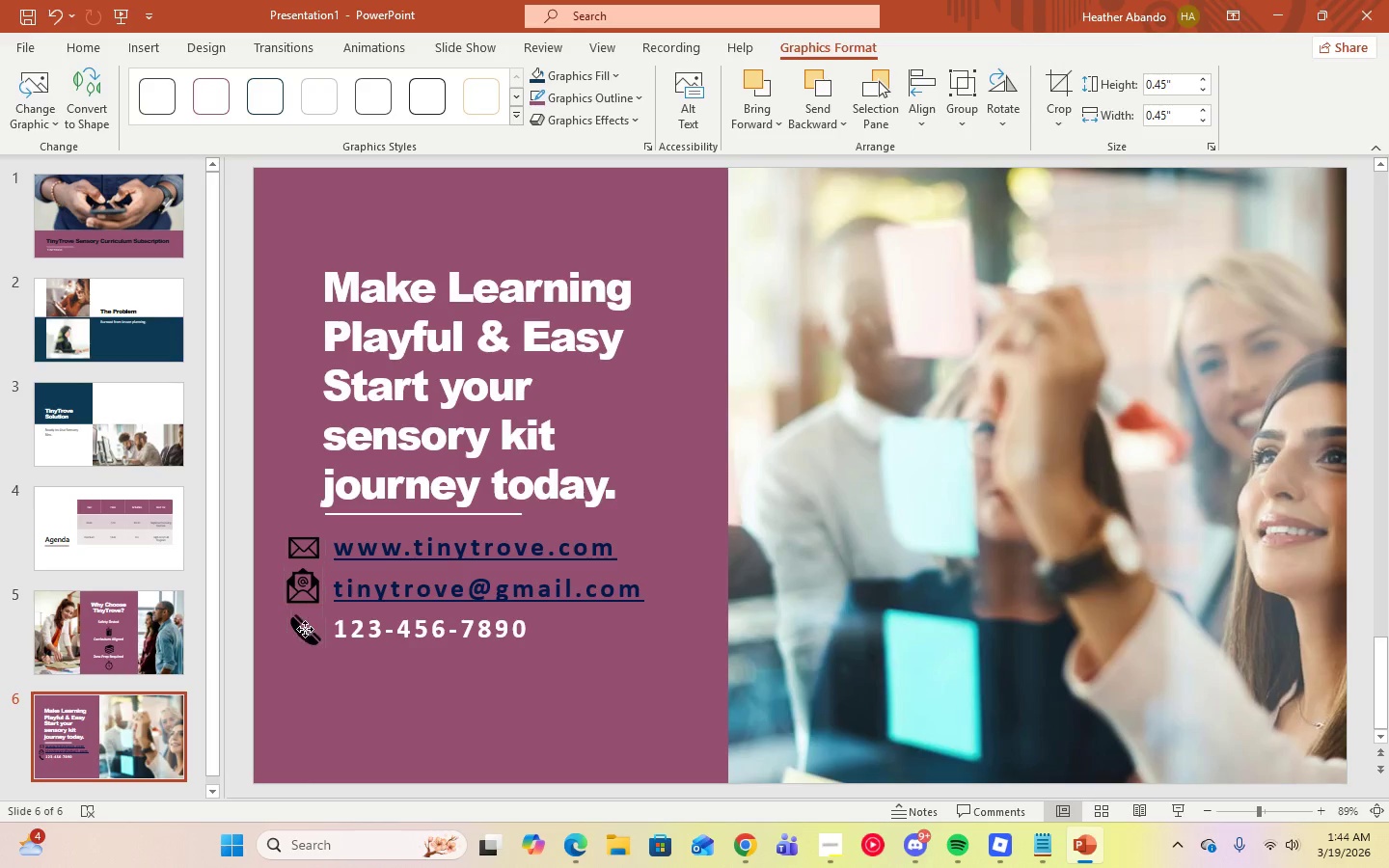 
wait(7.41)
 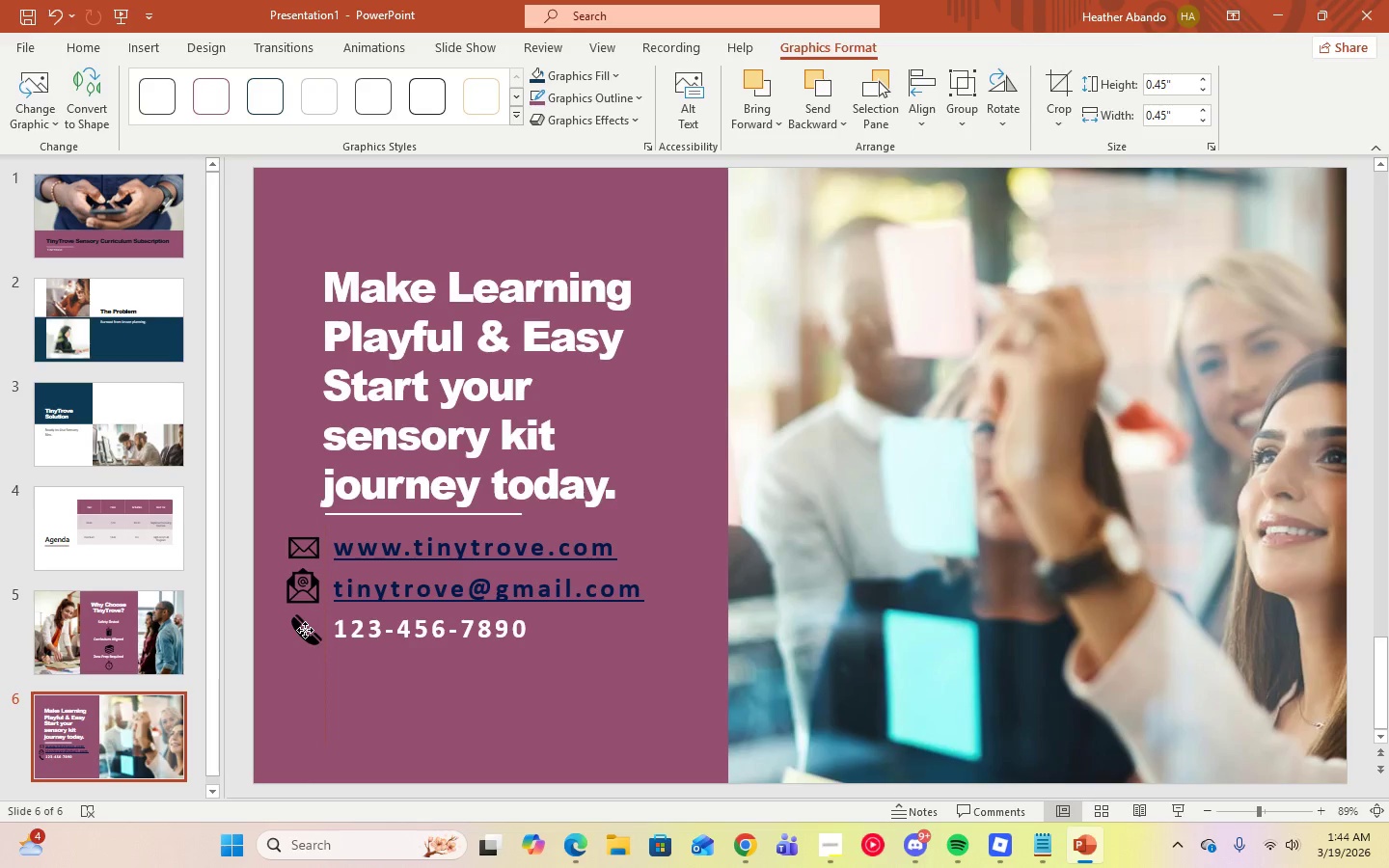 
left_click([424, 678])
 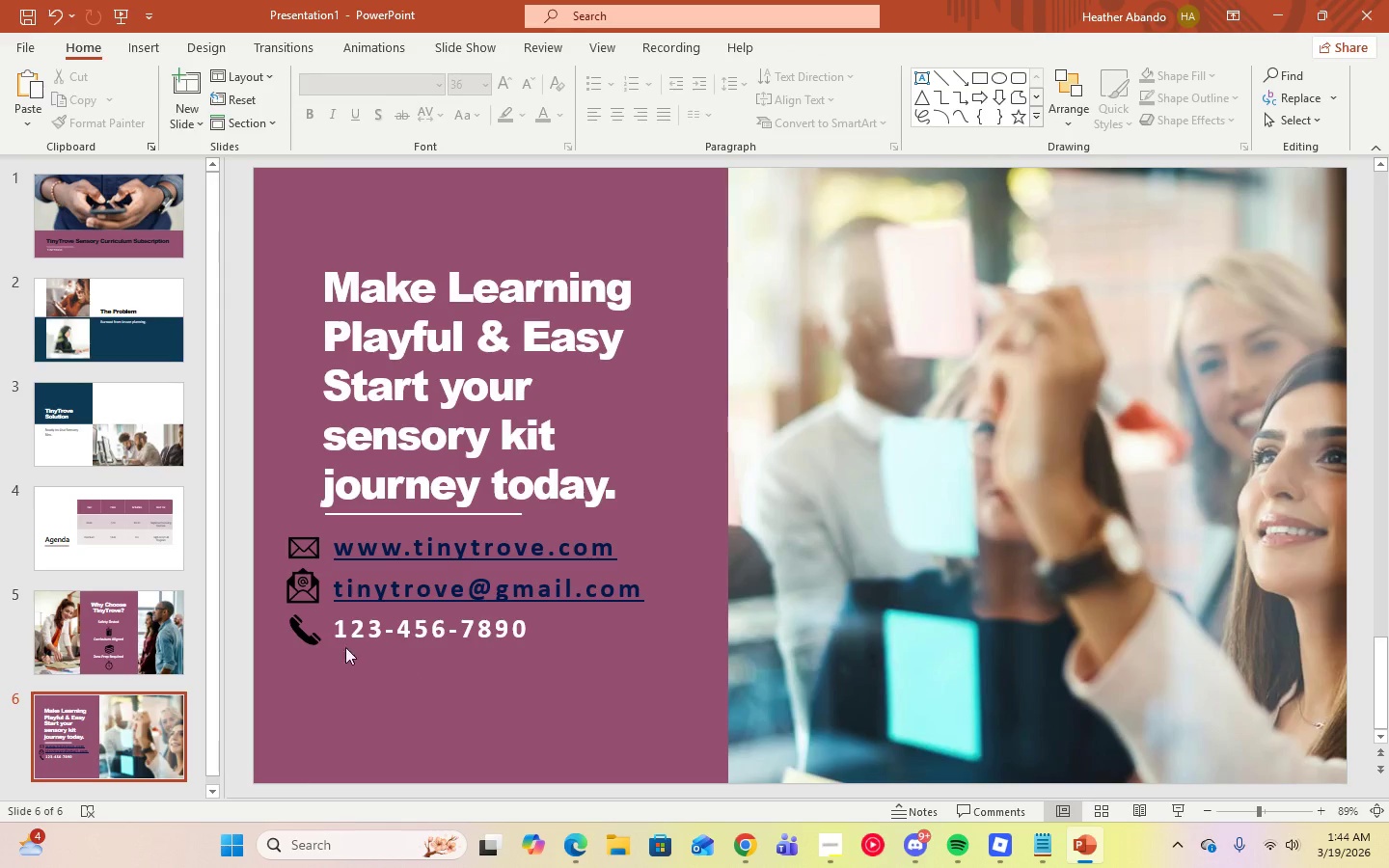 
left_click([307, 627])
 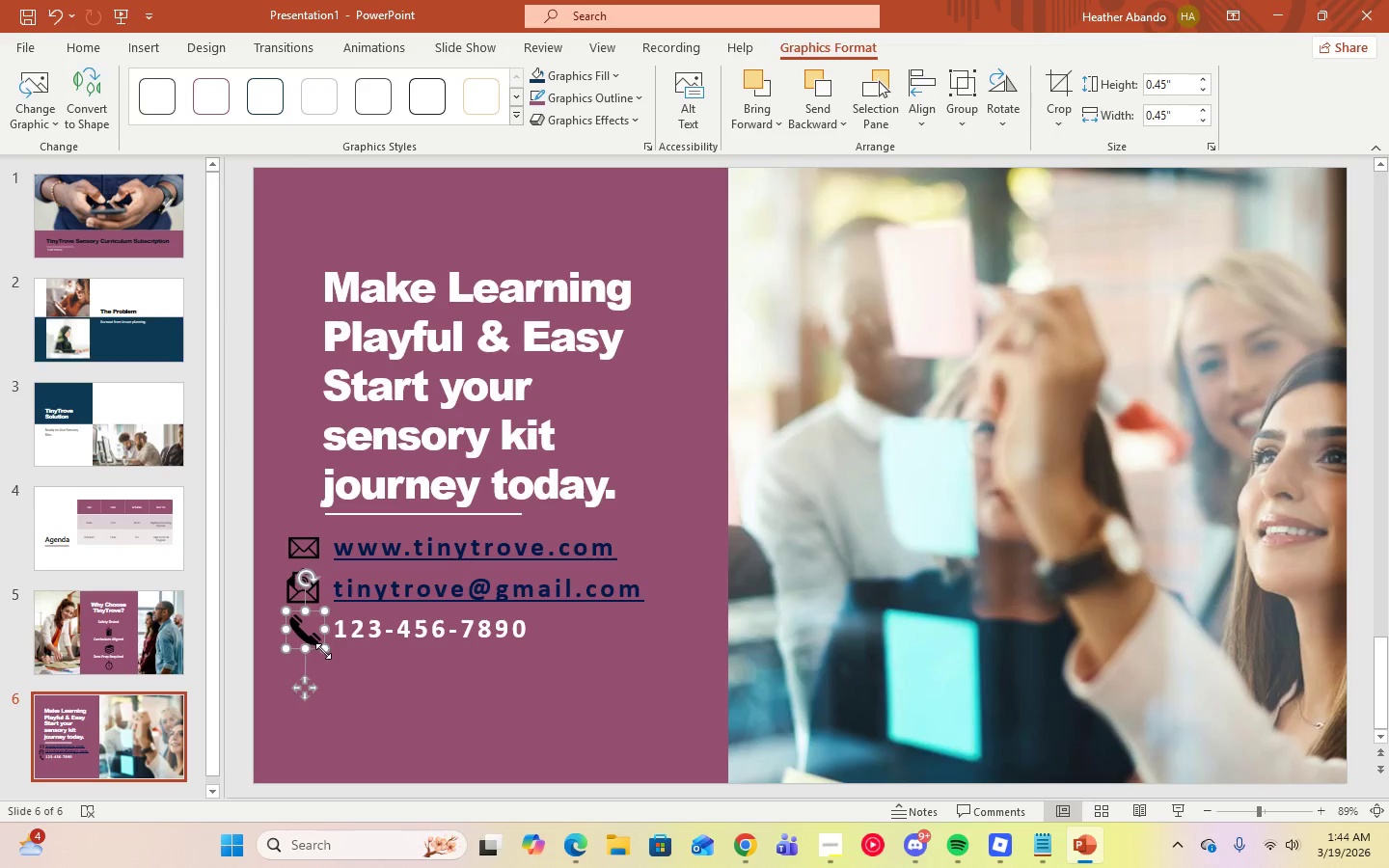 
left_click_drag(start_coordinate=[323, 651], to_coordinate=[316, 644])
 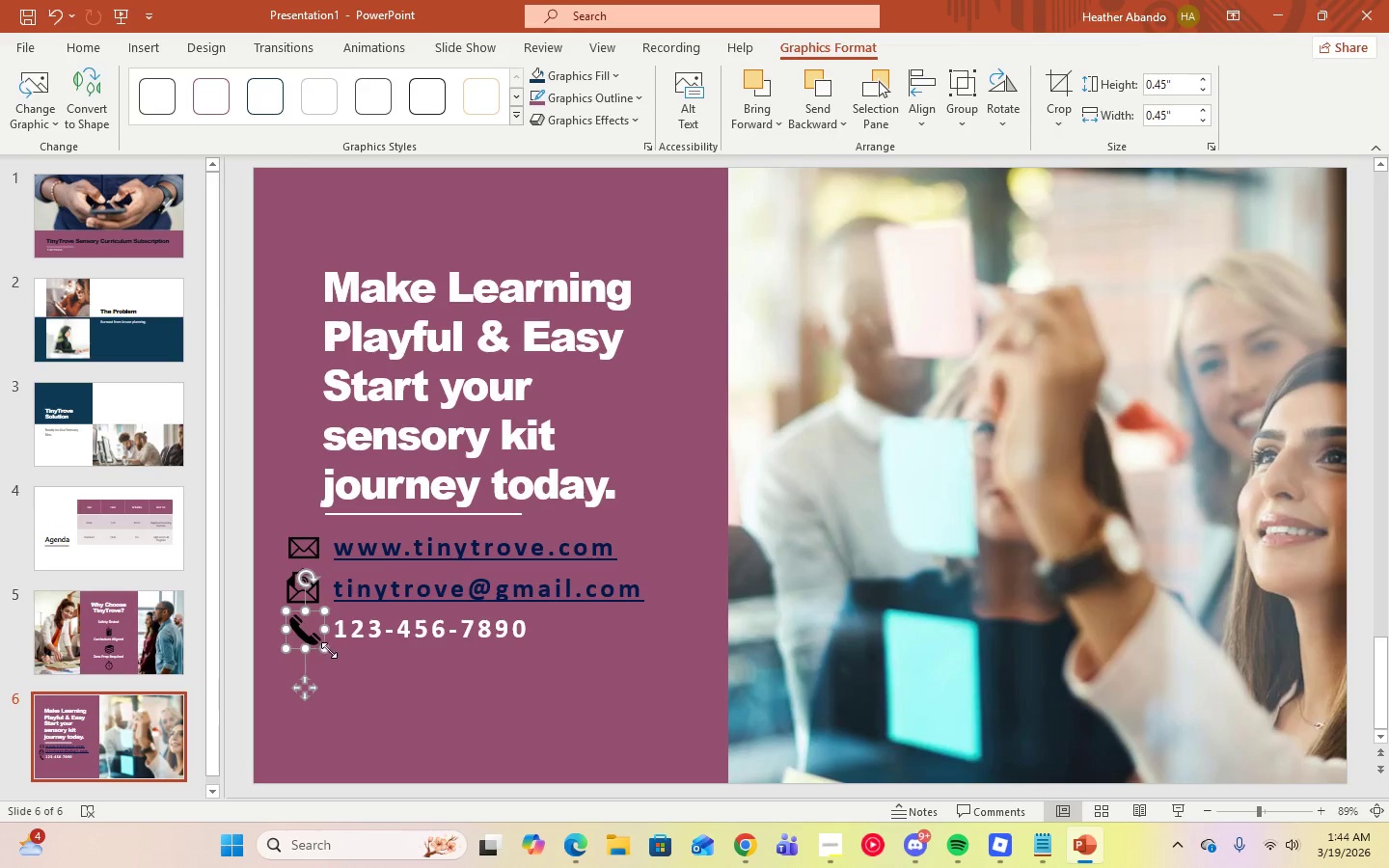 
left_click_drag(start_coordinate=[328, 649], to_coordinate=[324, 644])
 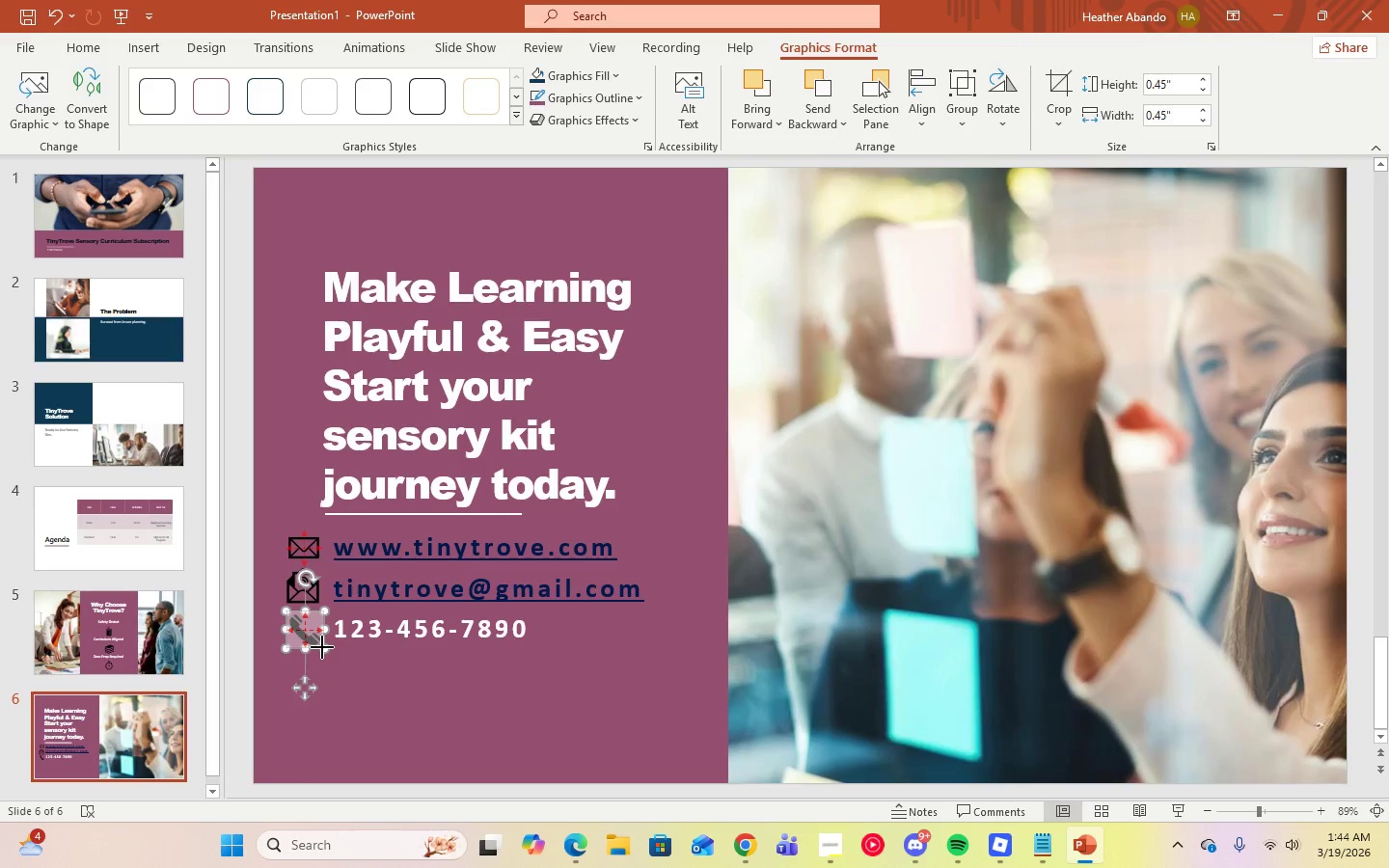 
left_click([368, 665])
 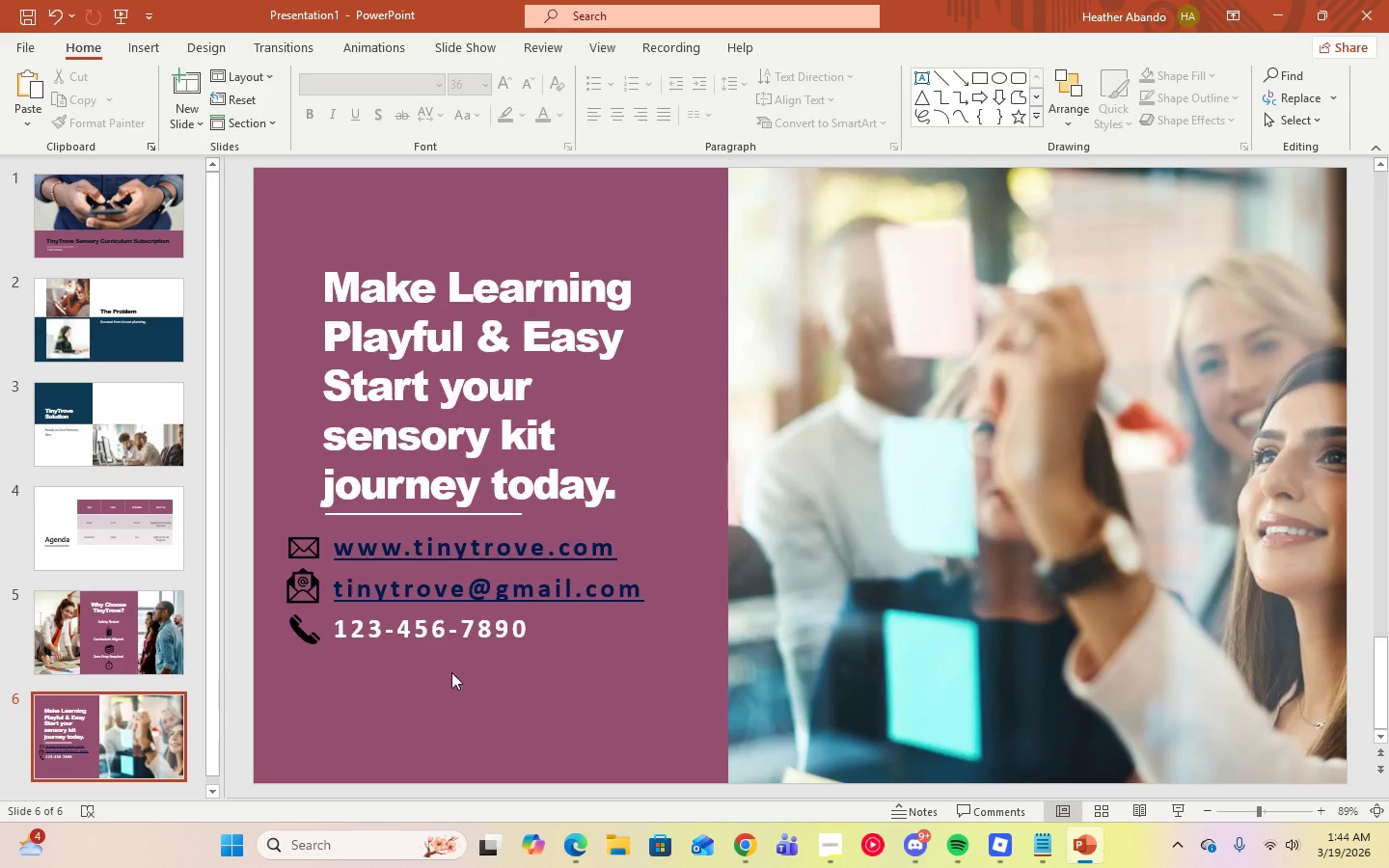 
left_click([558, 685])
 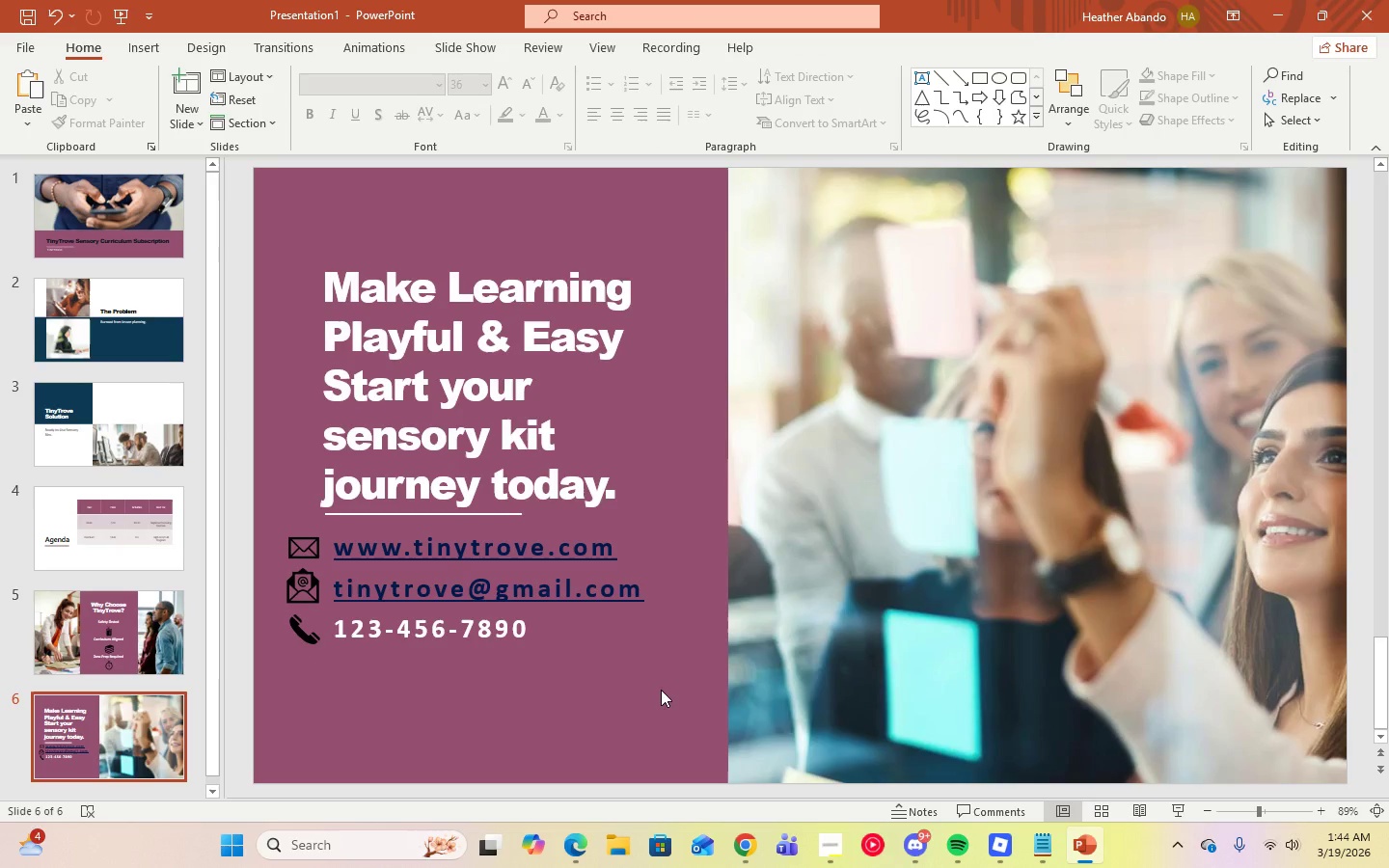 
left_click([388, 530])
 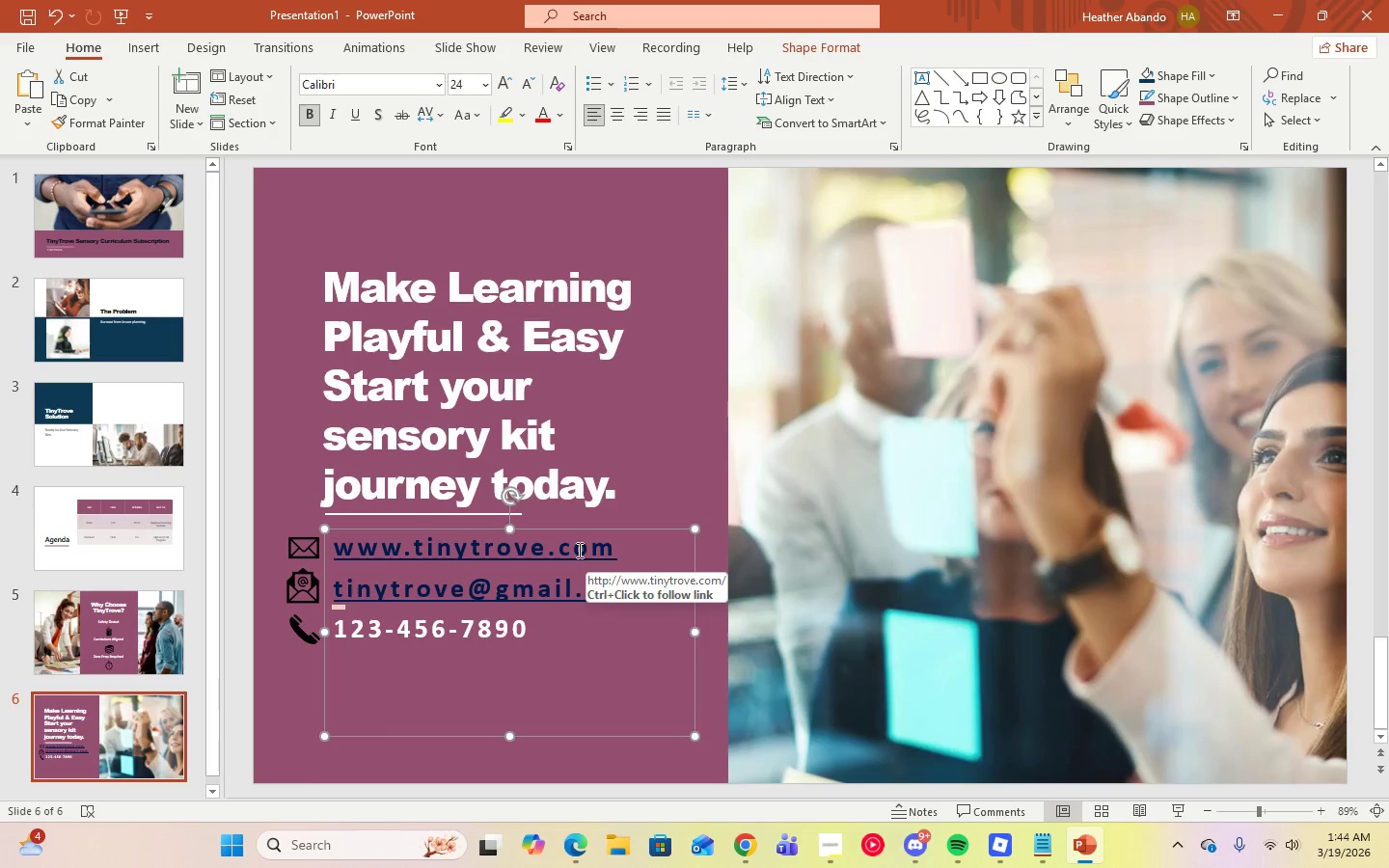 
left_click([673, 472])
 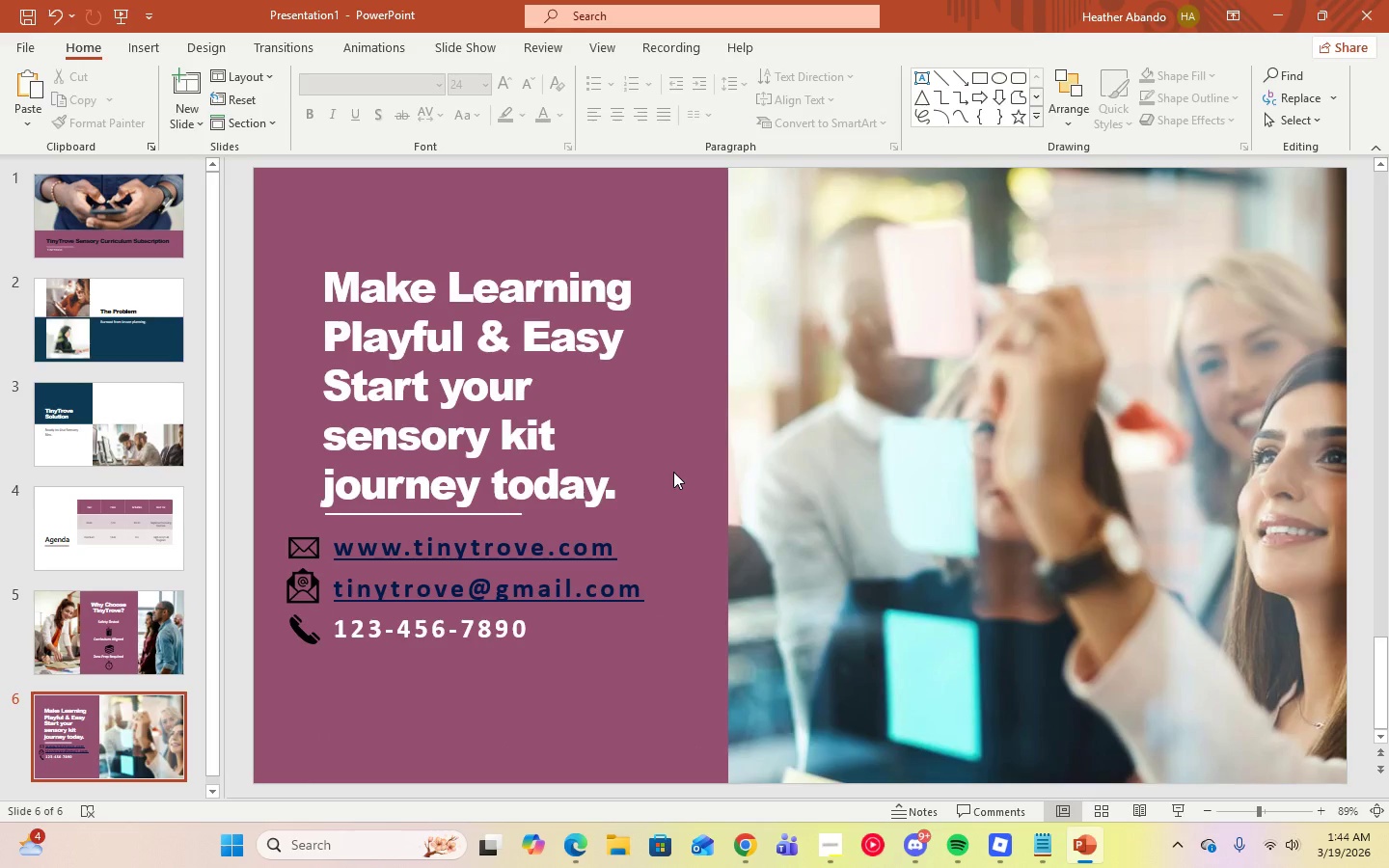 
left_click([535, 632])
 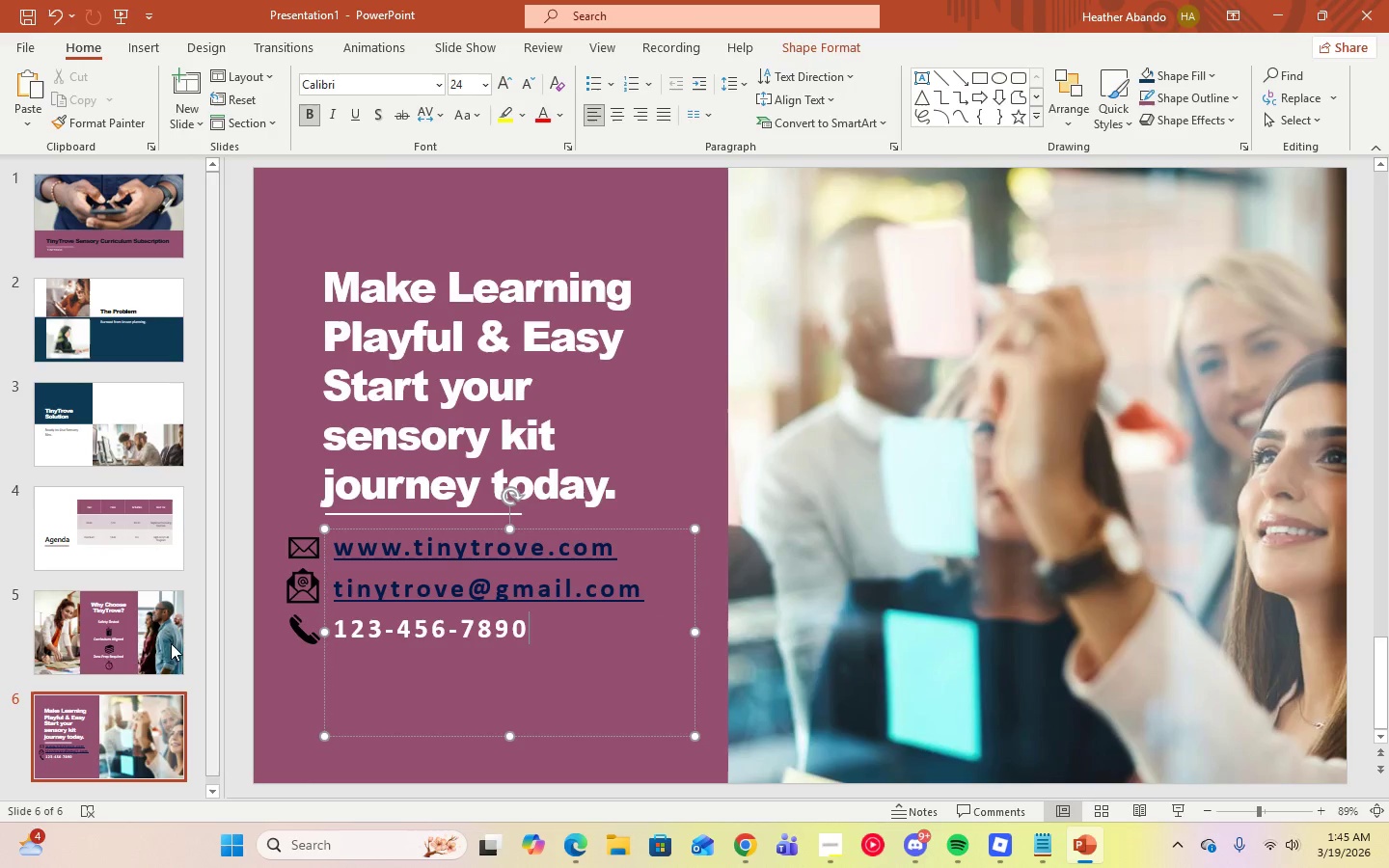 
left_click([159, 644])
 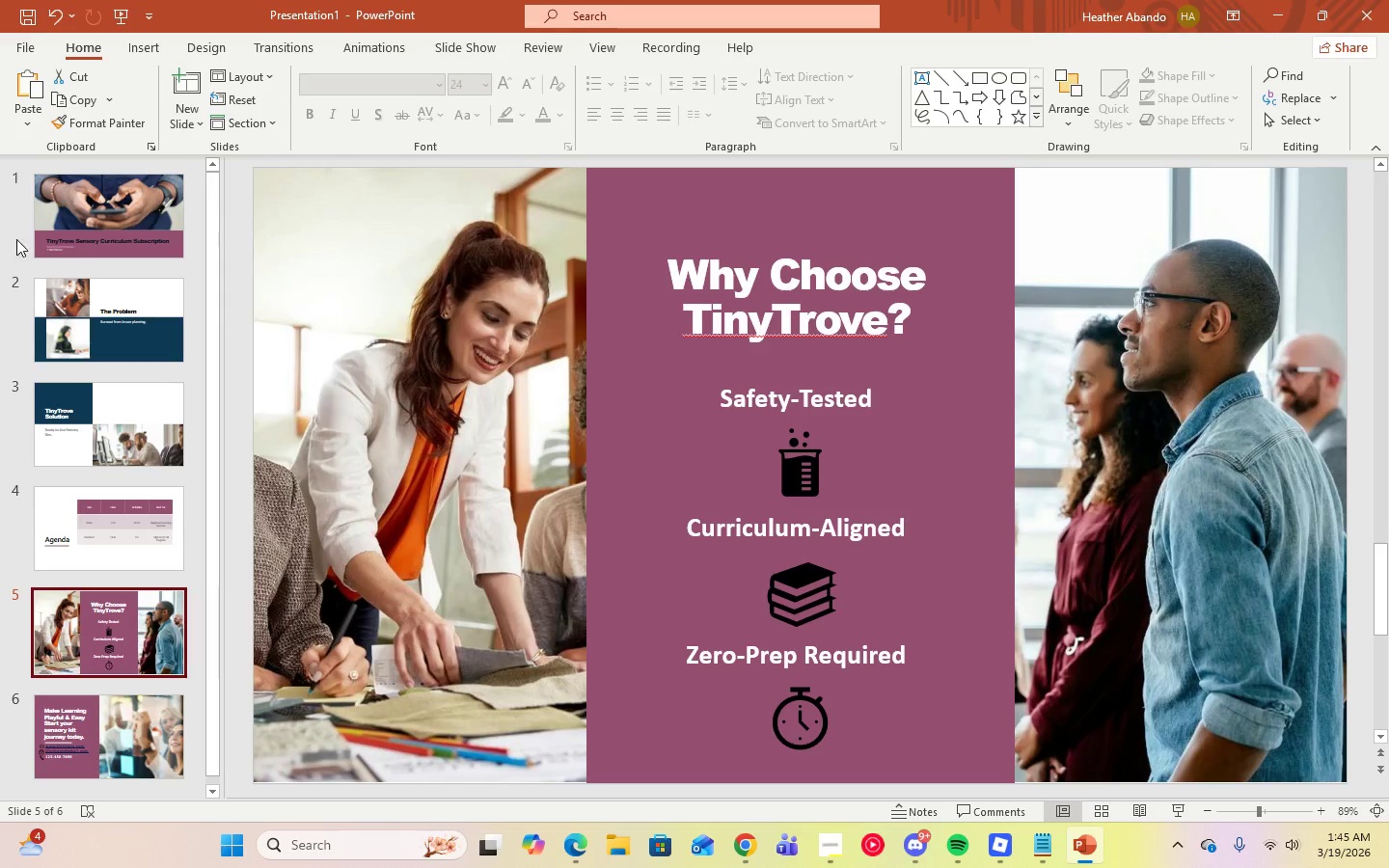 
left_click([123, 254])
 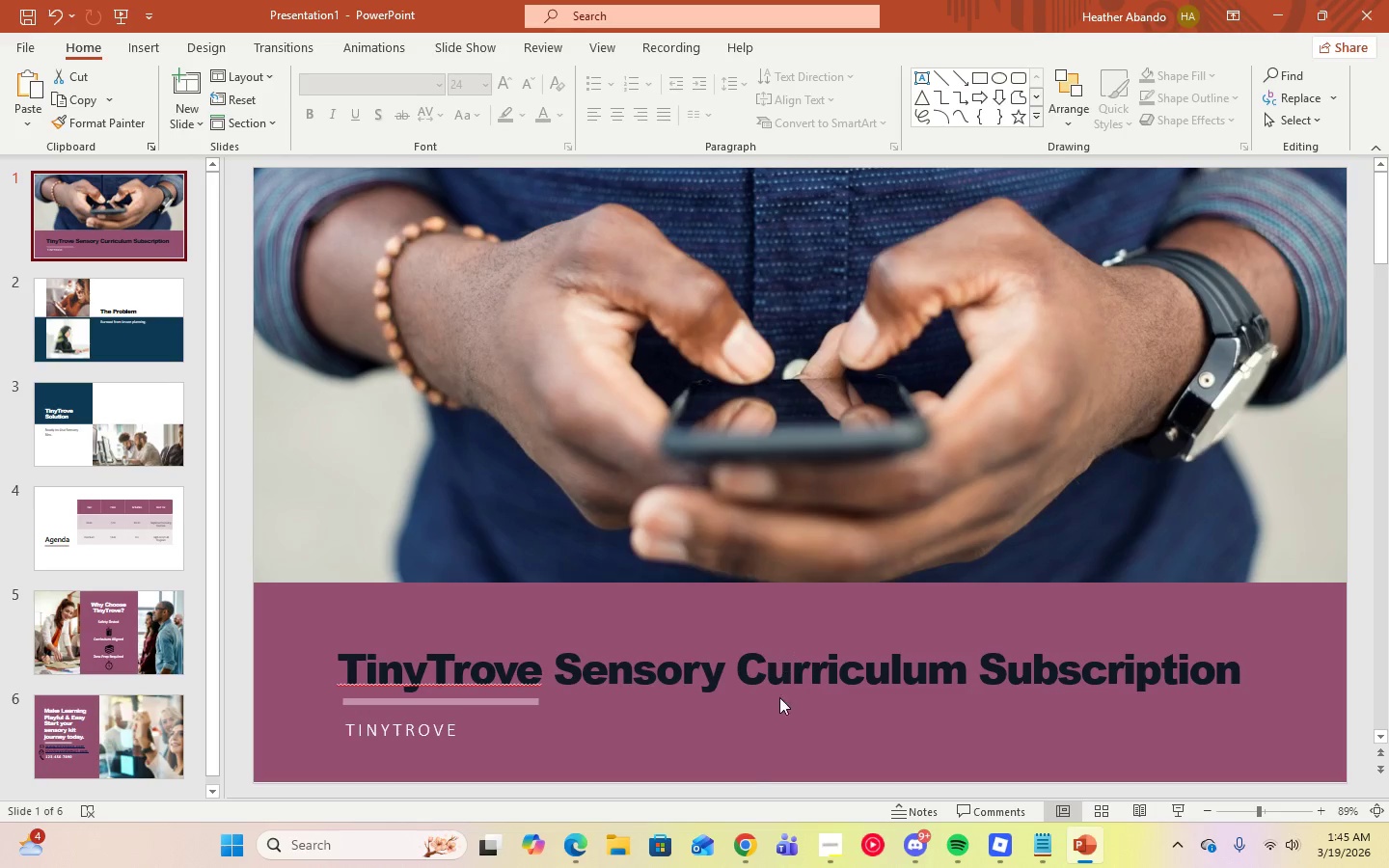 
left_click([839, 856])